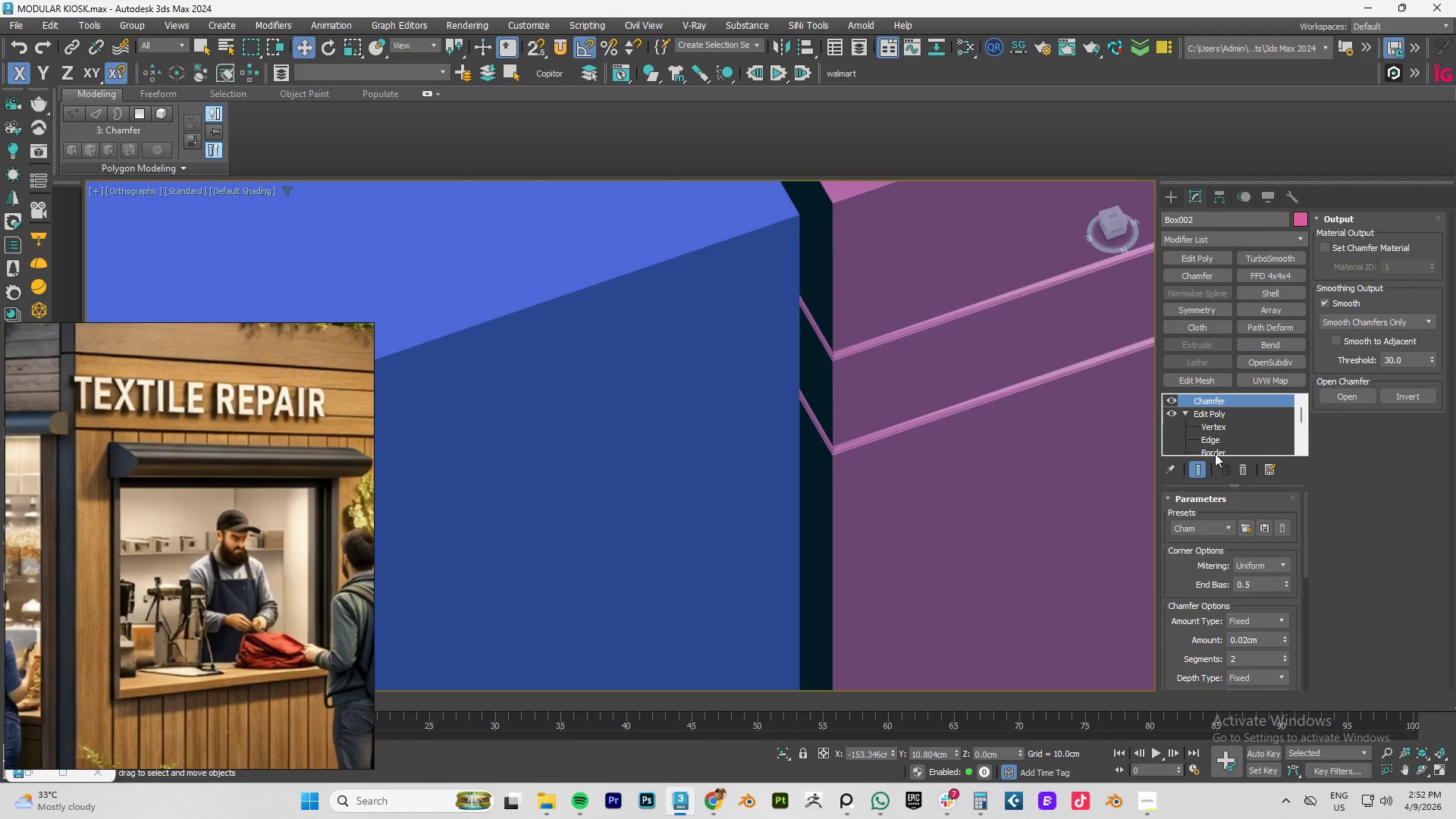 
scroll: coordinate [1215, 447], scroll_direction: down, amount: 2.0
 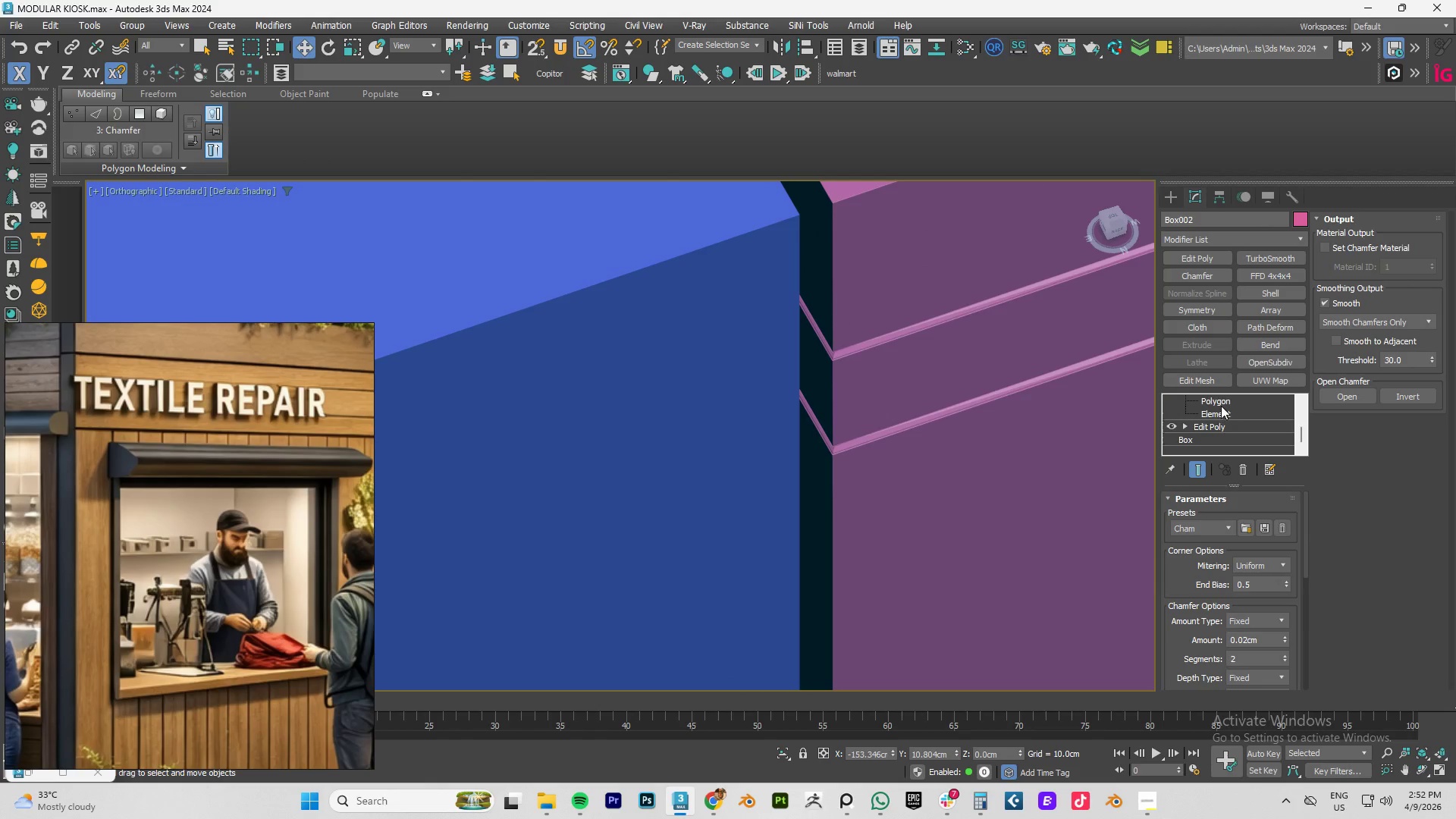 
left_click([1219, 403])
 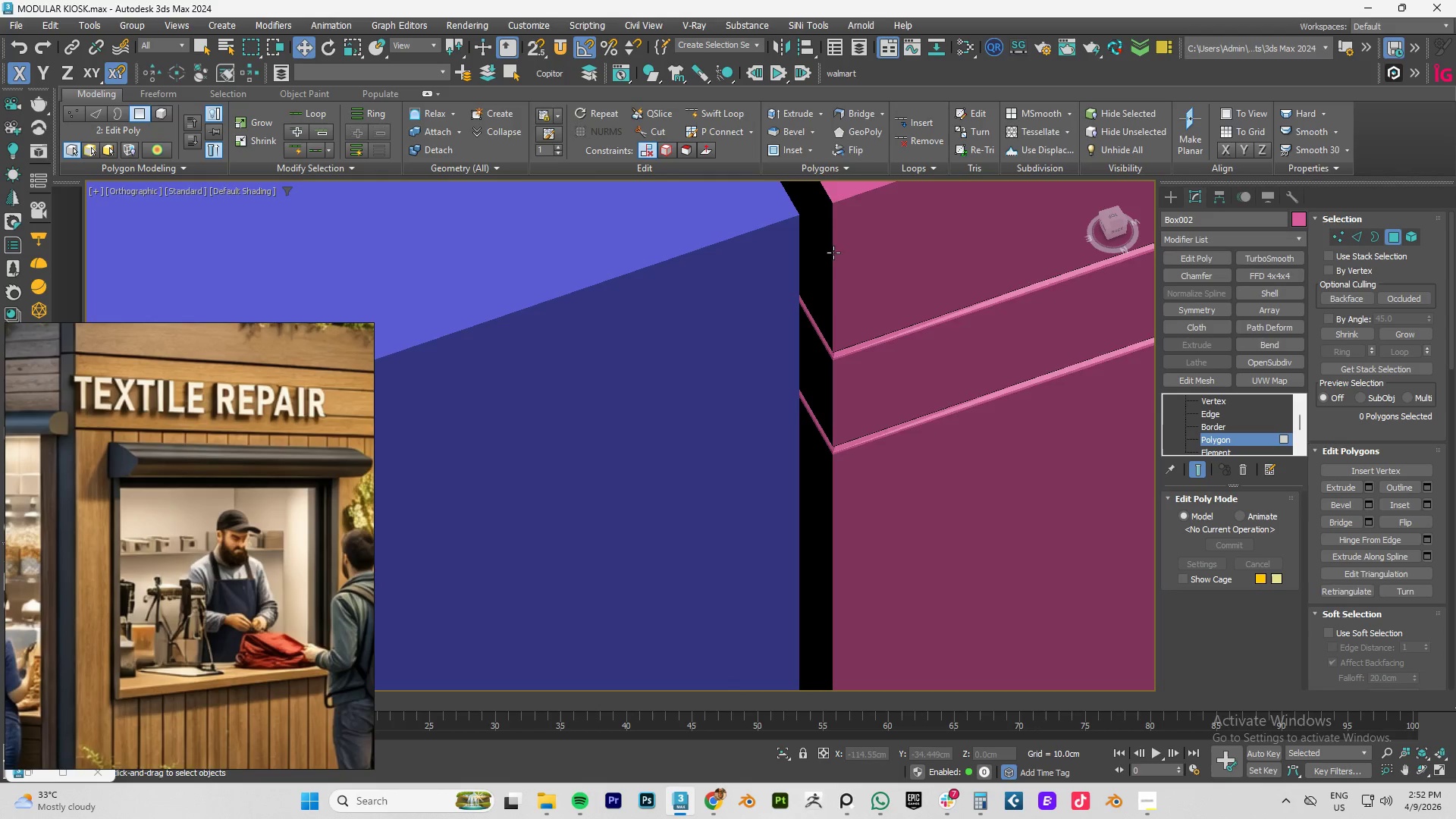 
left_click([822, 253])
 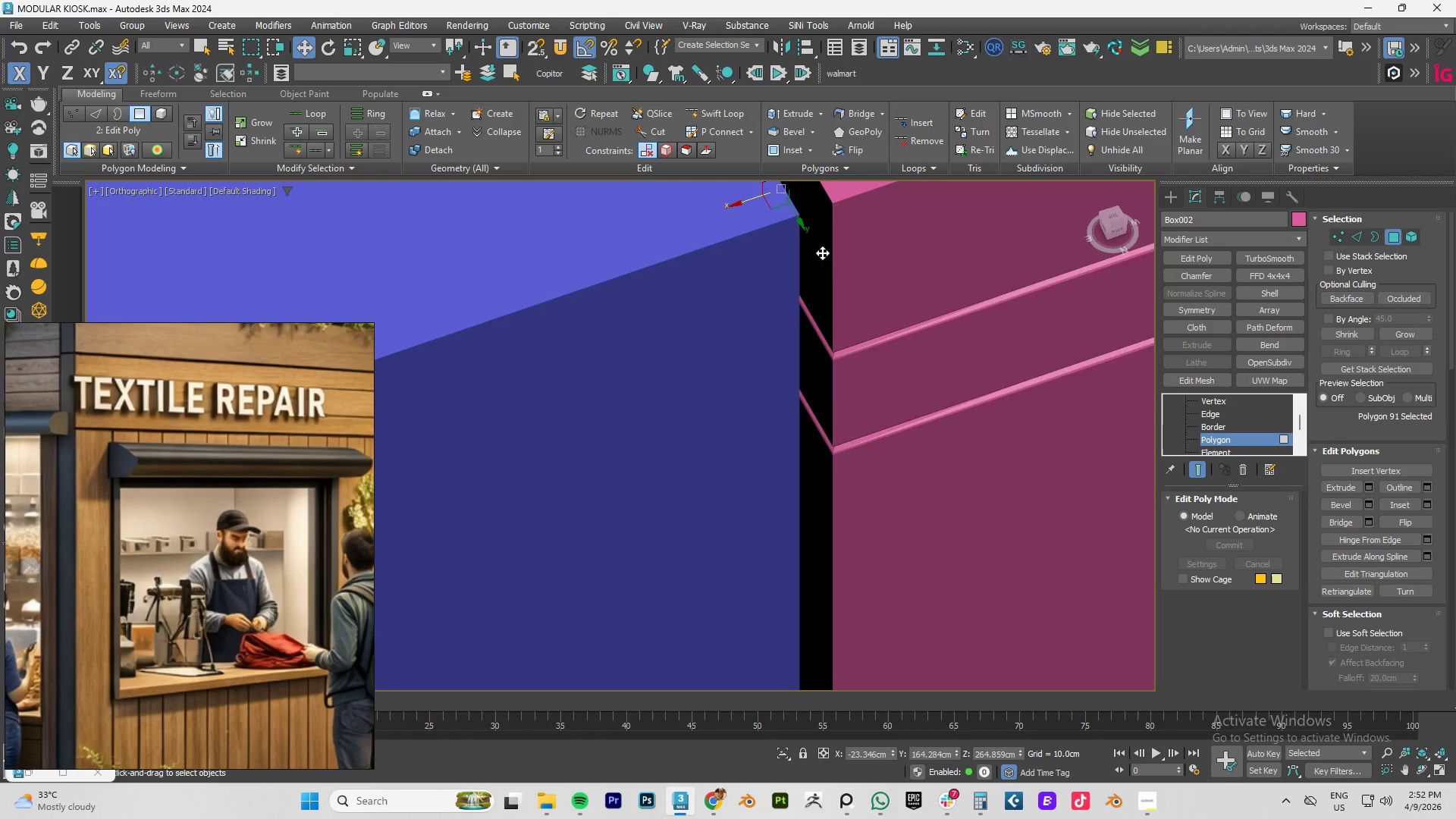 
hold_key(key=AltLeft, duration=0.53)
 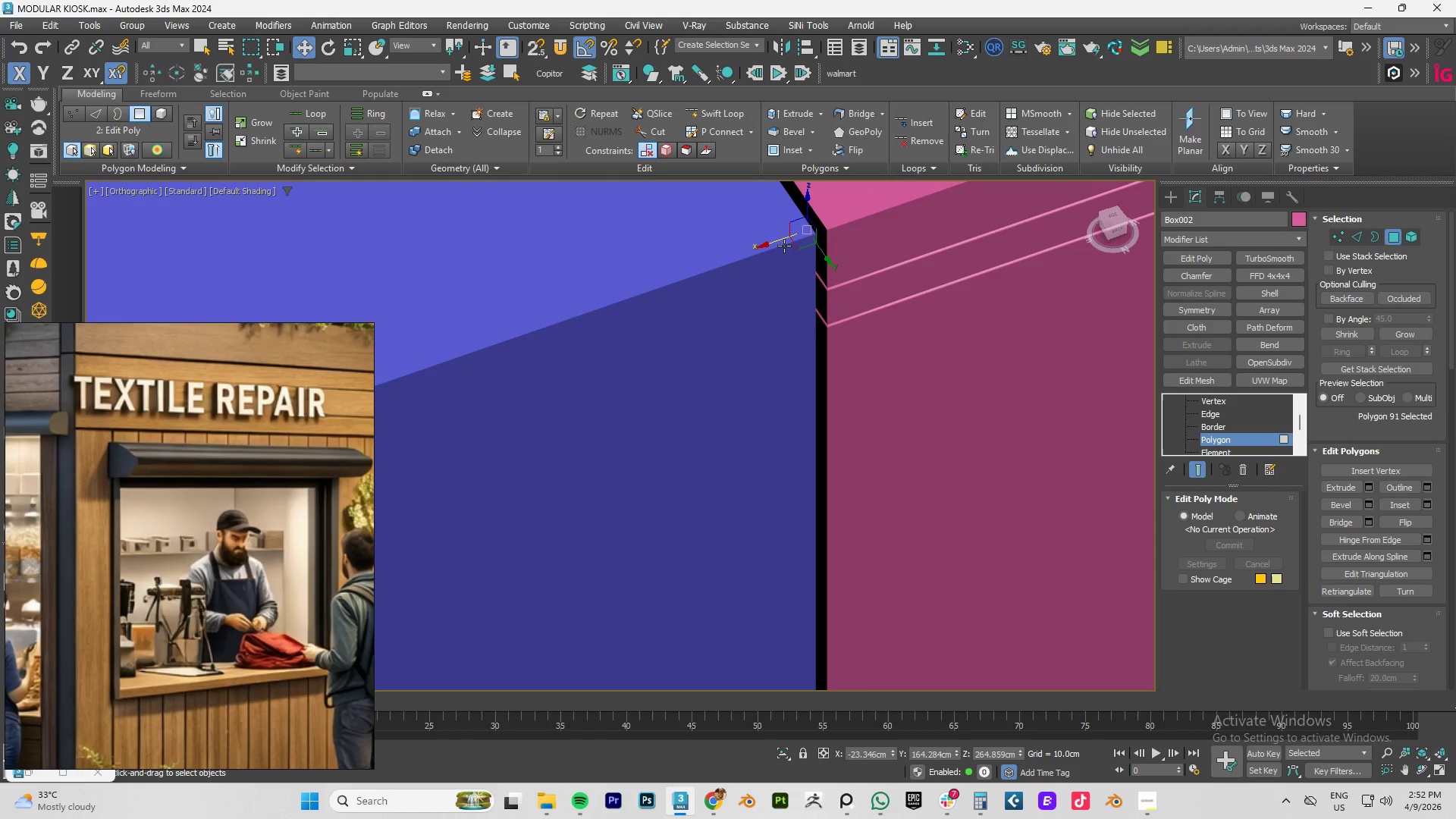 
scroll: coordinate [822, 253], scroll_direction: down, amount: 3.0
 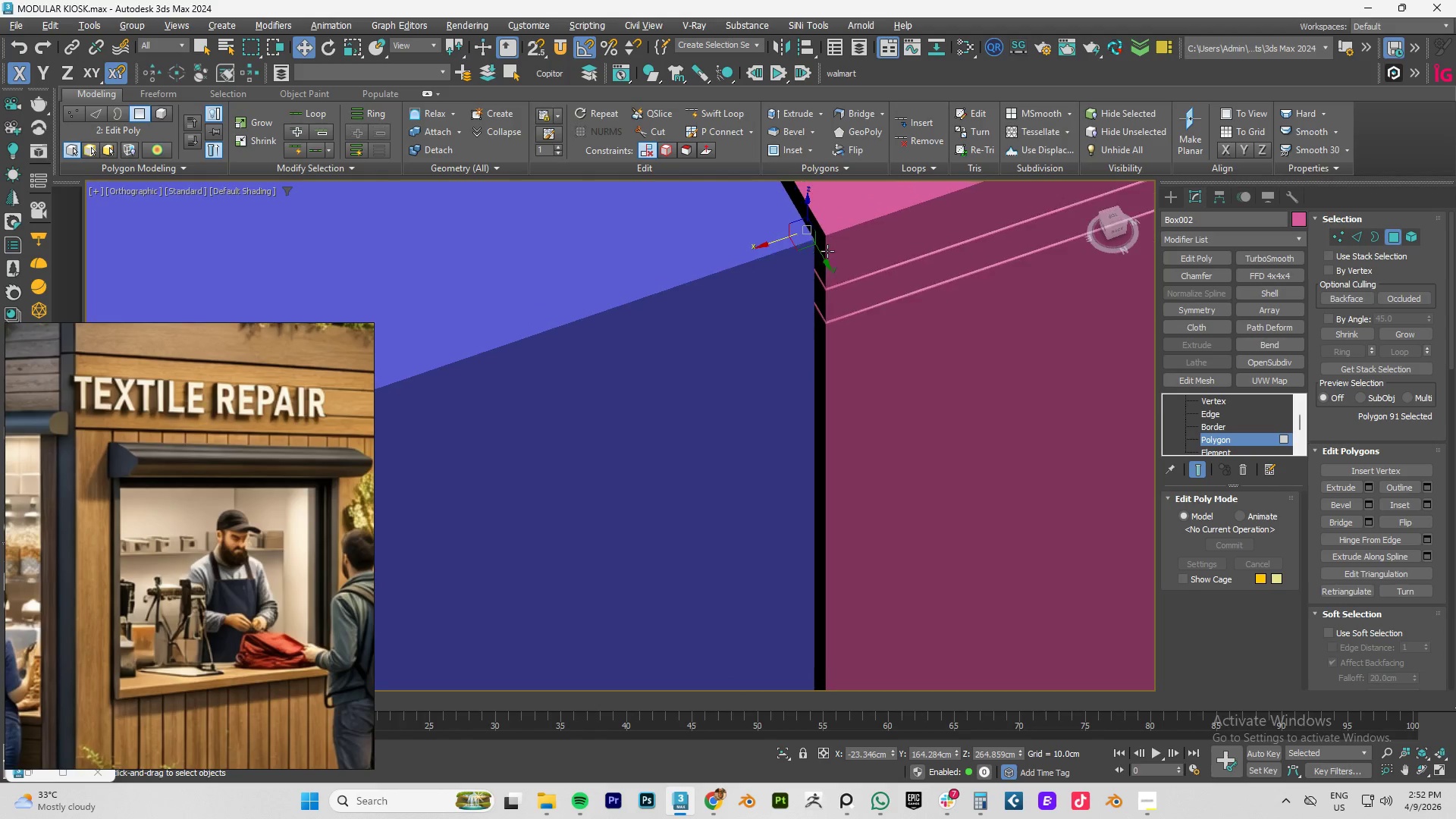 
hold_key(key=ShiftLeft, duration=1.51)
left_click_drag(start_coordinate=[774, 243], to_coordinate=[769, 251])
 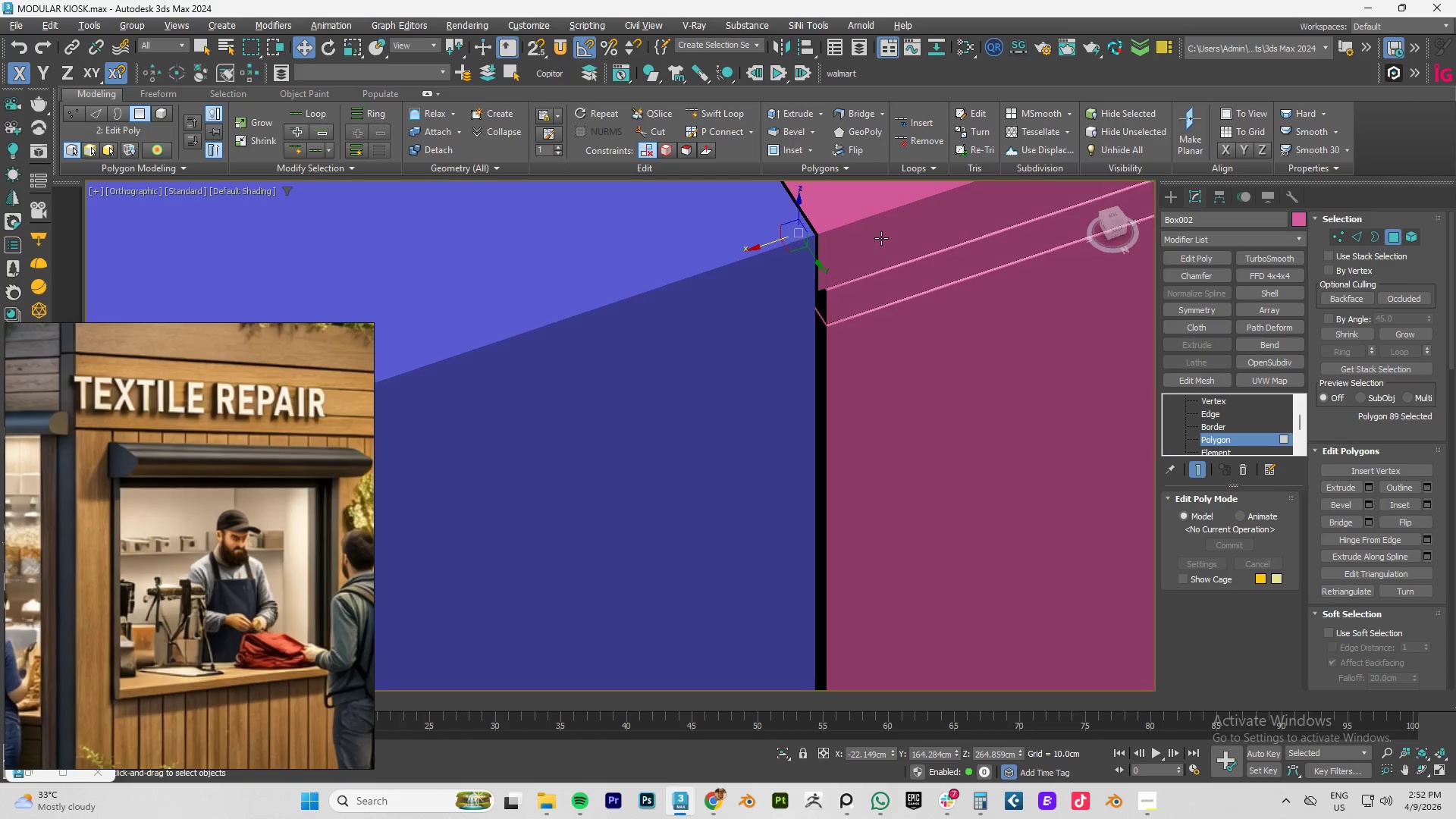 
hold_key(key=ShiftLeft, duration=1.5)
 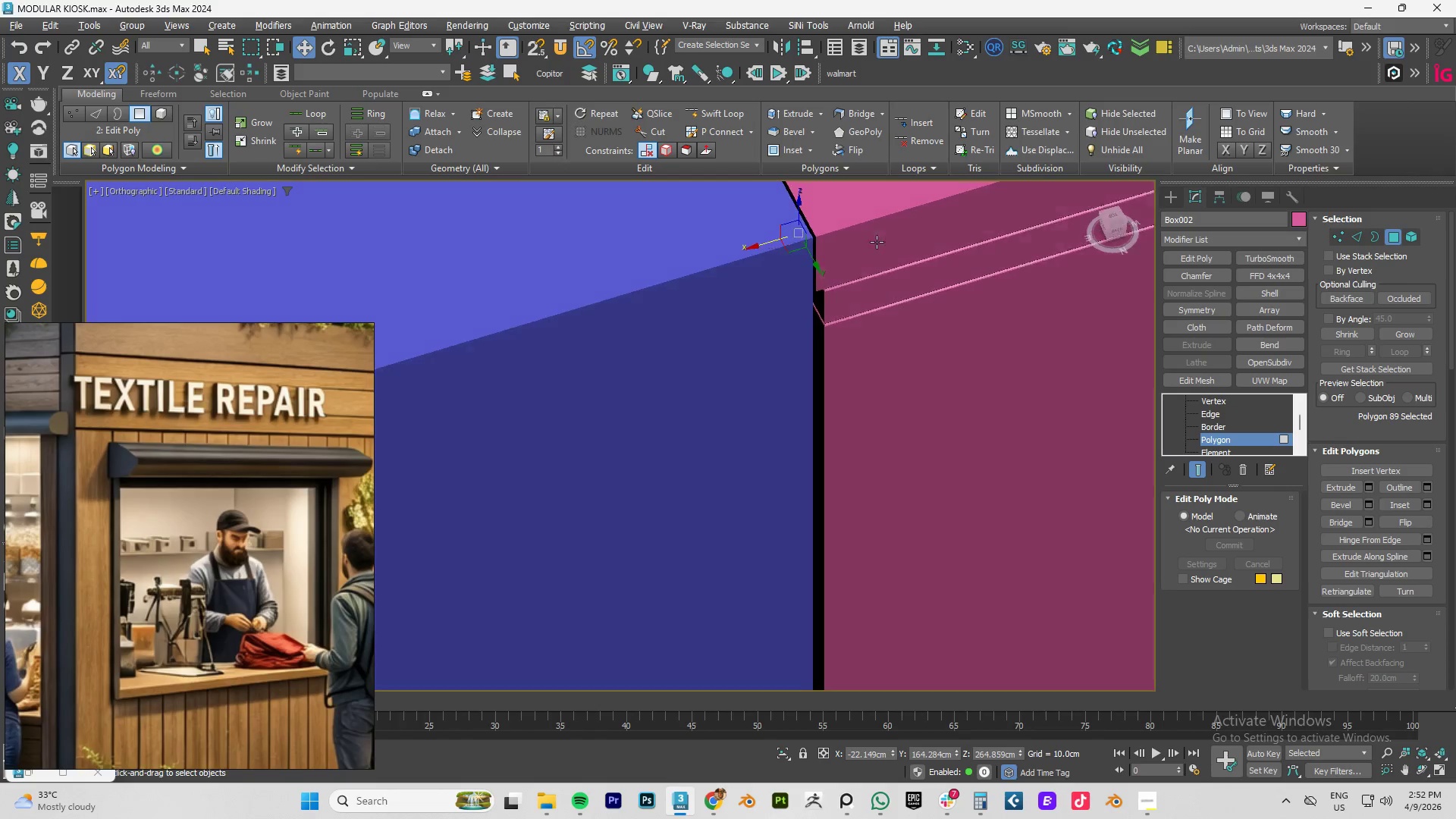 
hold_key(key=AltLeft, duration=1.28)
 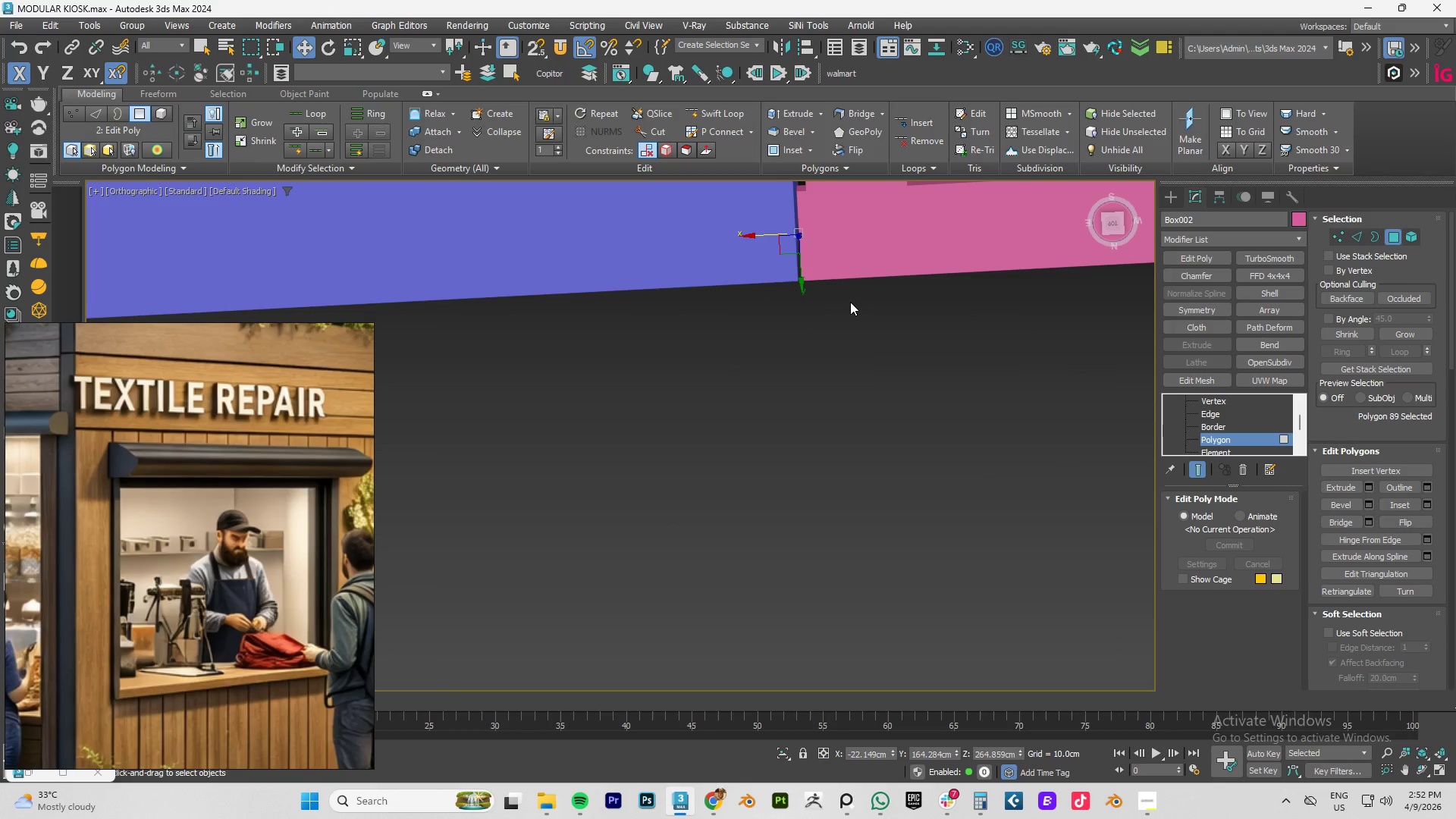 
key(1)
 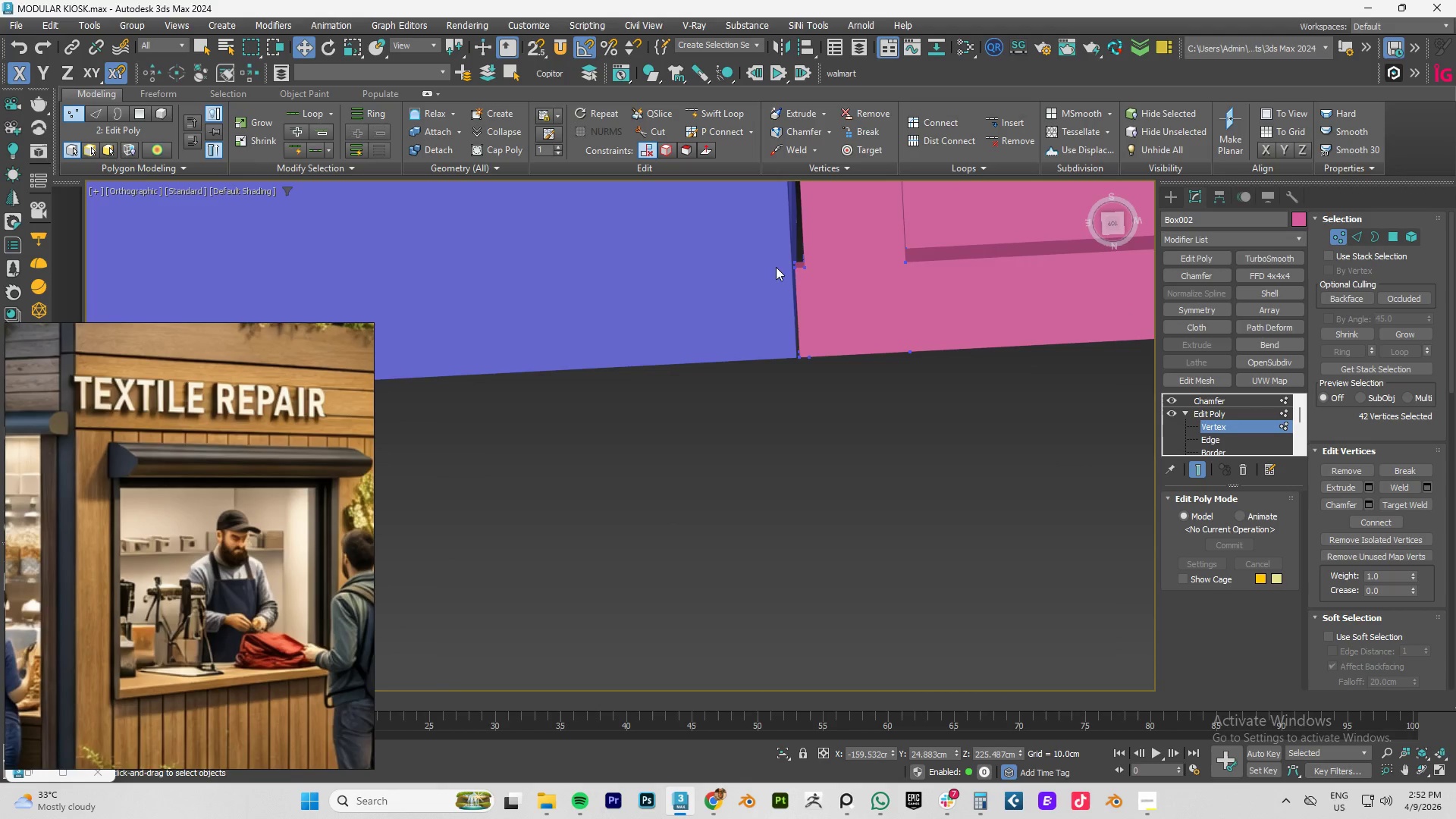 
left_click_drag(start_coordinate=[758, 223], to_coordinate=[800, 406])
 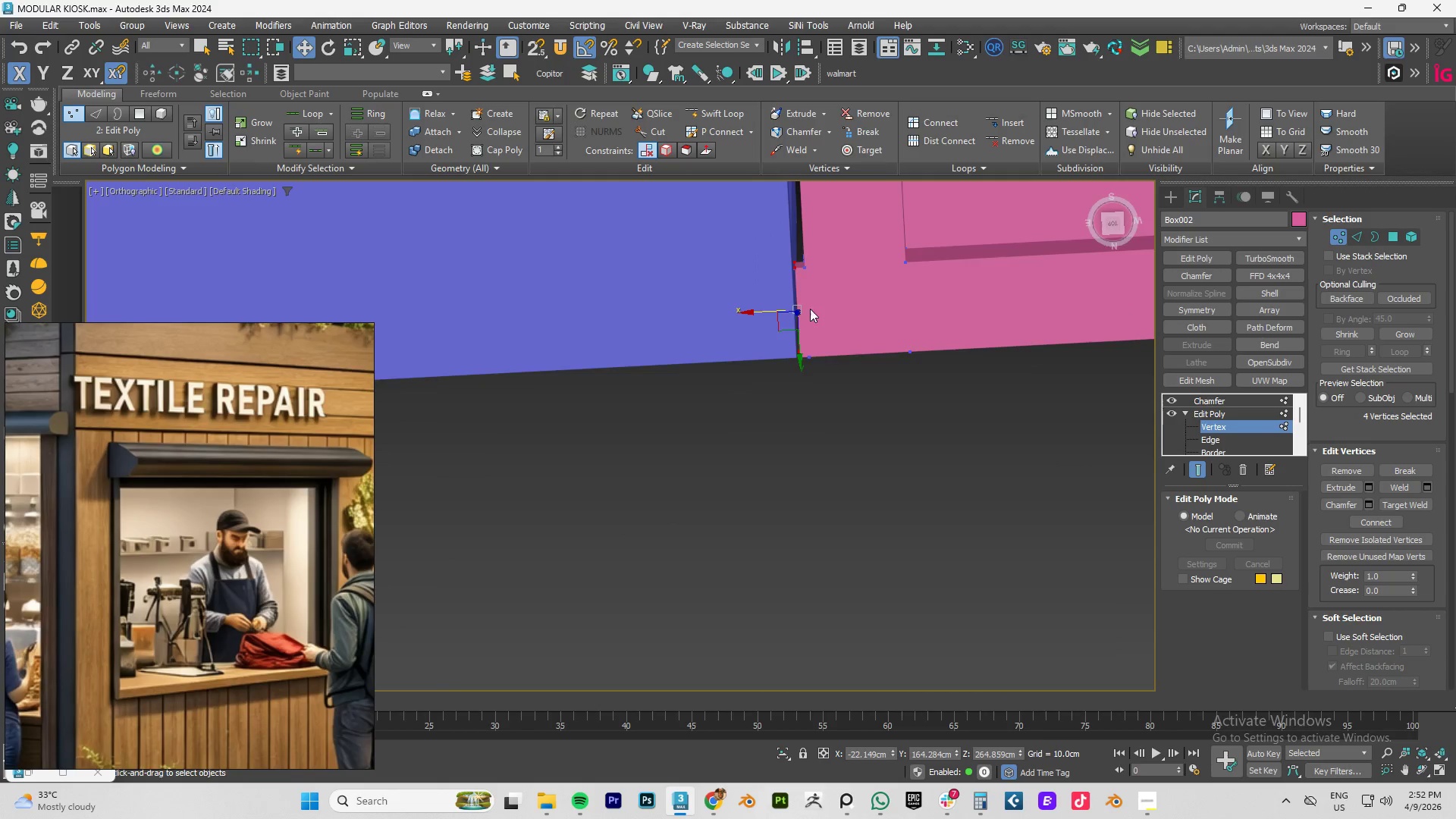 
scroll: coordinate [810, 309], scroll_direction: up, amount: 4.0
 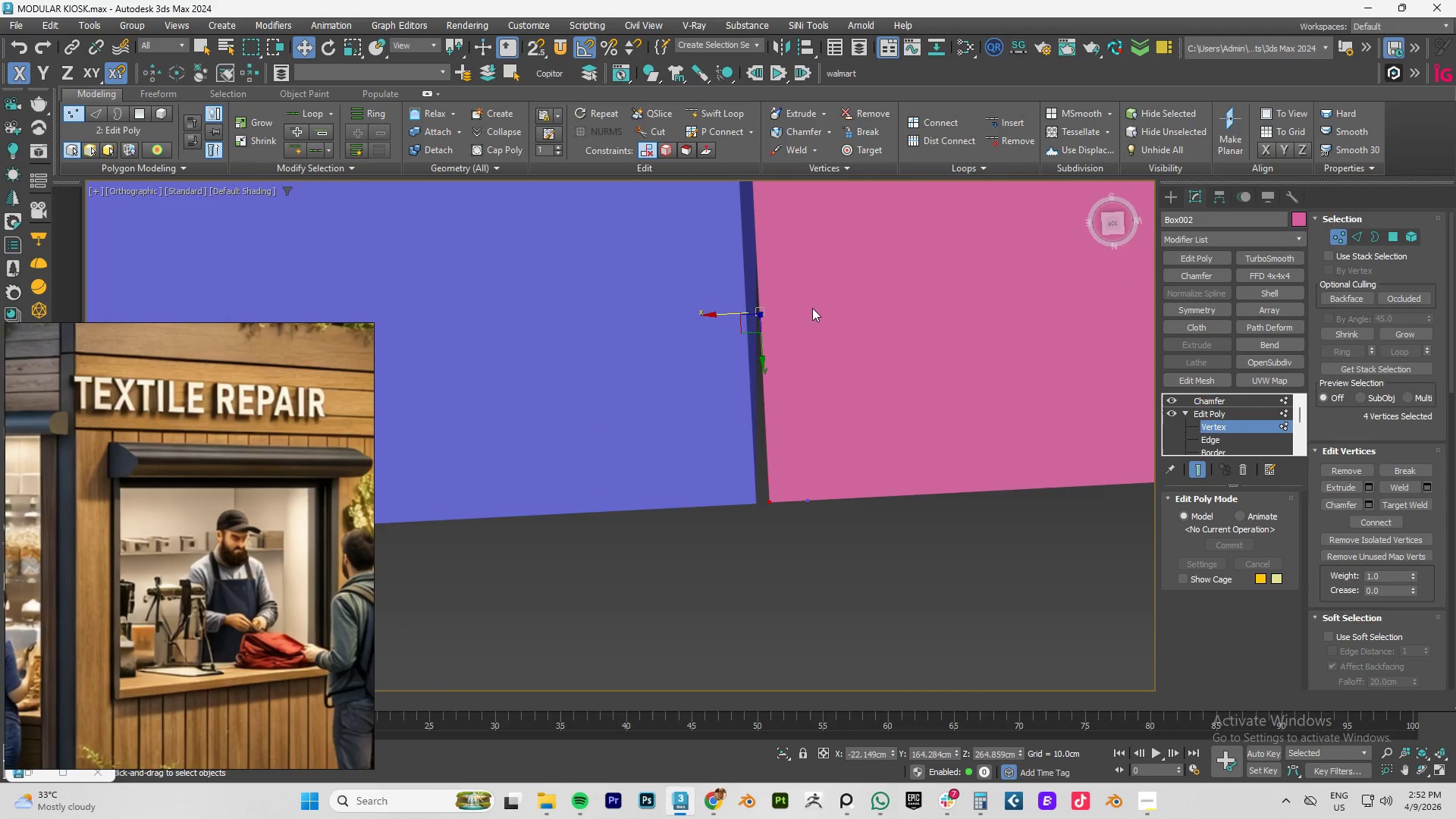 
type(tz)
 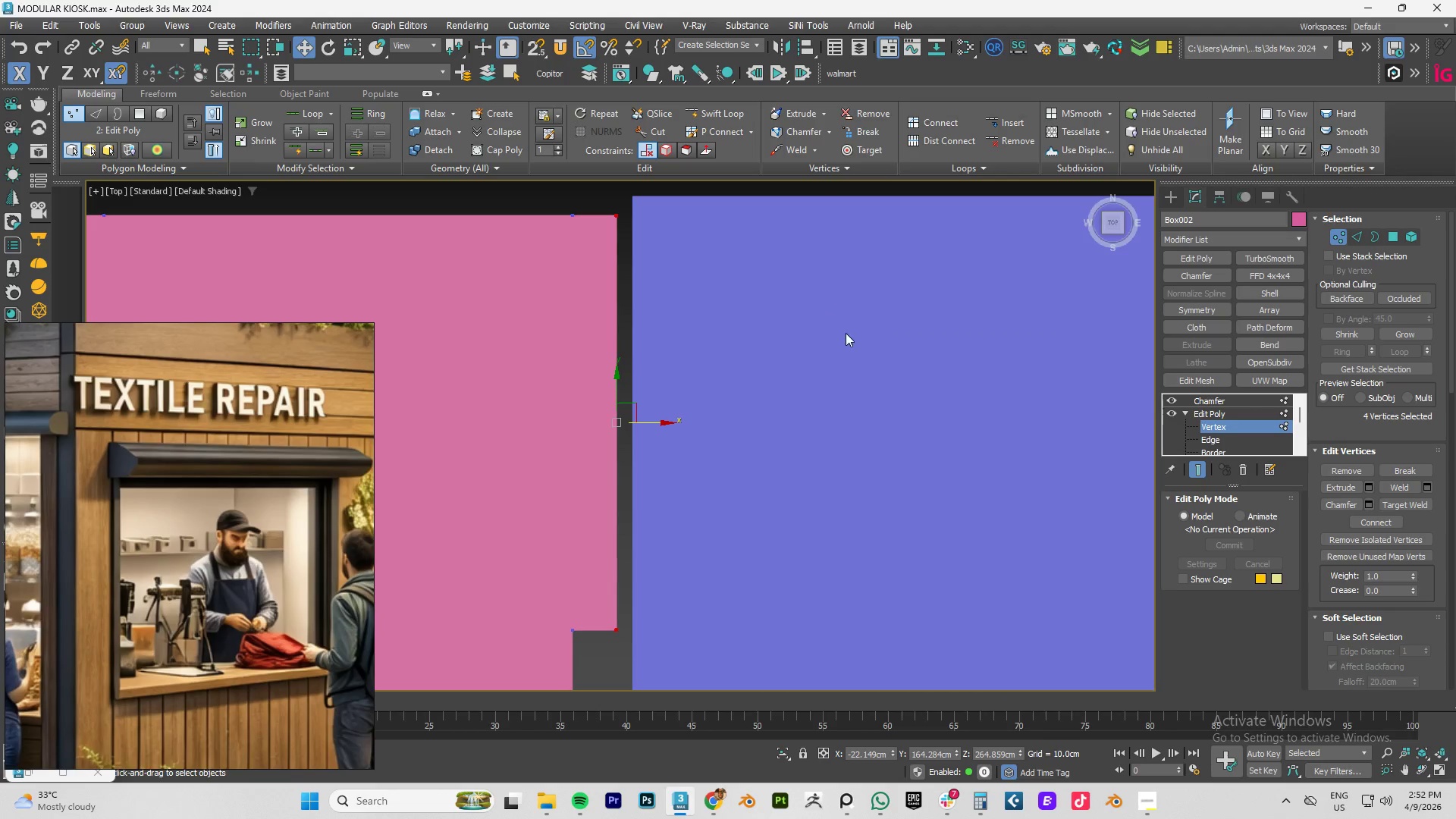 
scroll: coordinate [855, 438], scroll_direction: down, amount: 11.0
 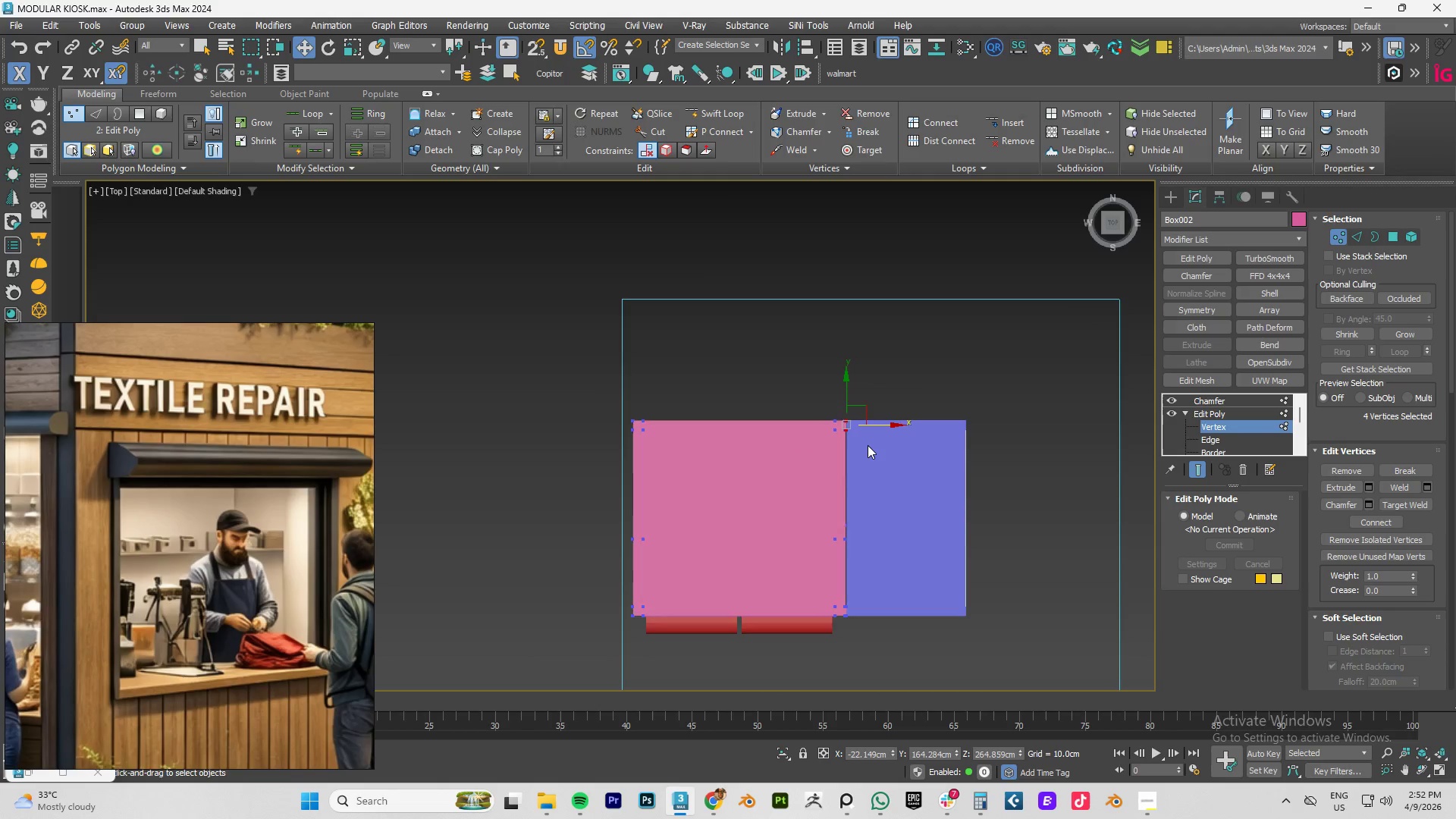 
scroll: coordinate [828, 406], scroll_direction: up, amount: 8.0
 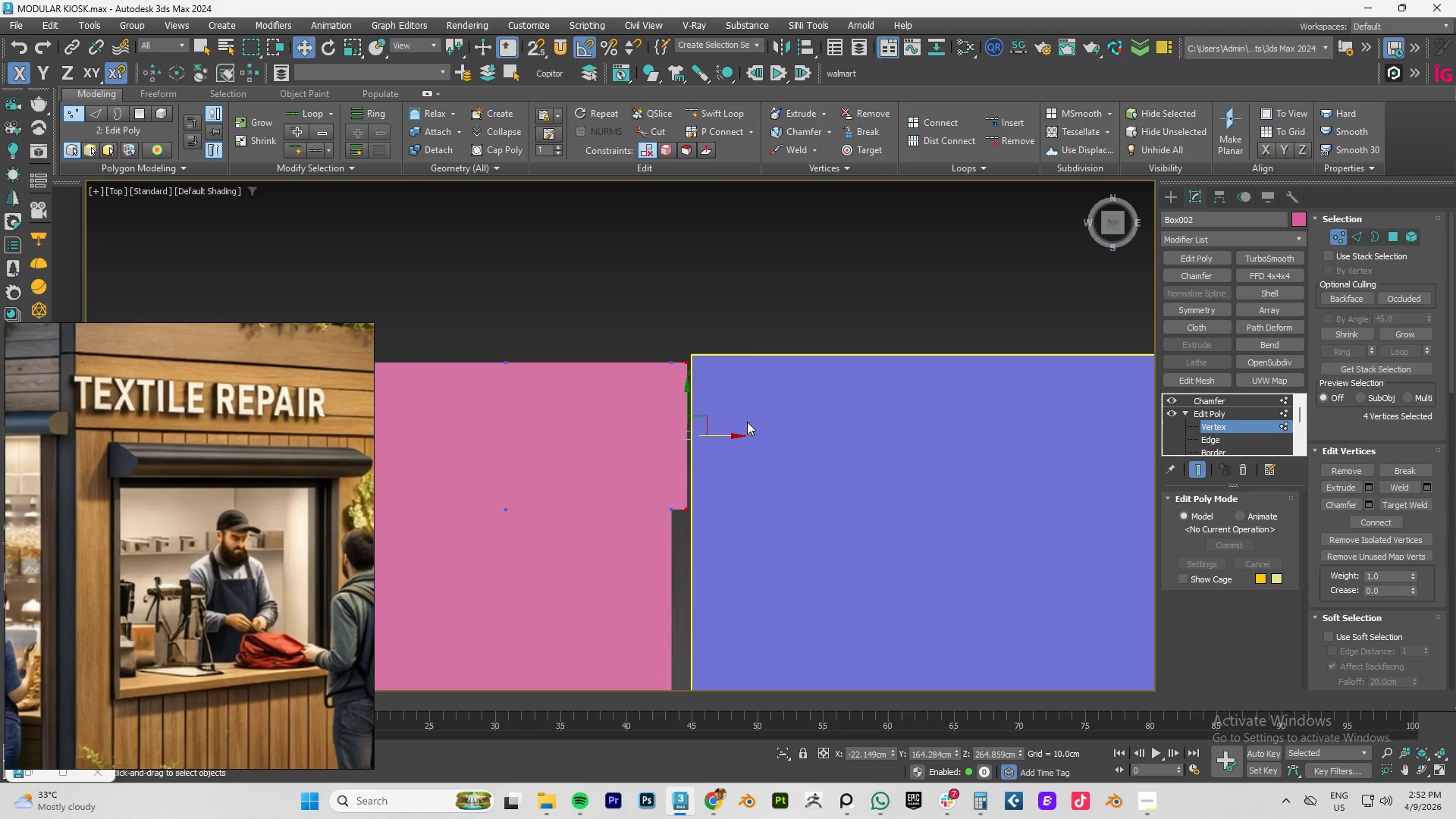 
left_click_drag(start_coordinate=[734, 296], to_coordinate=[683, 541])
 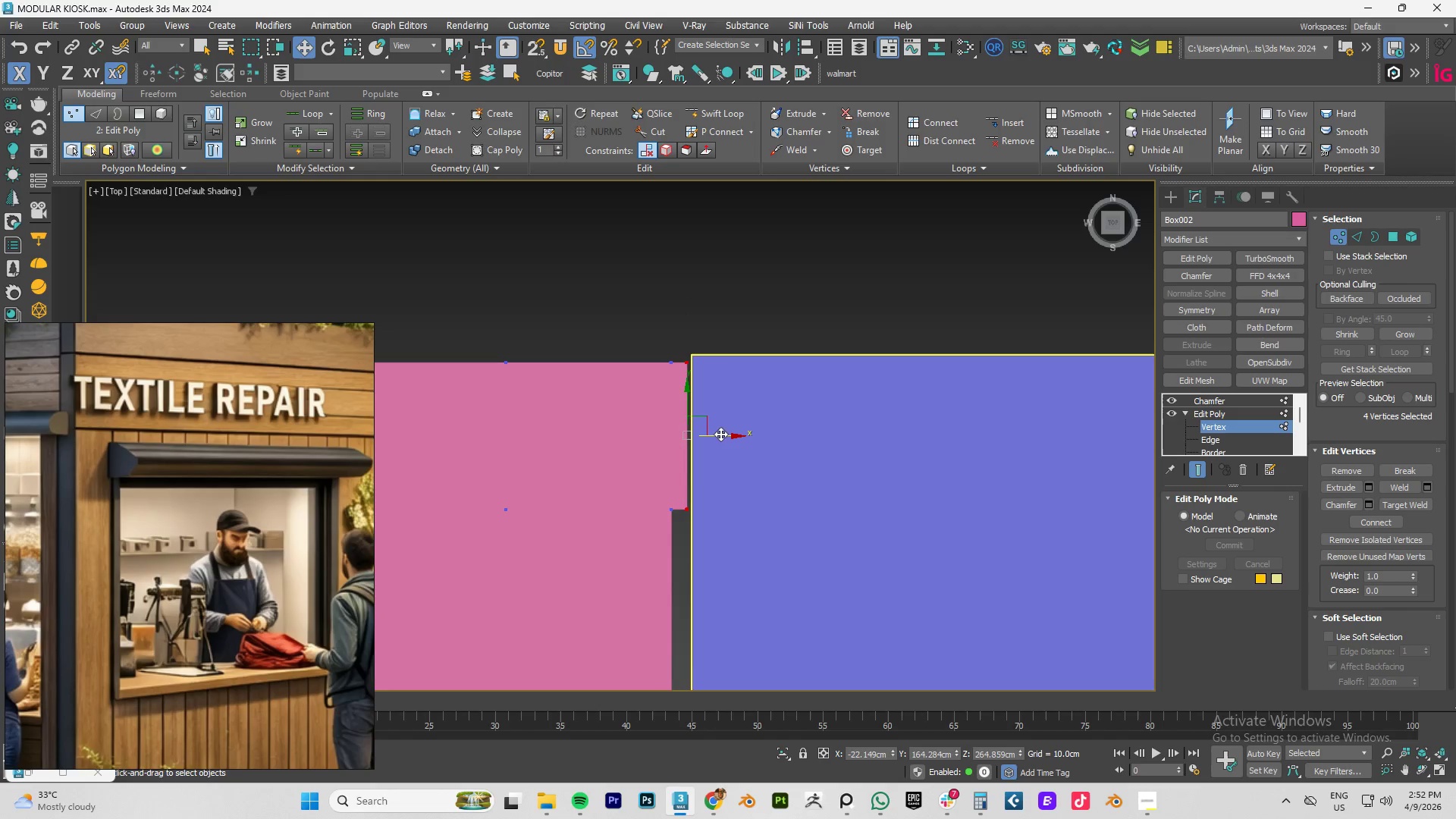 
left_click_drag(start_coordinate=[720, 435], to_coordinate=[689, 347])
 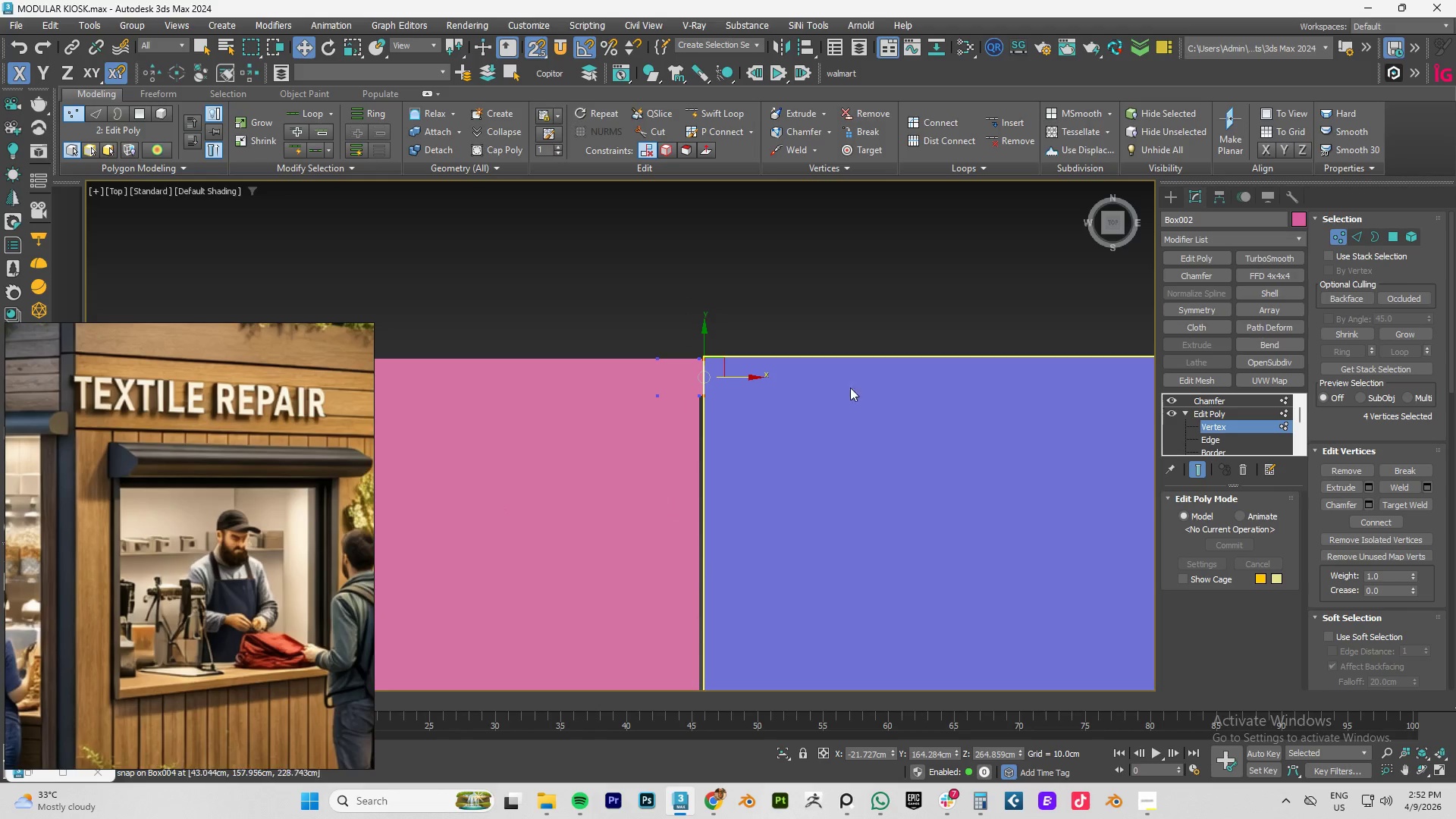 
key(S)
 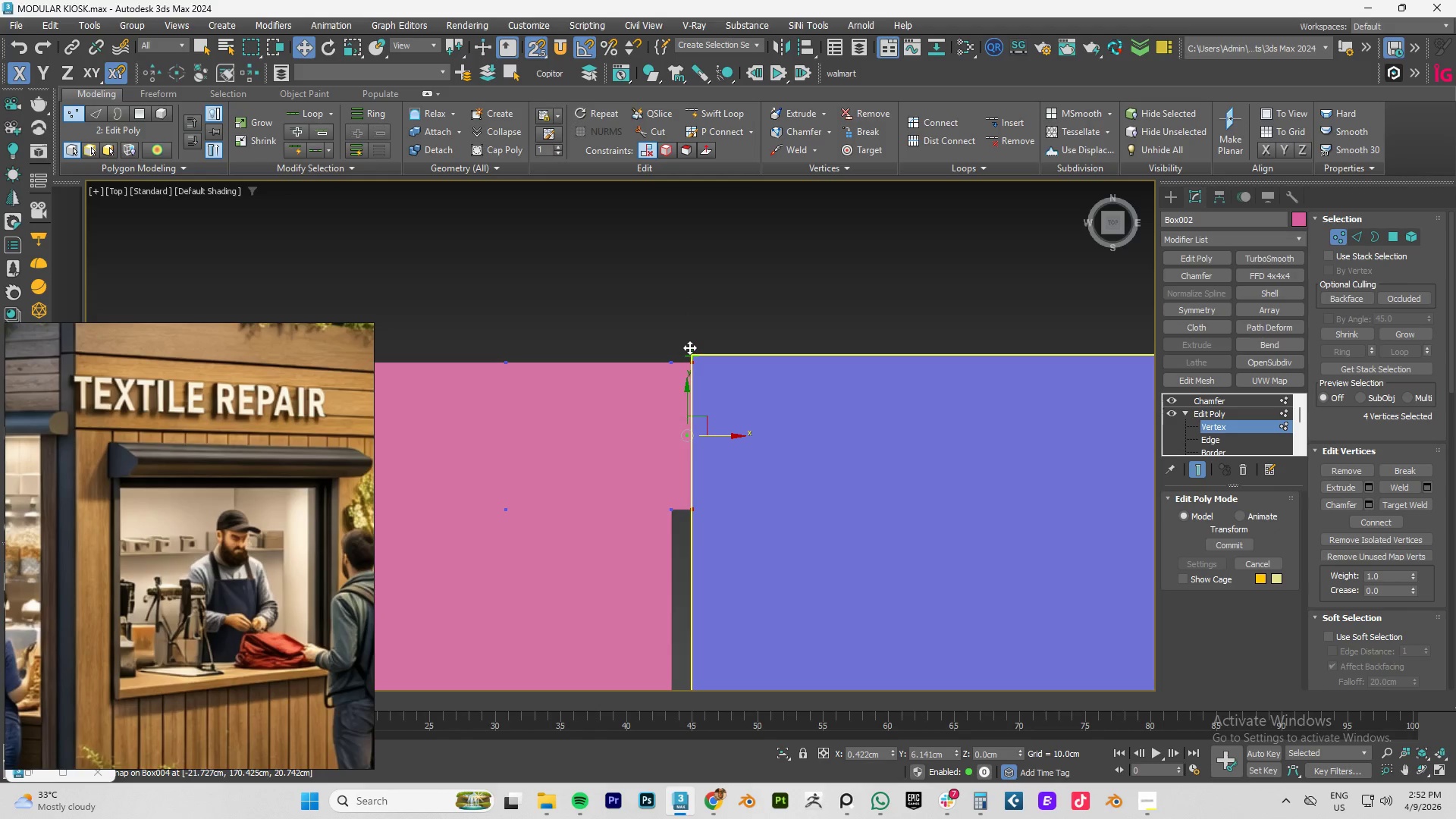 
scroll: coordinate [713, 361], scroll_direction: down, amount: 4.0
 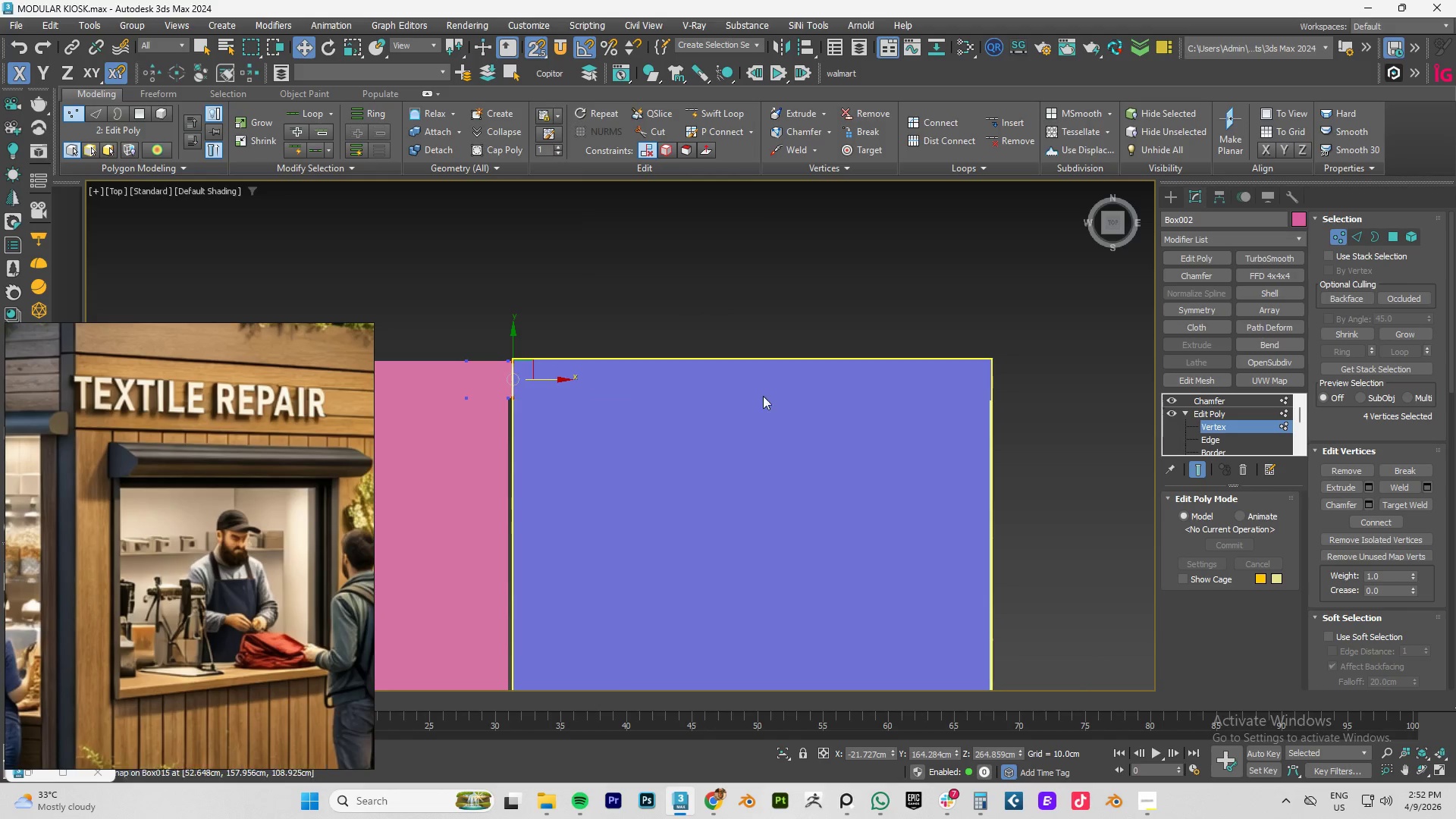 
scroll: coordinate [664, 398], scroll_direction: none, amount: 0.0
 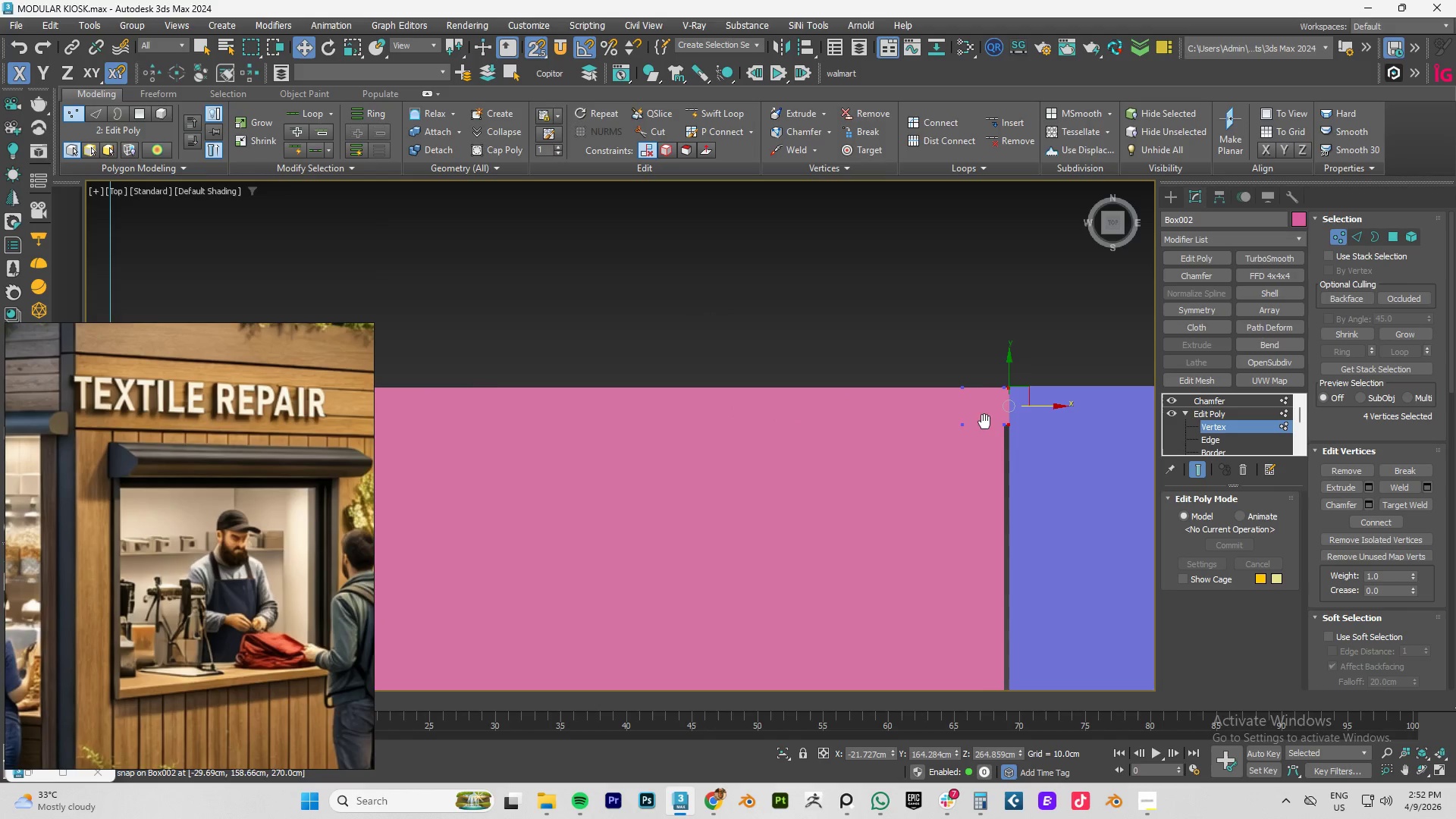 
scroll: coordinate [985, 421], scroll_direction: down, amount: 2.0
 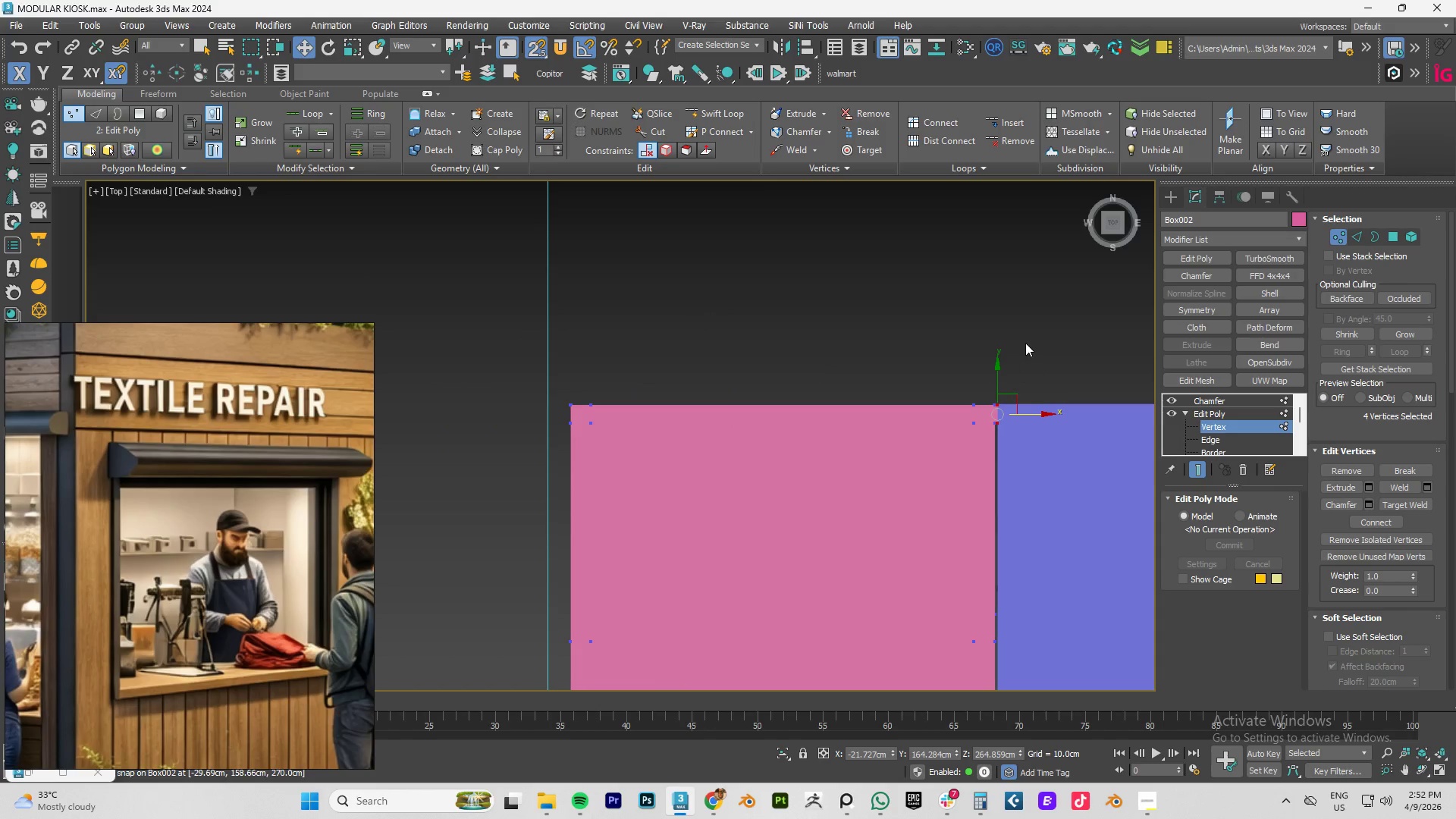 
left_click_drag(start_coordinate=[1025, 342], to_coordinate=[523, 410])
 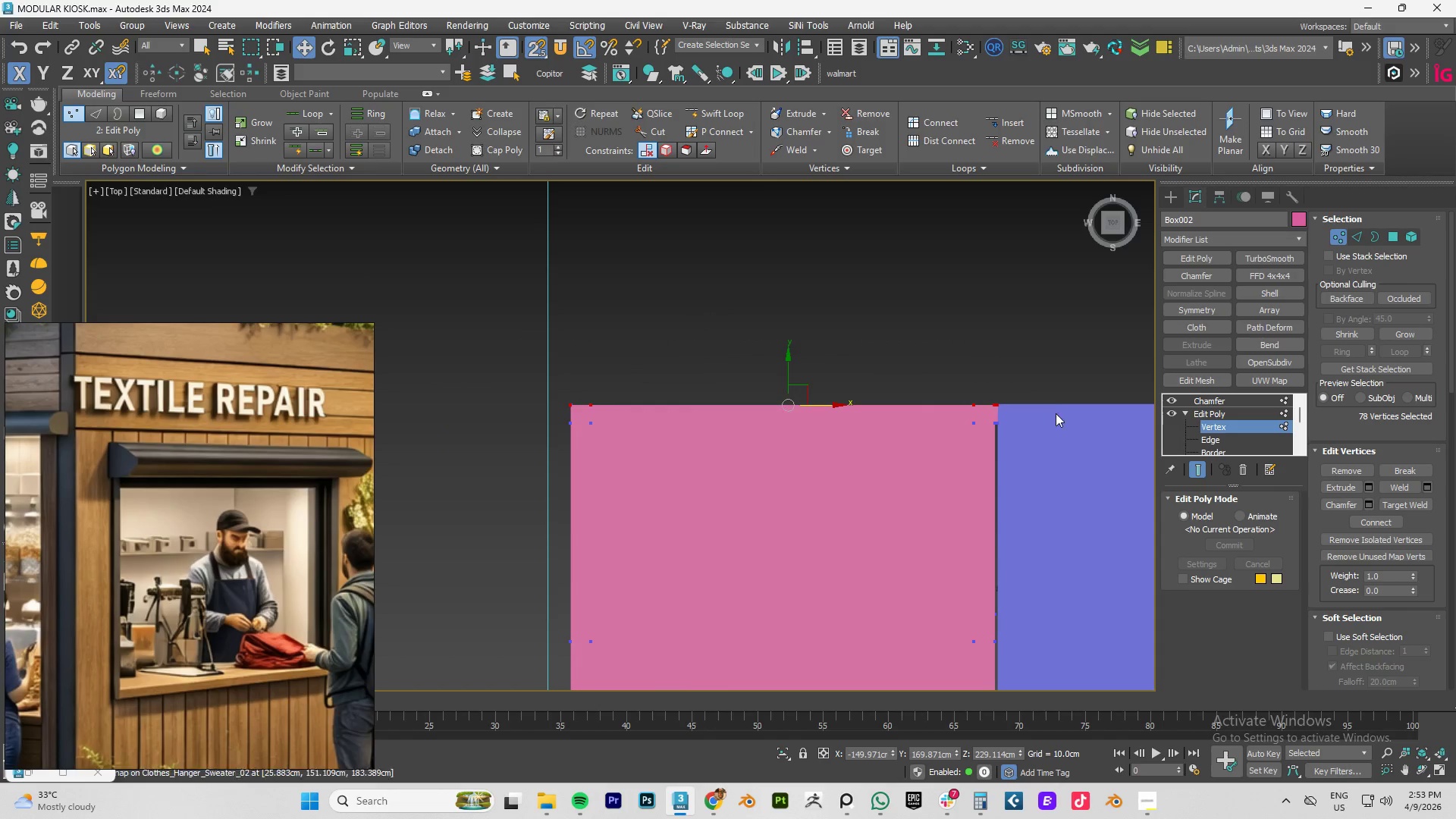 
scroll: coordinate [635, 421], scroll_direction: none, amount: 0.0
 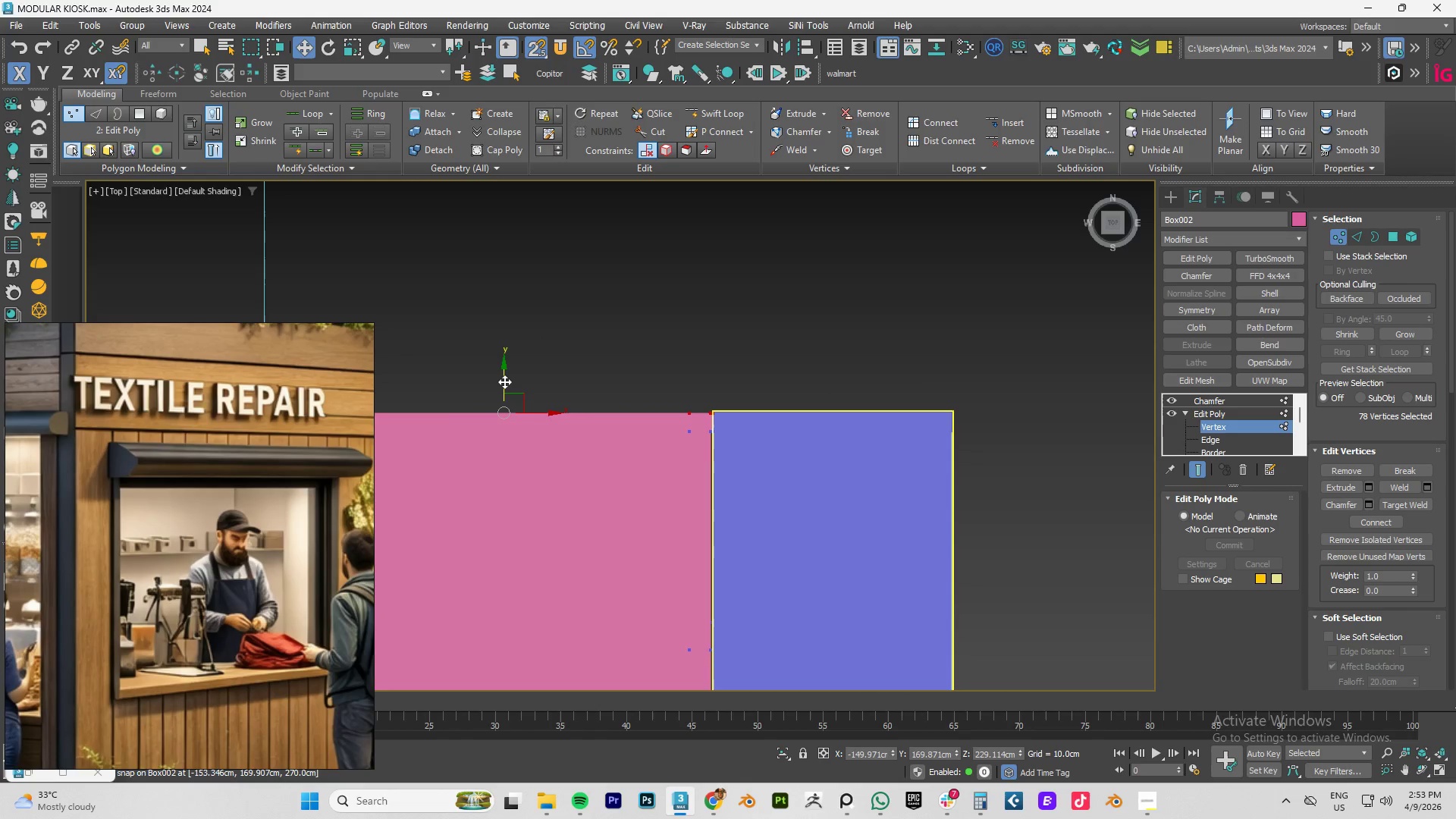 
left_click([504, 381])
 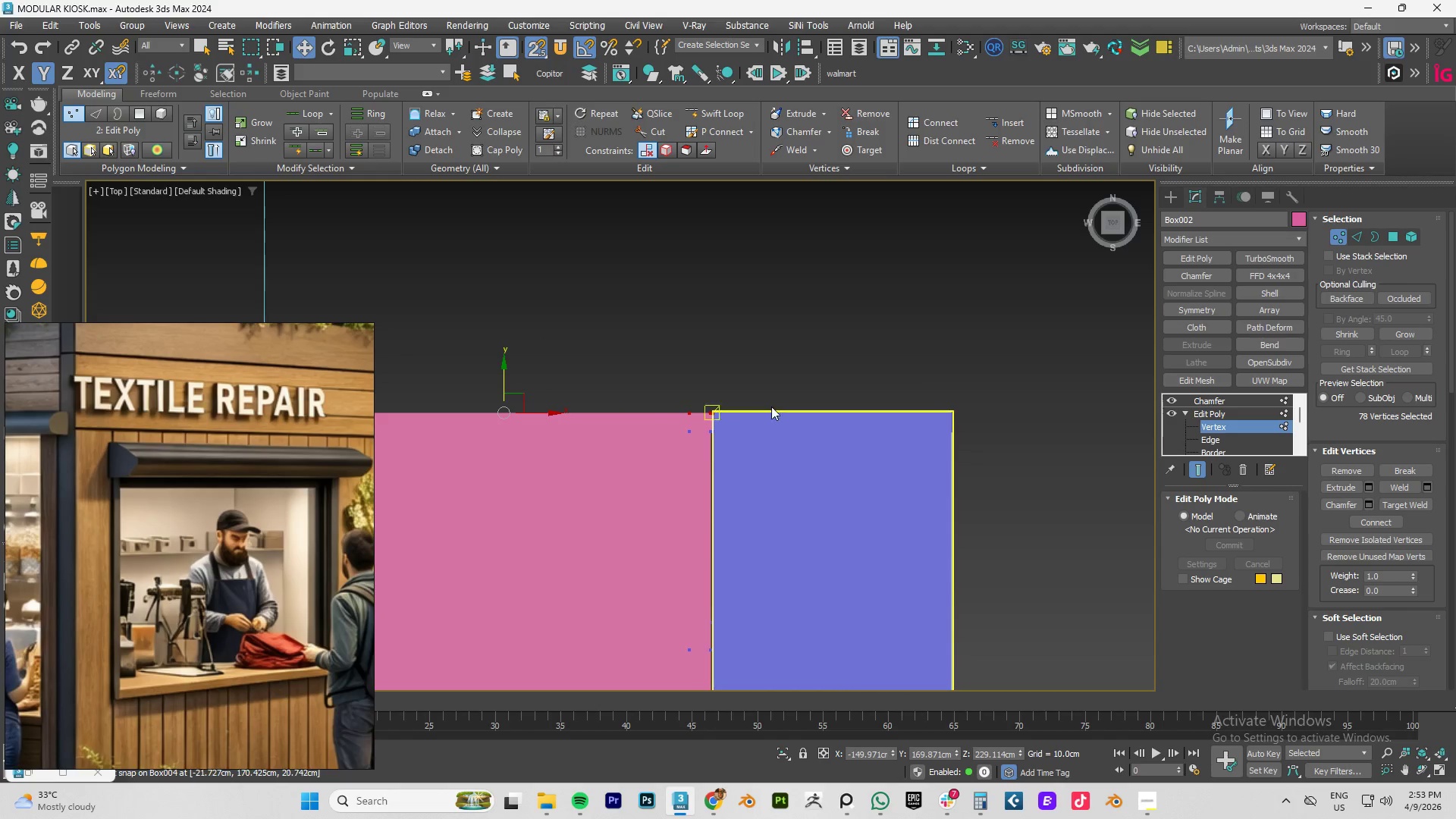 
scroll: coordinate [620, 394], scroll_direction: up, amount: 8.0
 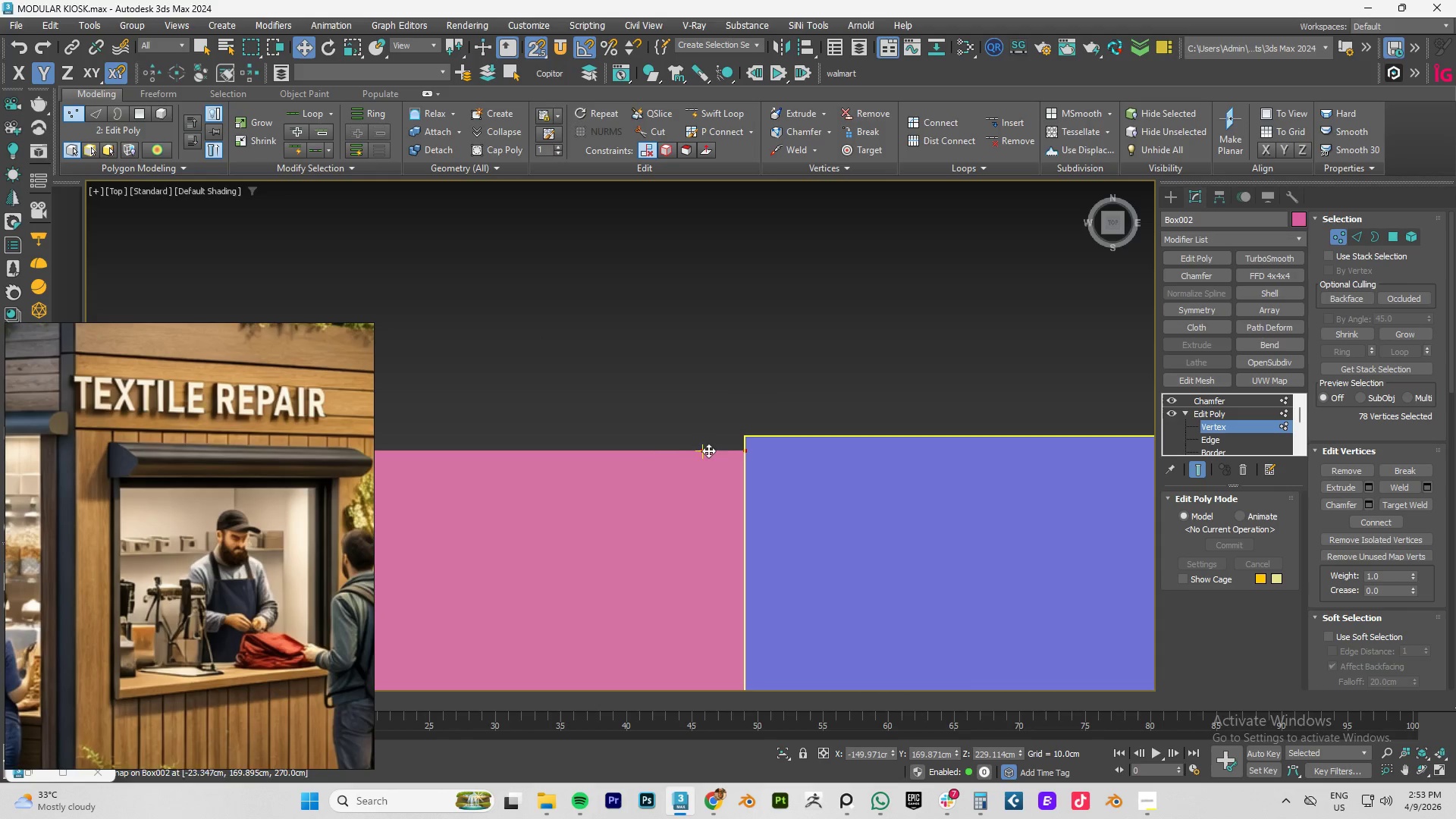 
left_click_drag(start_coordinate=[705, 450], to_coordinate=[748, 438])
 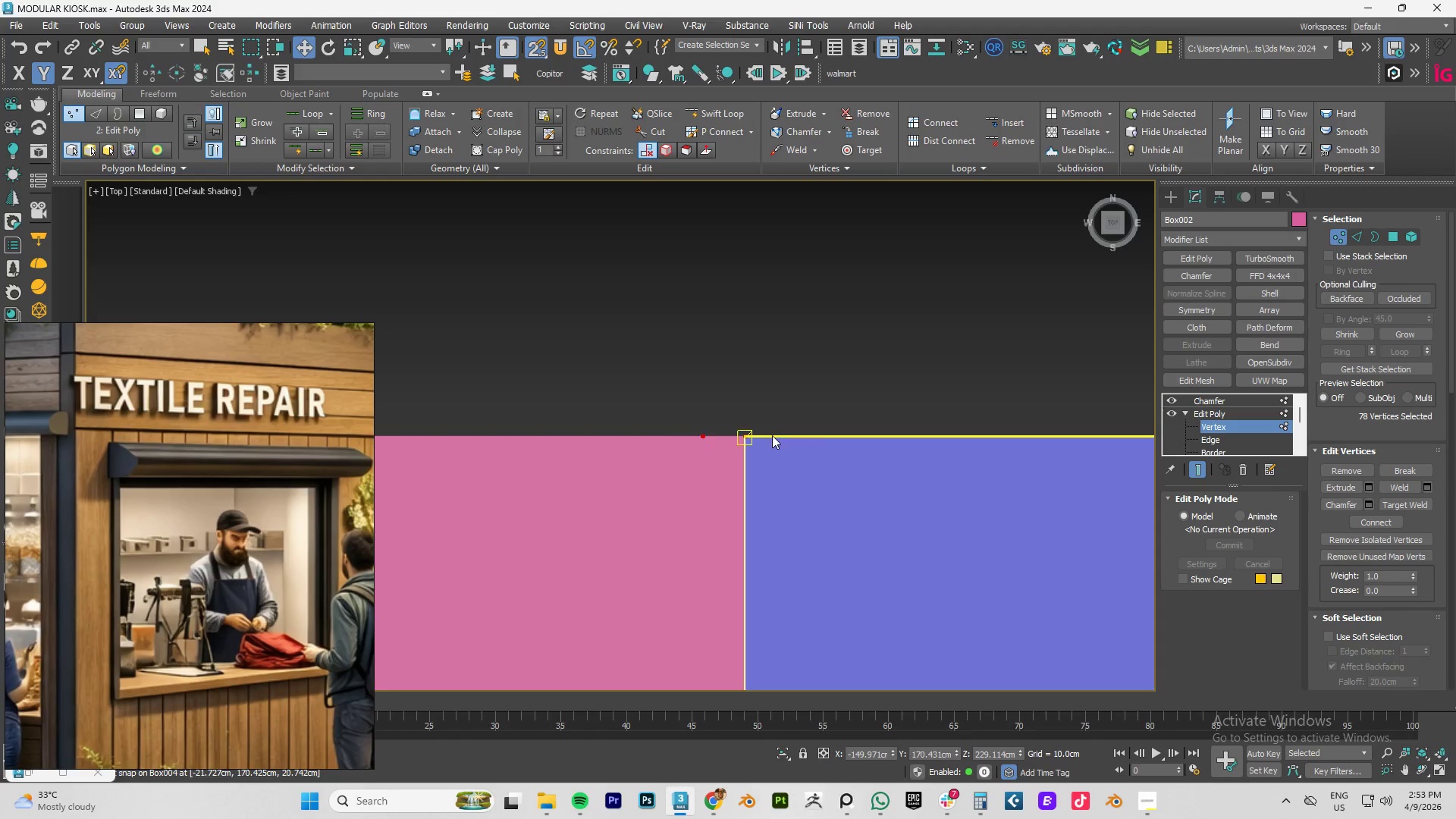 
scroll: coordinate [641, 447], scroll_direction: up, amount: 9.0
 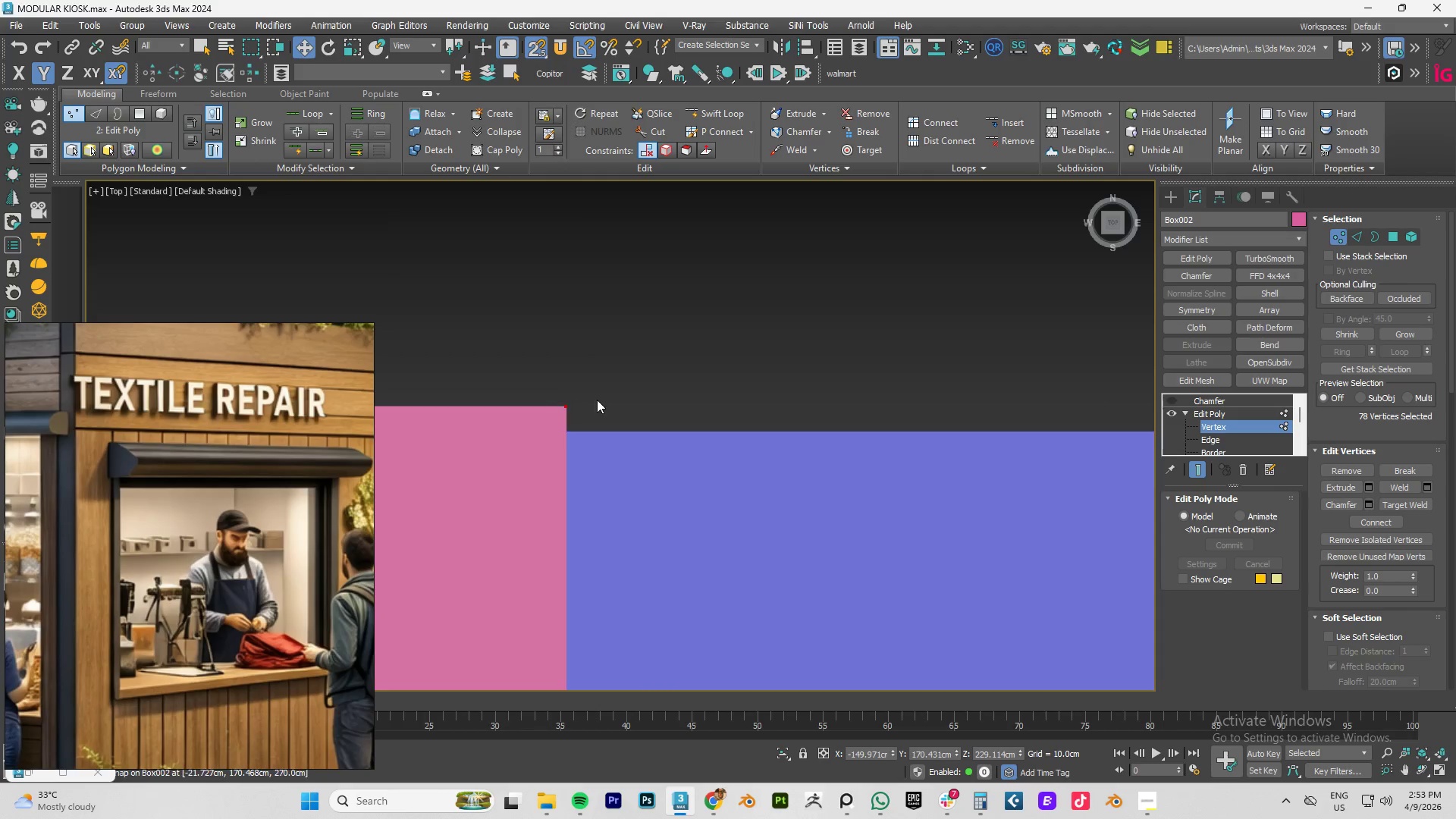 
scroll: coordinate [593, 393], scroll_direction: down, amount: 19.0
 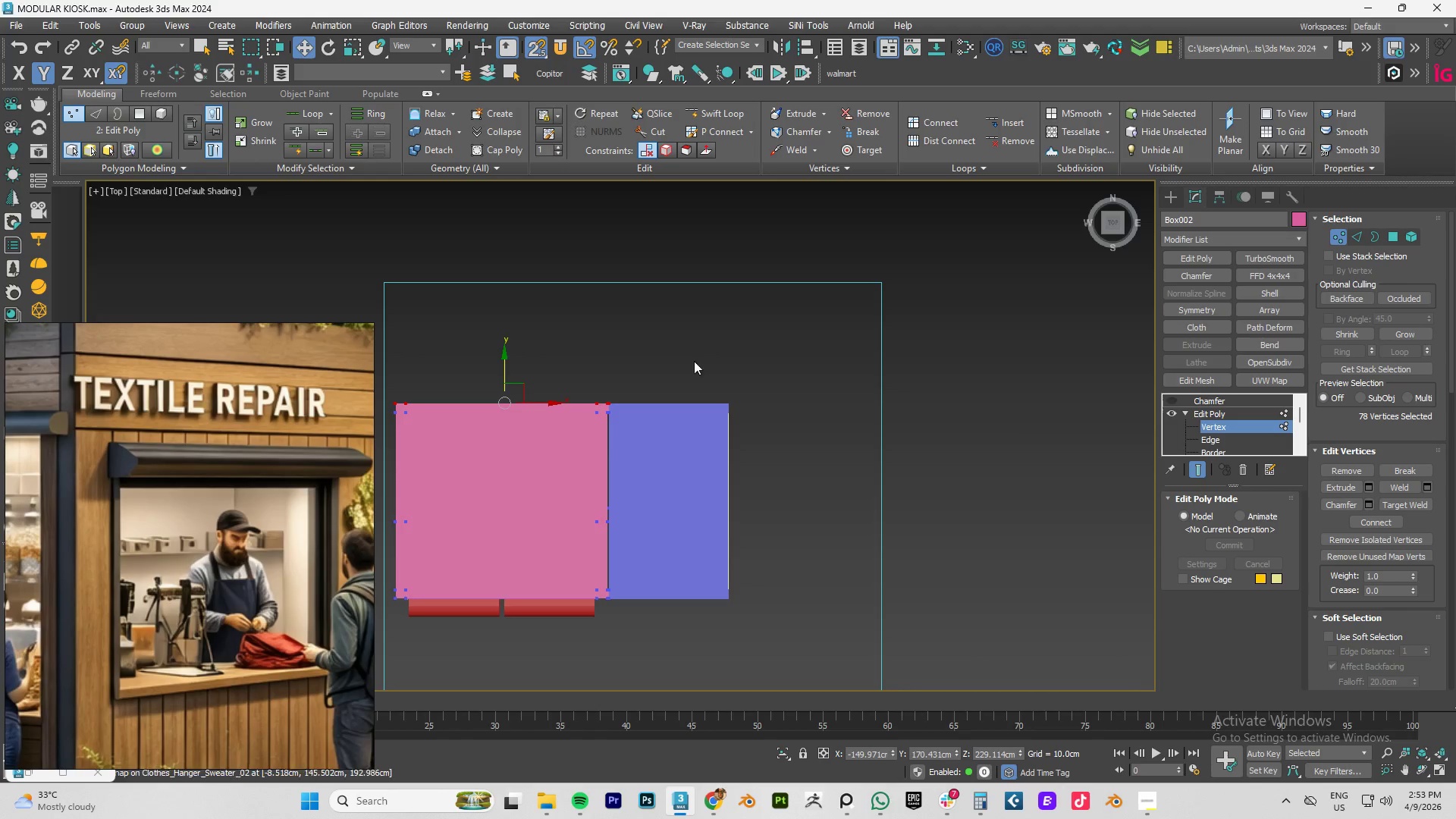 
left_click_drag(start_coordinate=[695, 360], to_coordinate=[369, 406])
 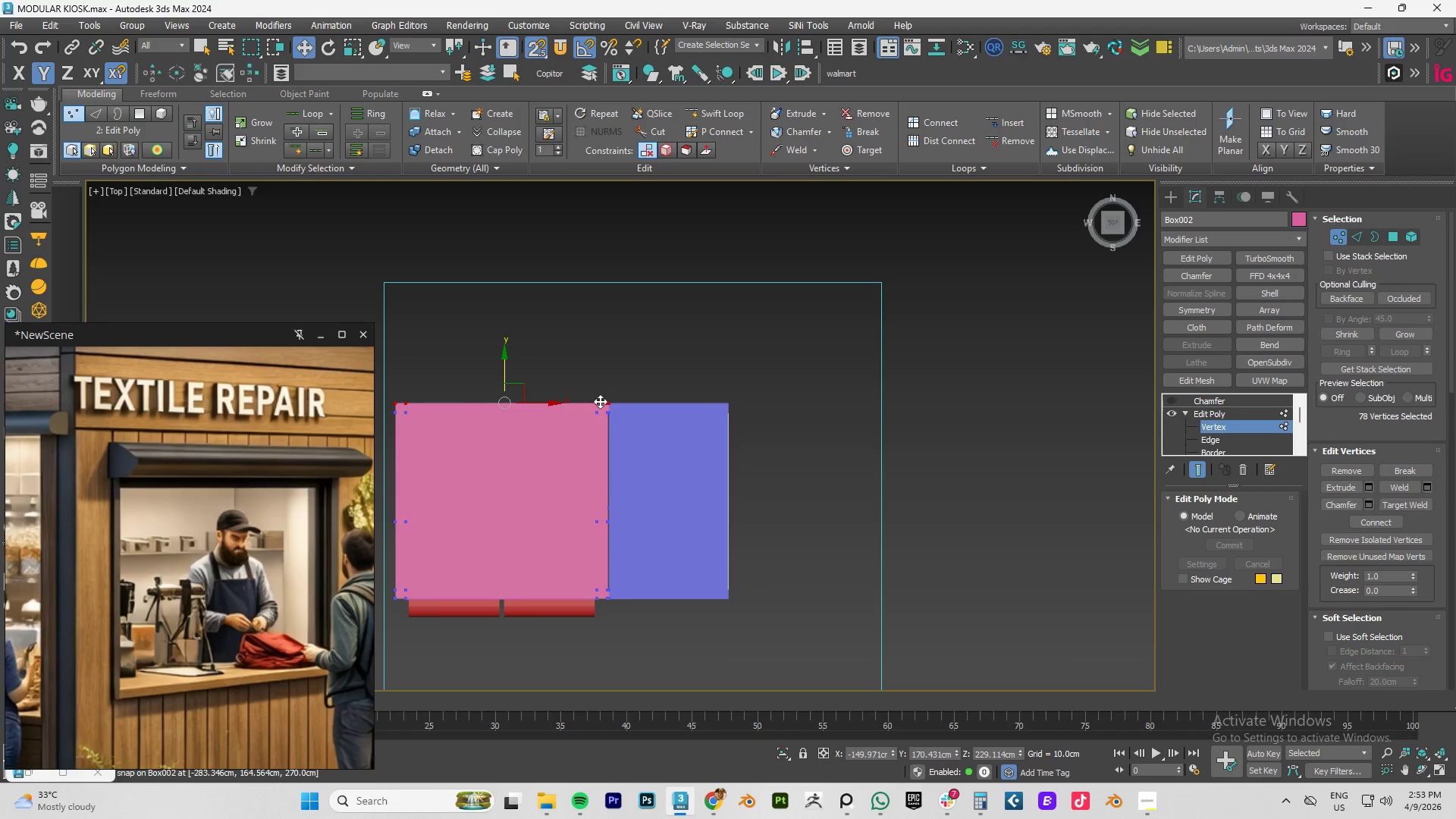 
scroll: coordinate [597, 427], scroll_direction: up, amount: 22.0
 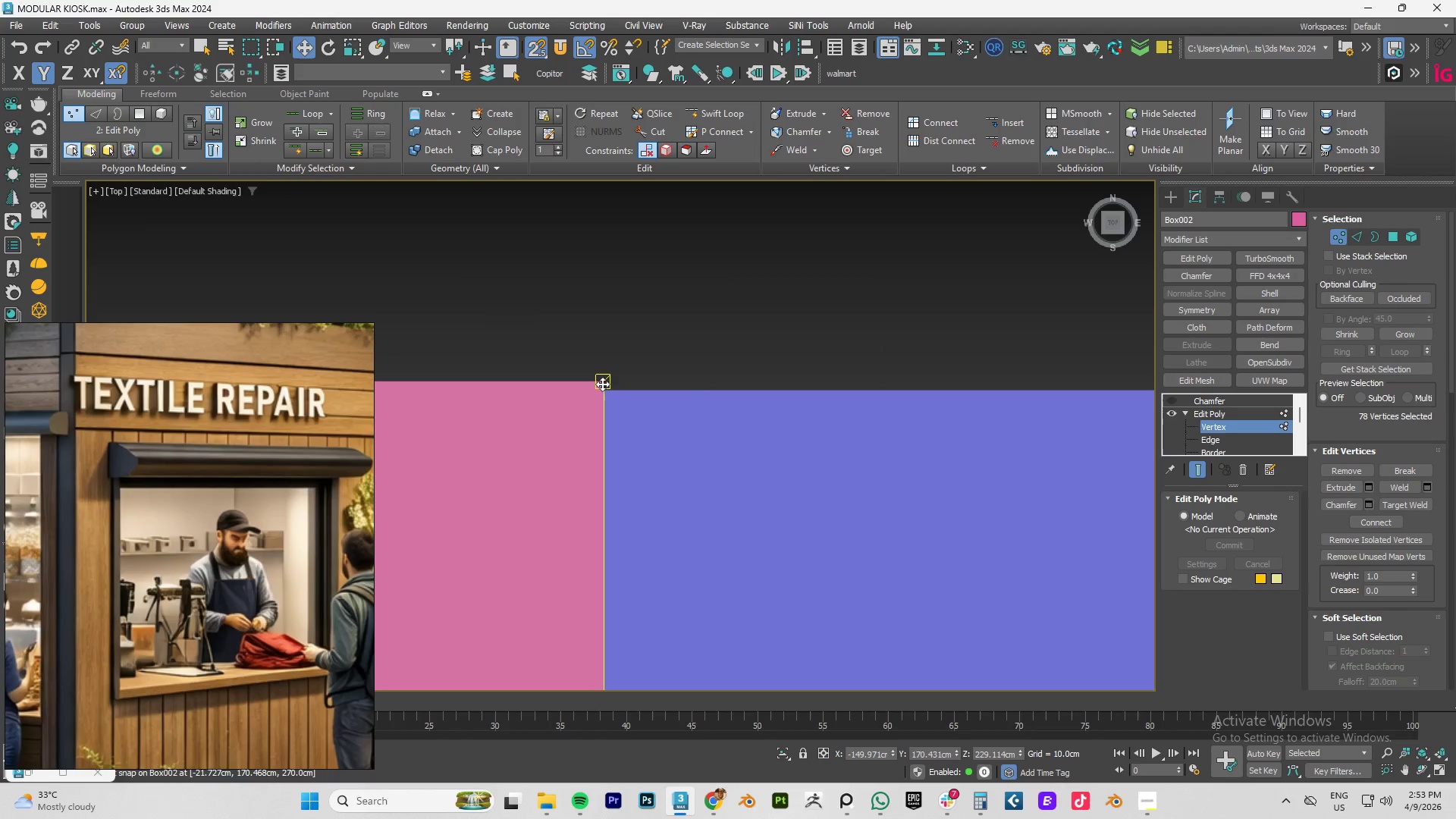 
left_click_drag(start_coordinate=[602, 384], to_coordinate=[602, 392])
 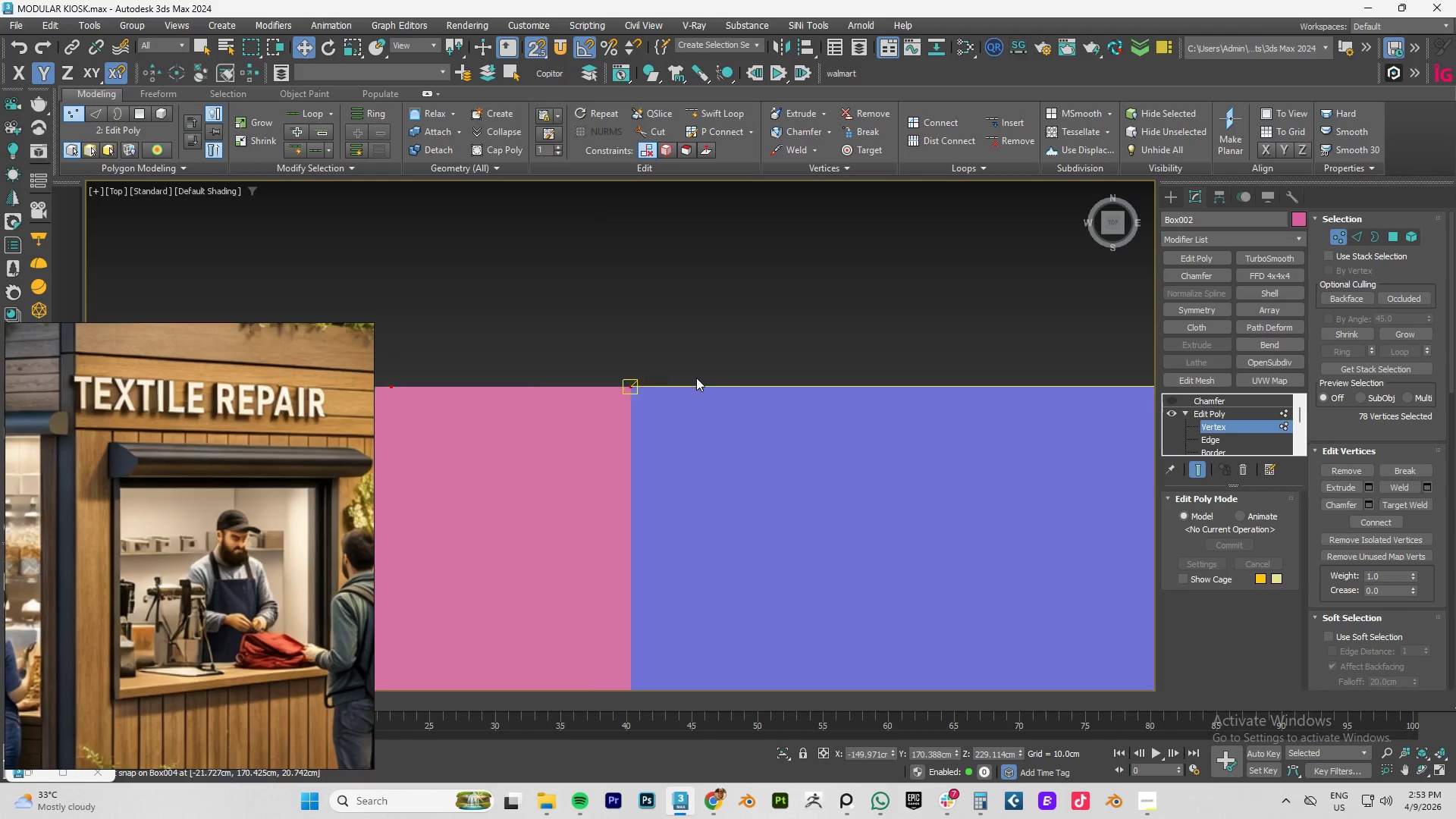 
scroll: coordinate [1215, 423], scroll_direction: down, amount: 7.0
 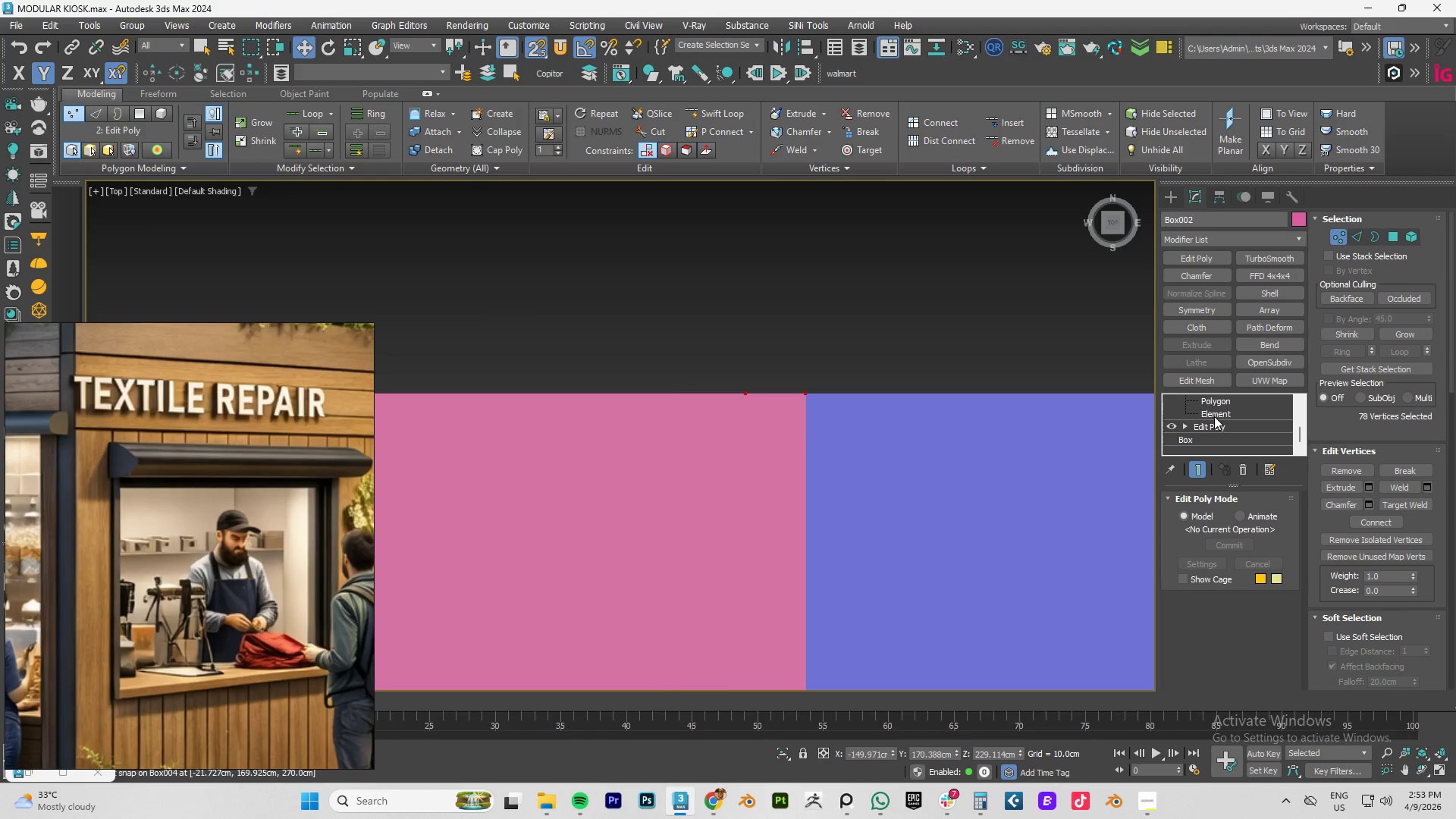 
scroll: coordinate [1214, 416], scroll_direction: up, amount: 4.0
 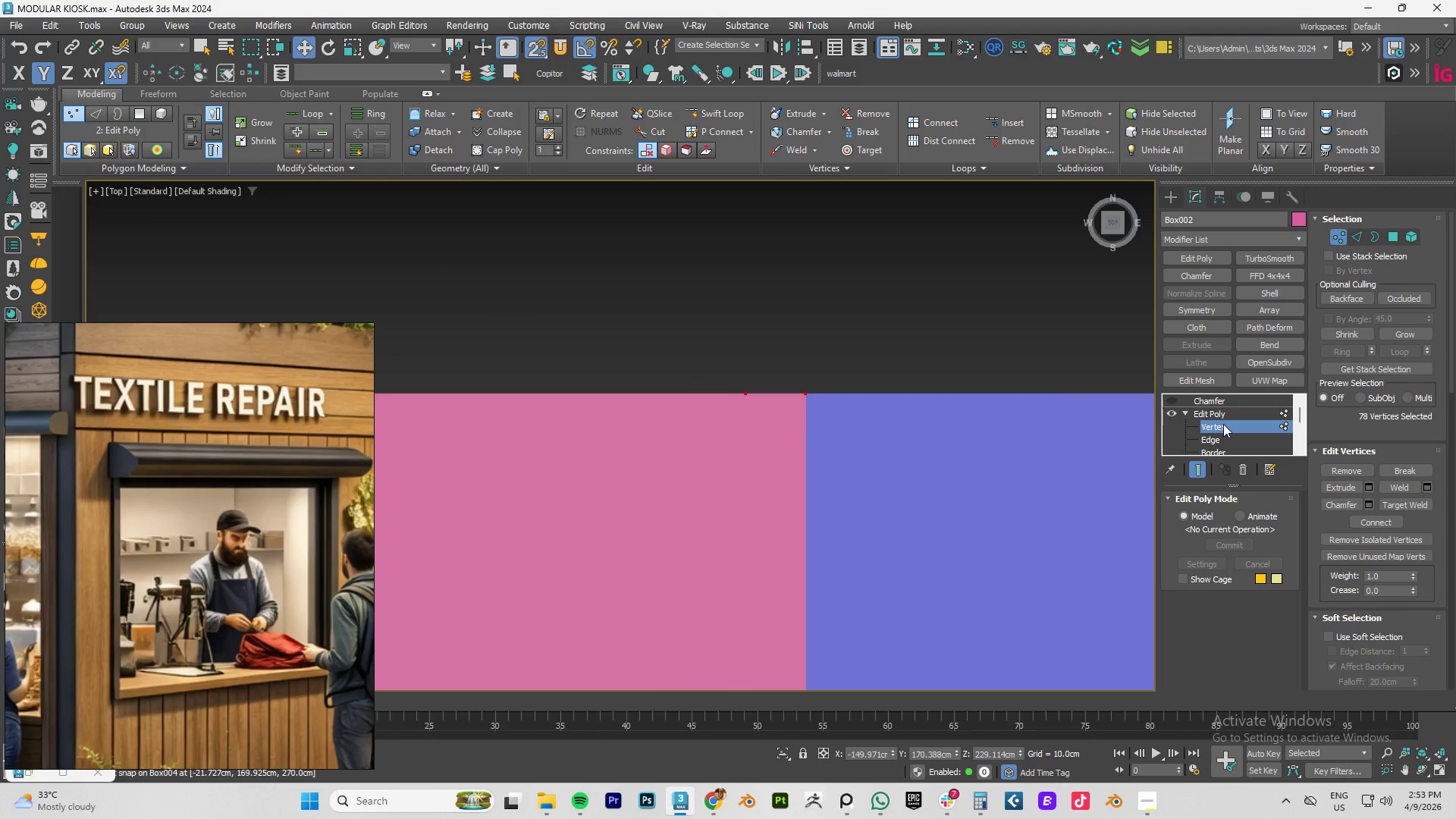 
left_click([1223, 425])
 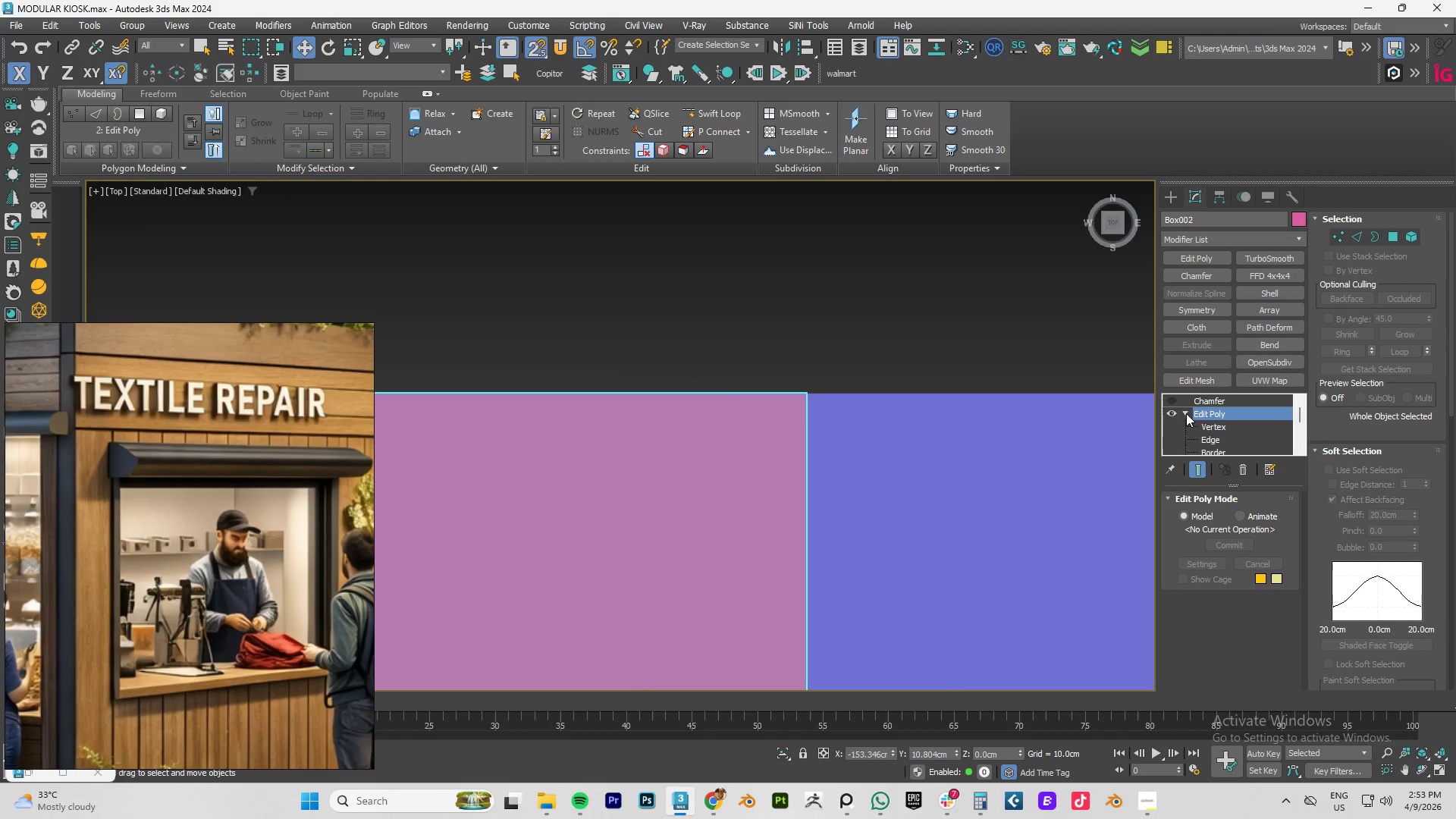 
left_click([1186, 413])
 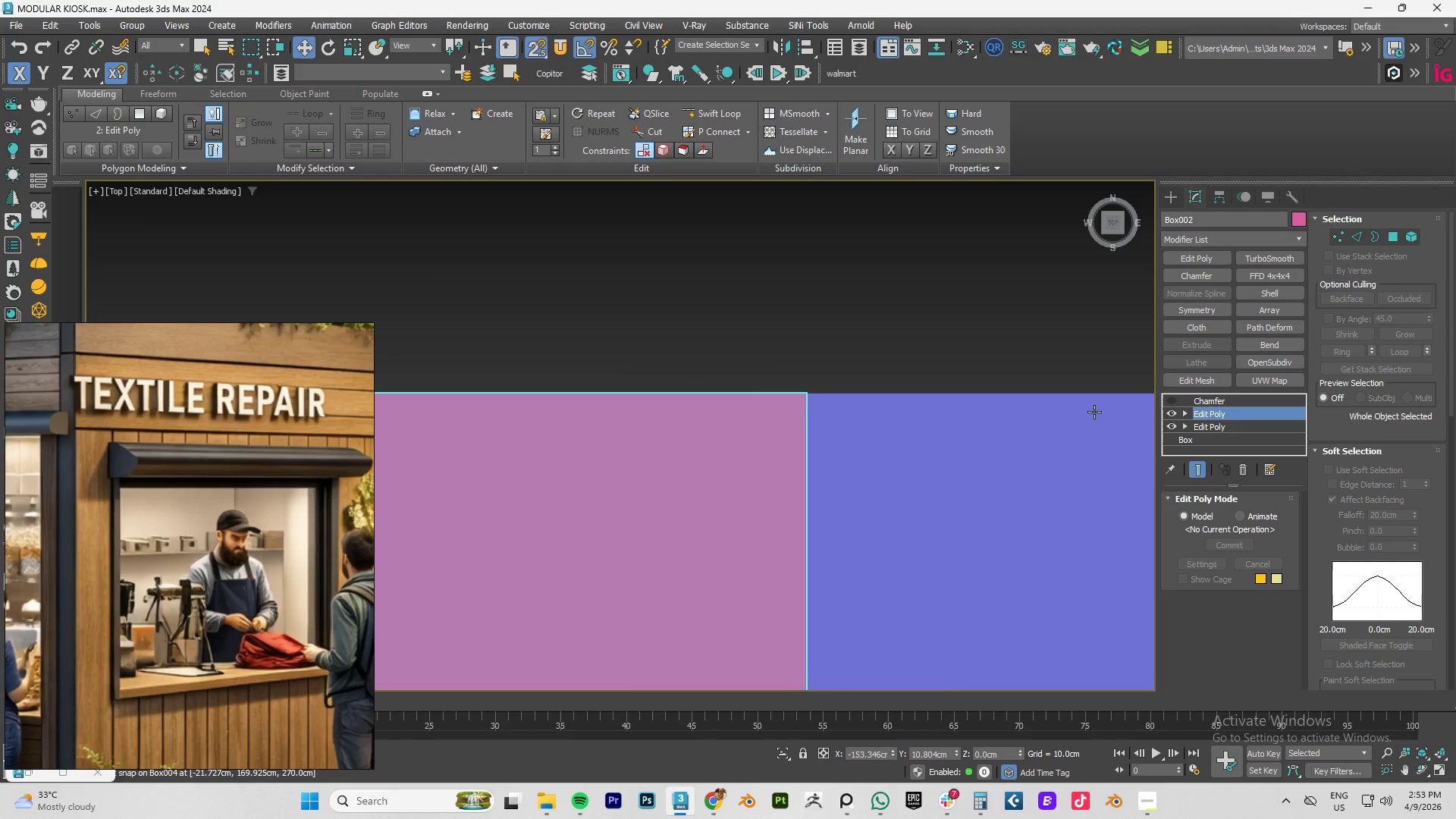 
scroll: coordinate [852, 434], scroll_direction: down, amount: 14.0
 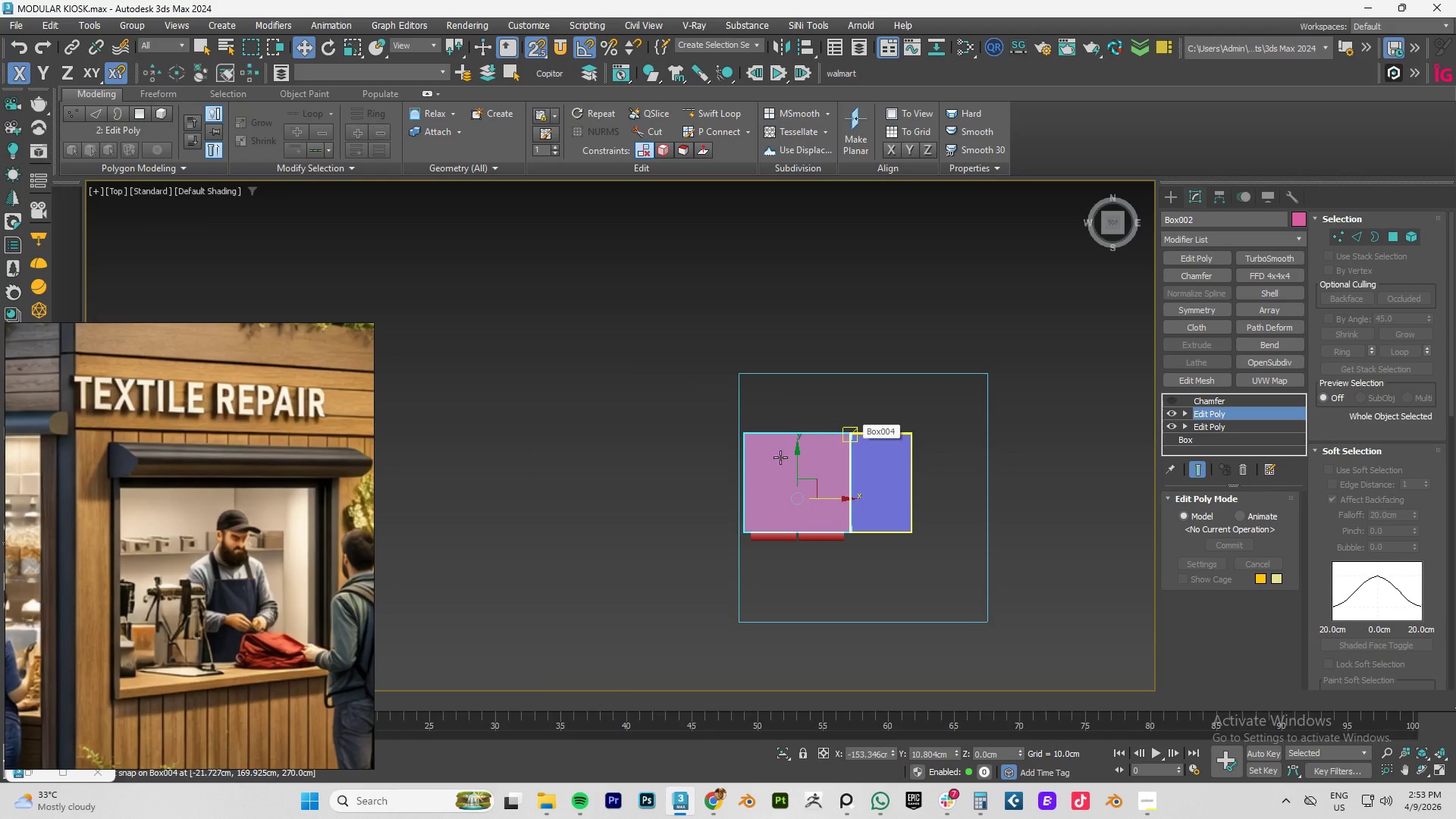 
scroll: coordinate [762, 460], scroll_direction: up, amount: 4.0
 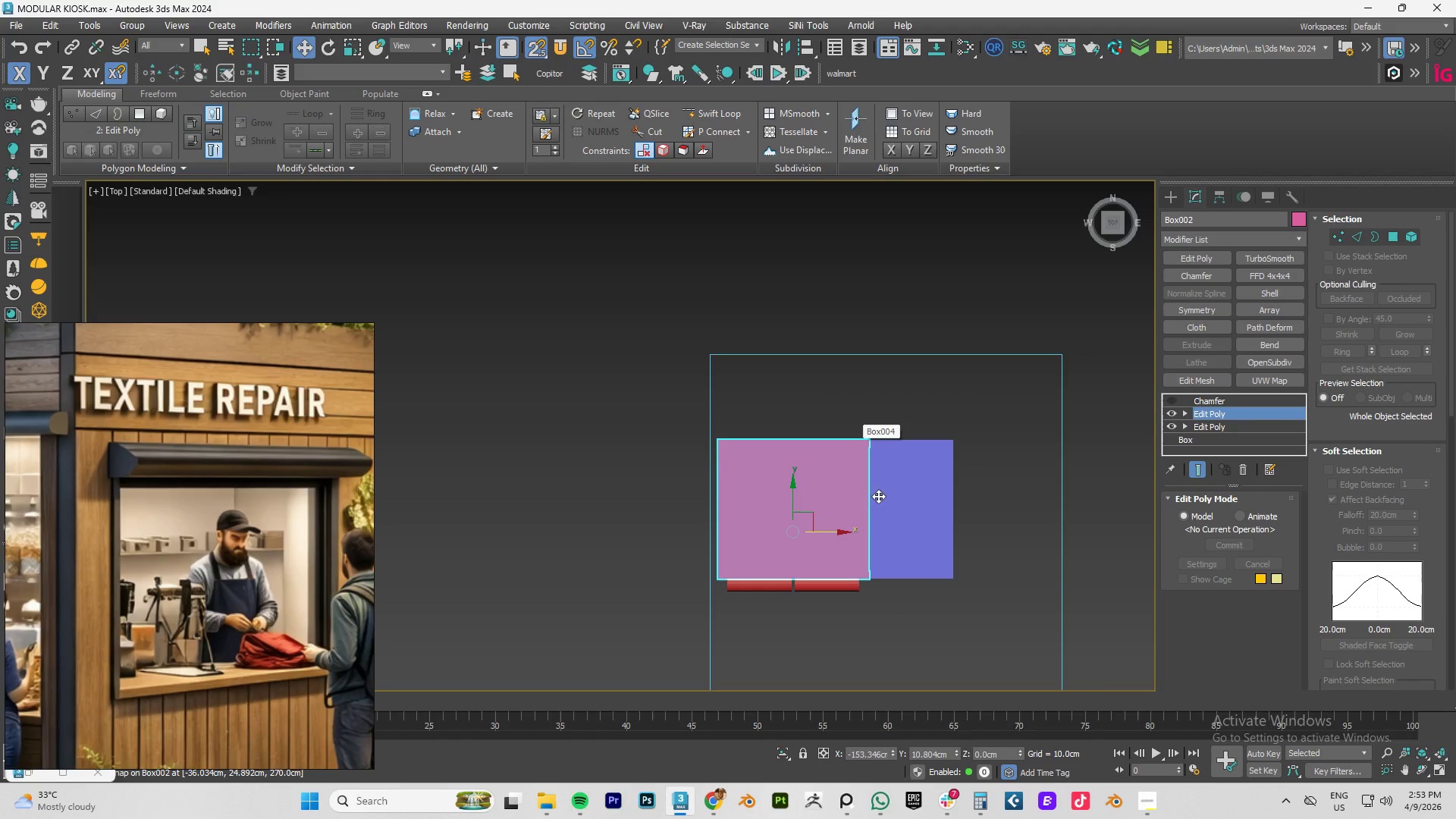 
left_click([1025, 436])
 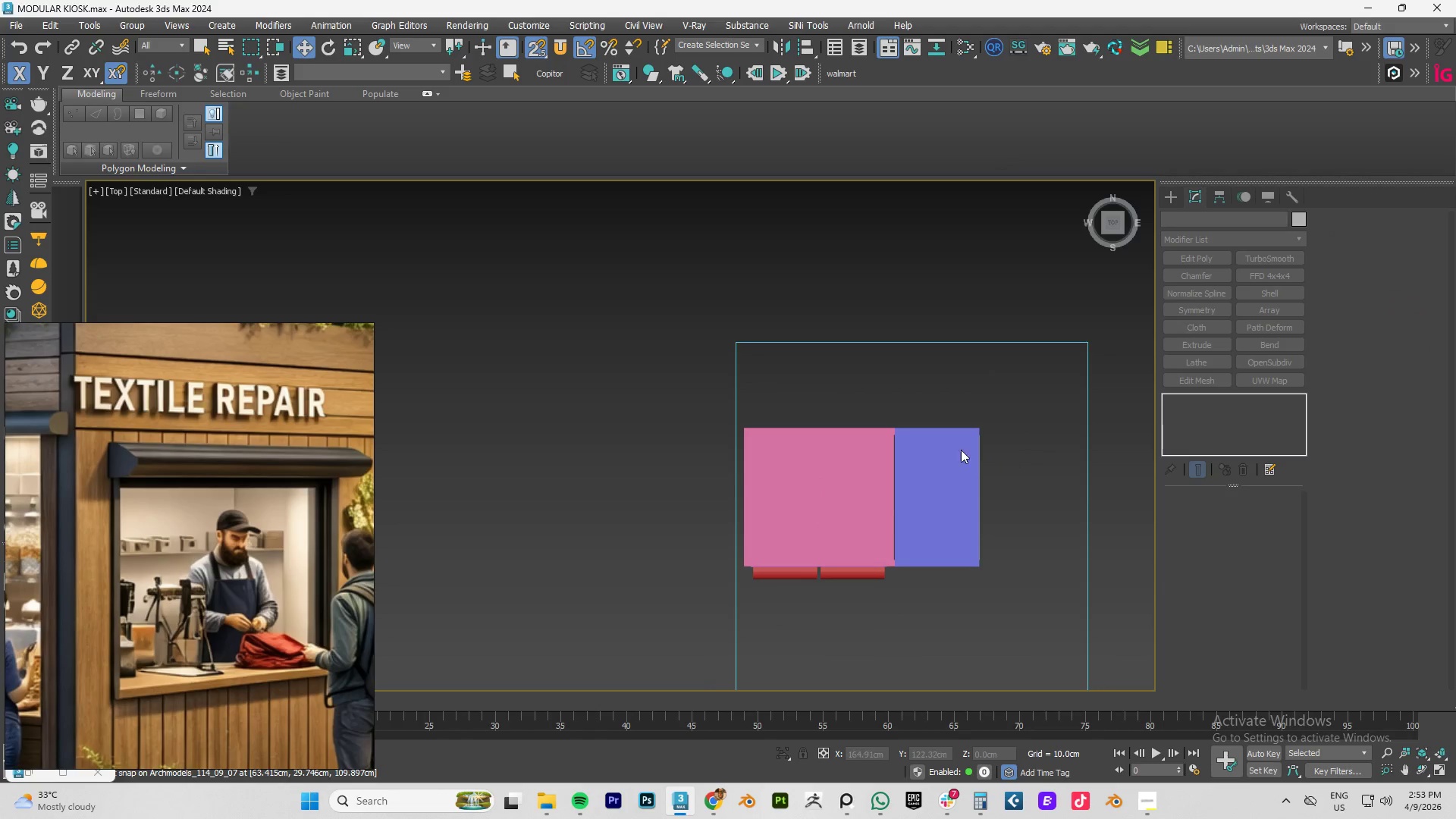 
scroll: coordinate [897, 441], scroll_direction: up, amount: 4.0
 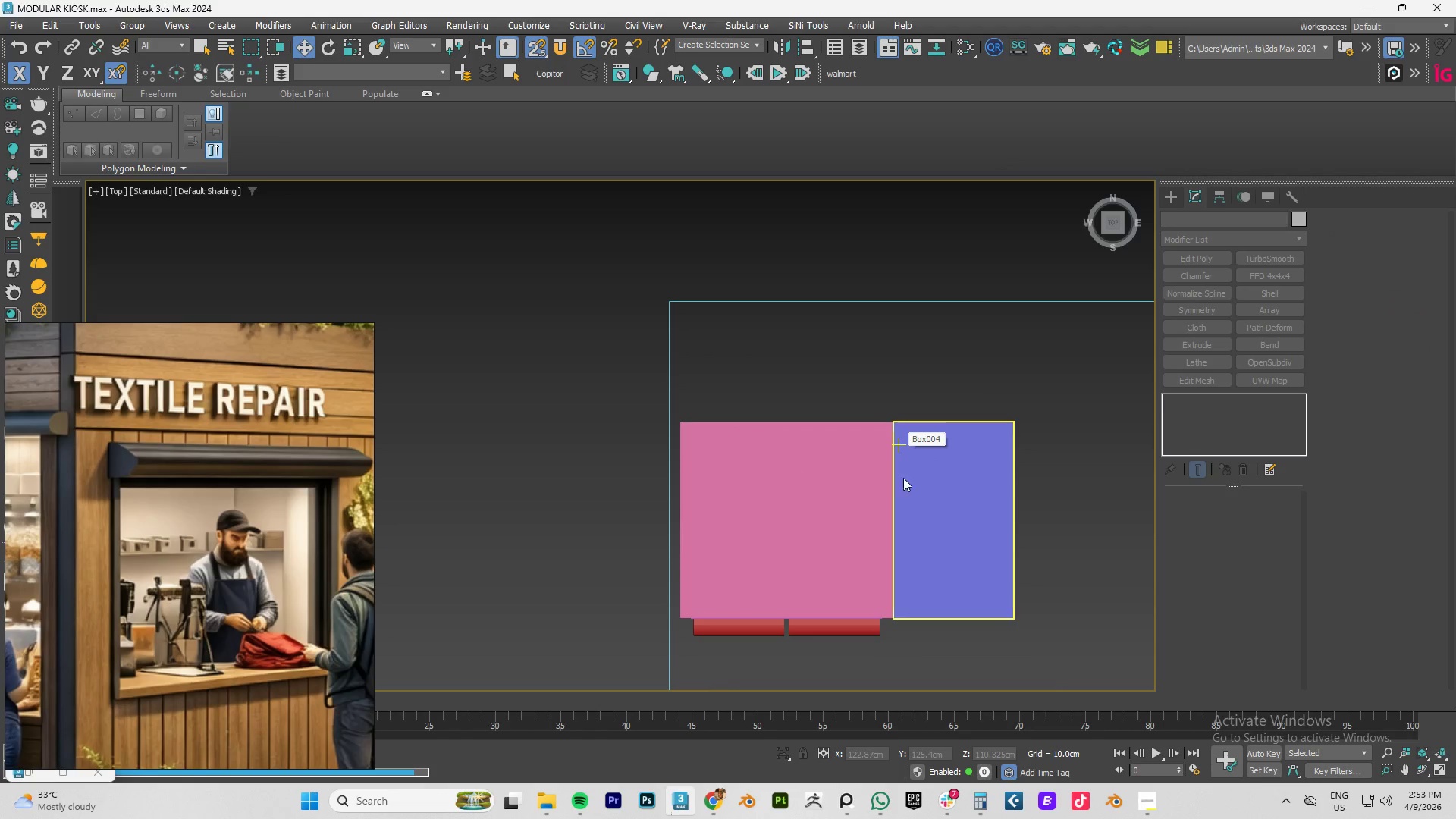 
key(S)
 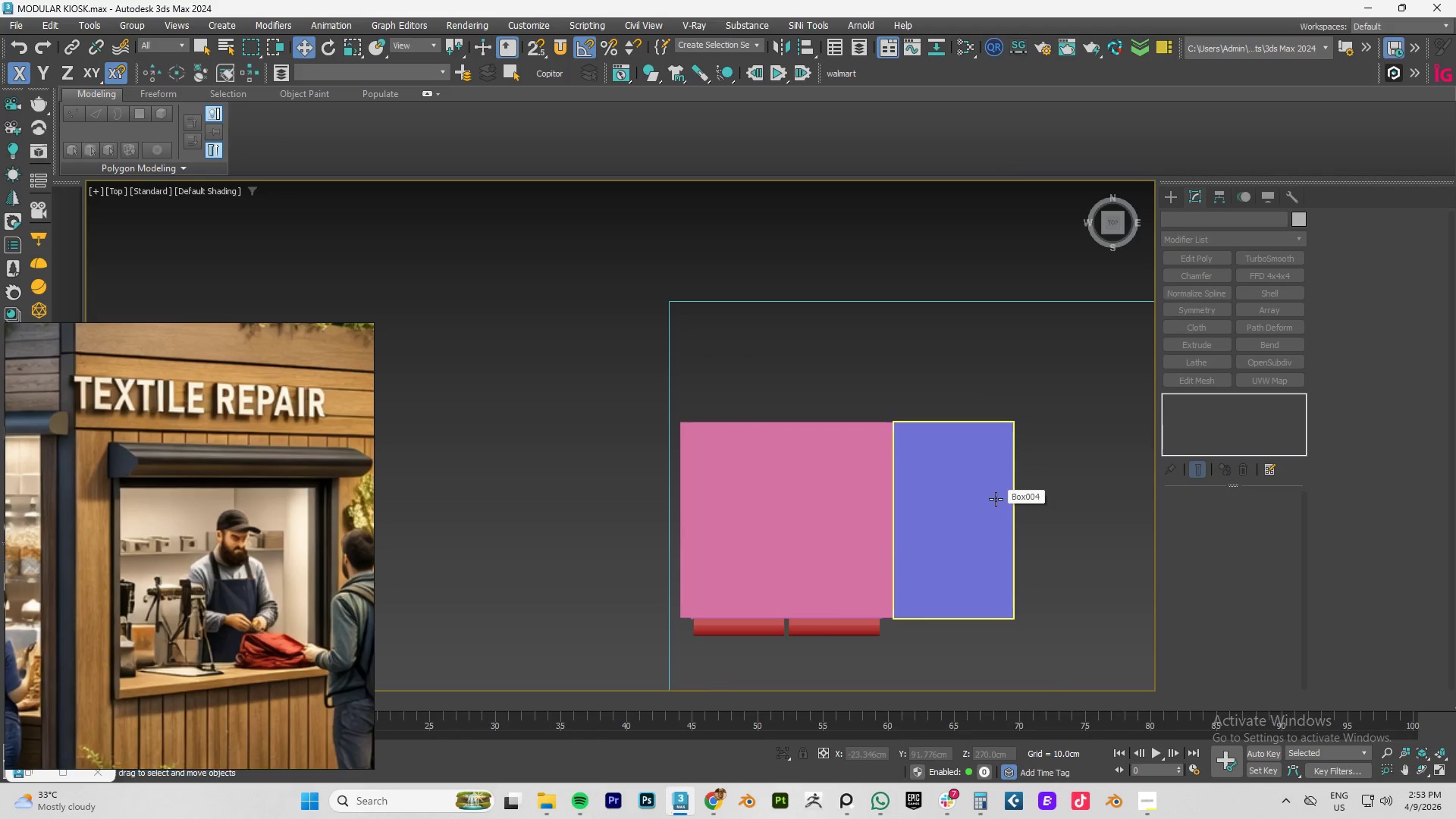 
scroll: coordinate [890, 484], scroll_direction: down, amount: 2.0
 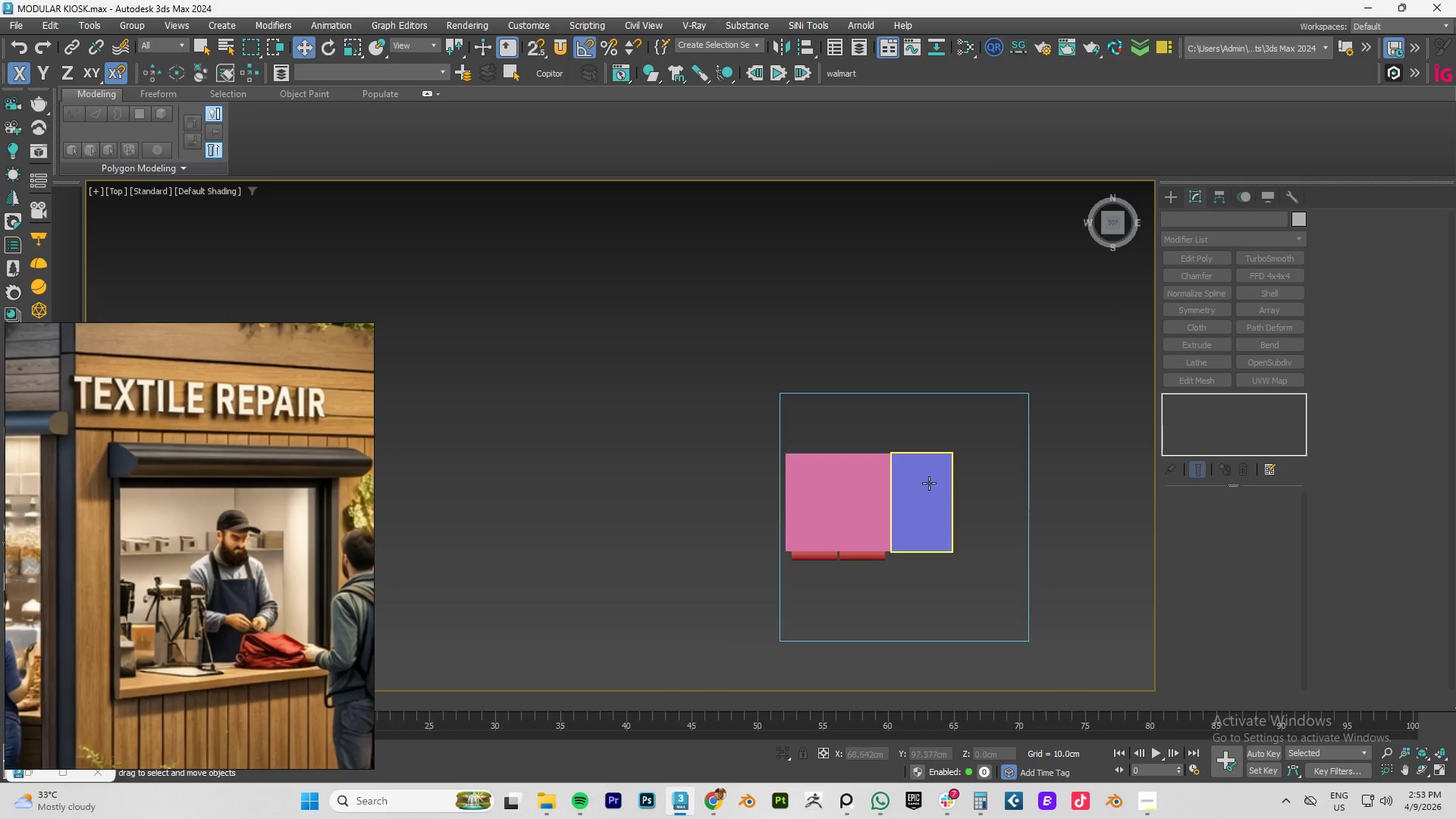 
scroll: coordinate [929, 483], scroll_direction: up, amount: 4.0
 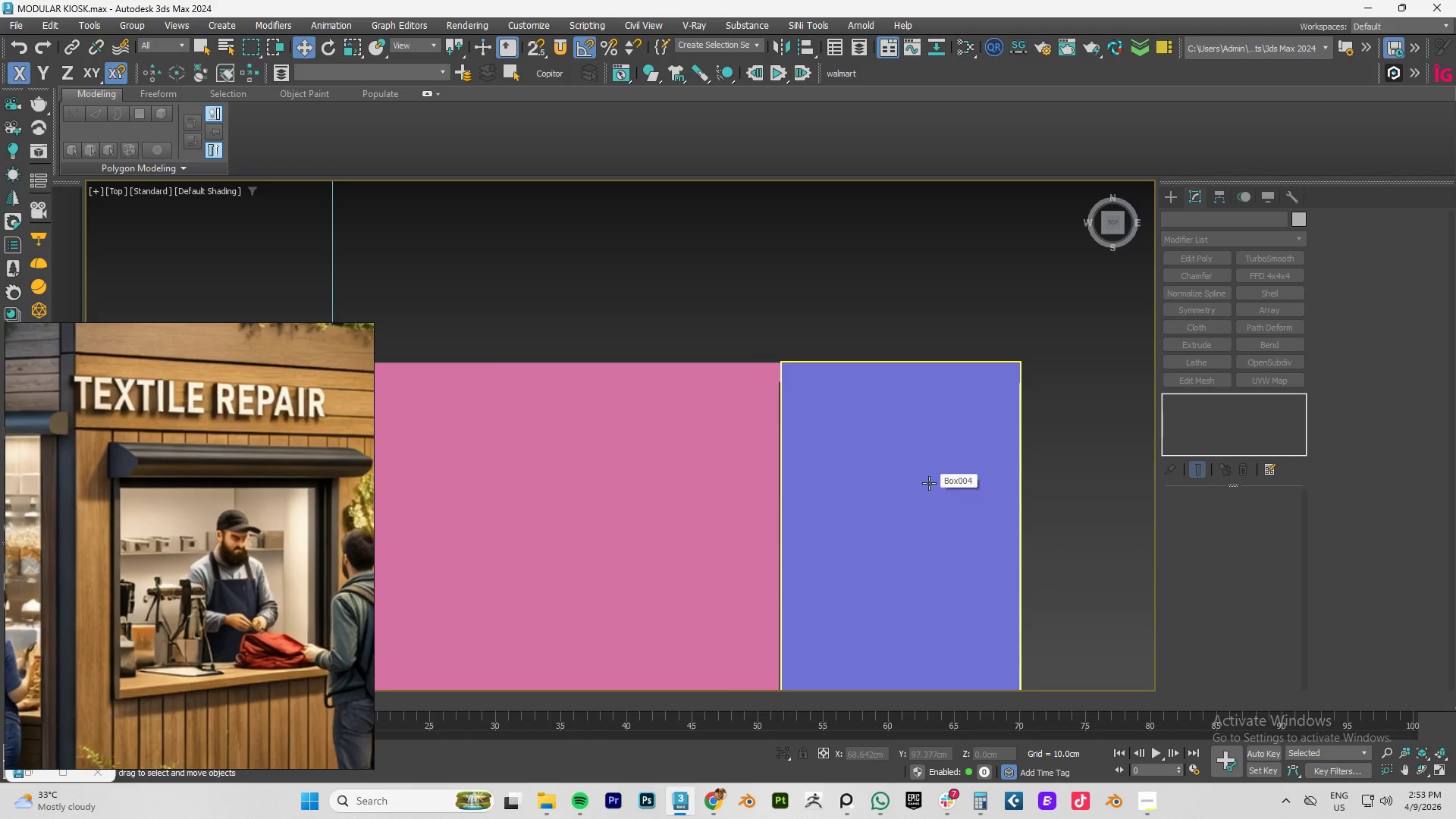 
scroll: coordinate [971, 476], scroll_direction: down, amount: 3.0
 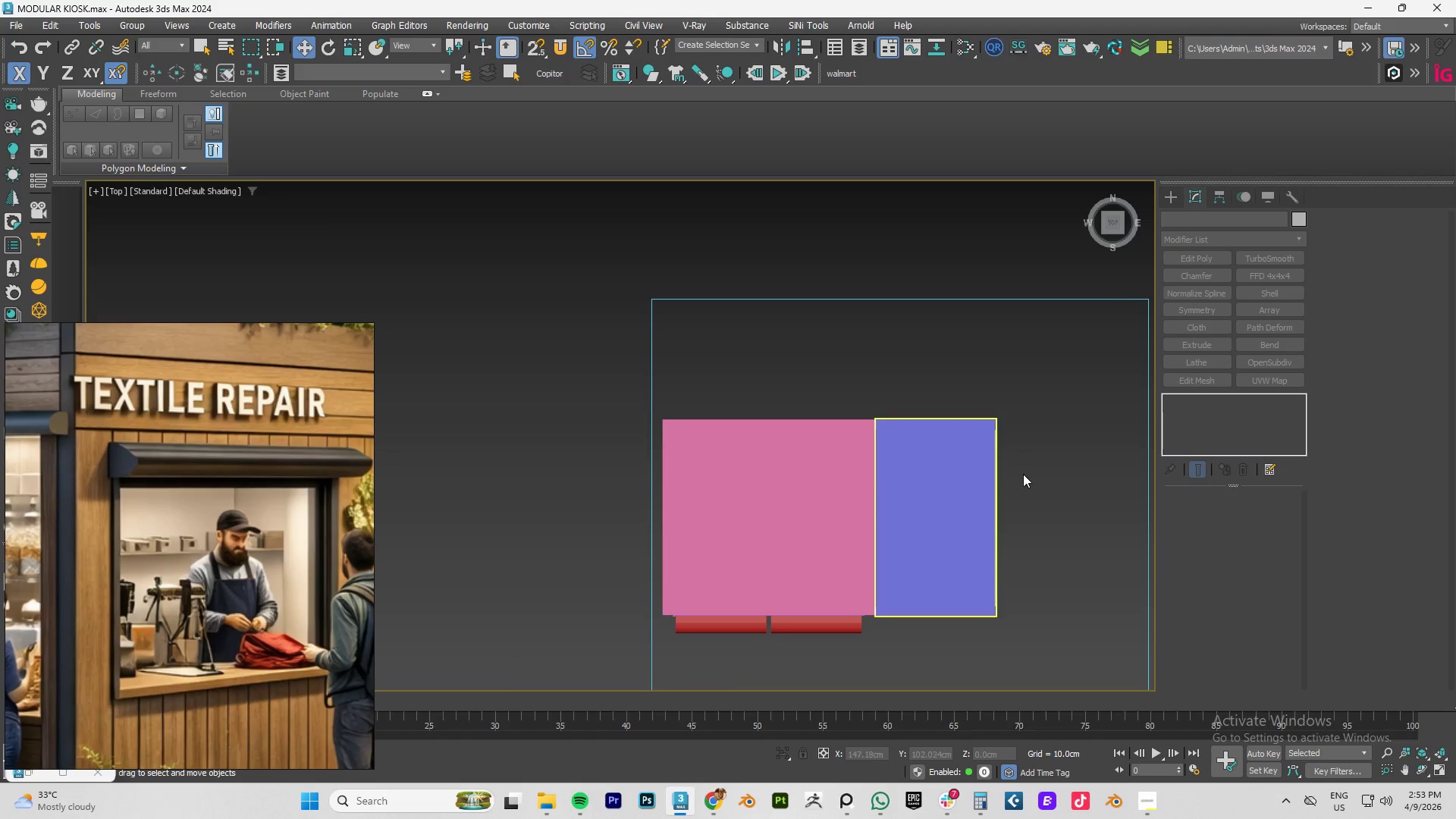 
left_click([1028, 473])
 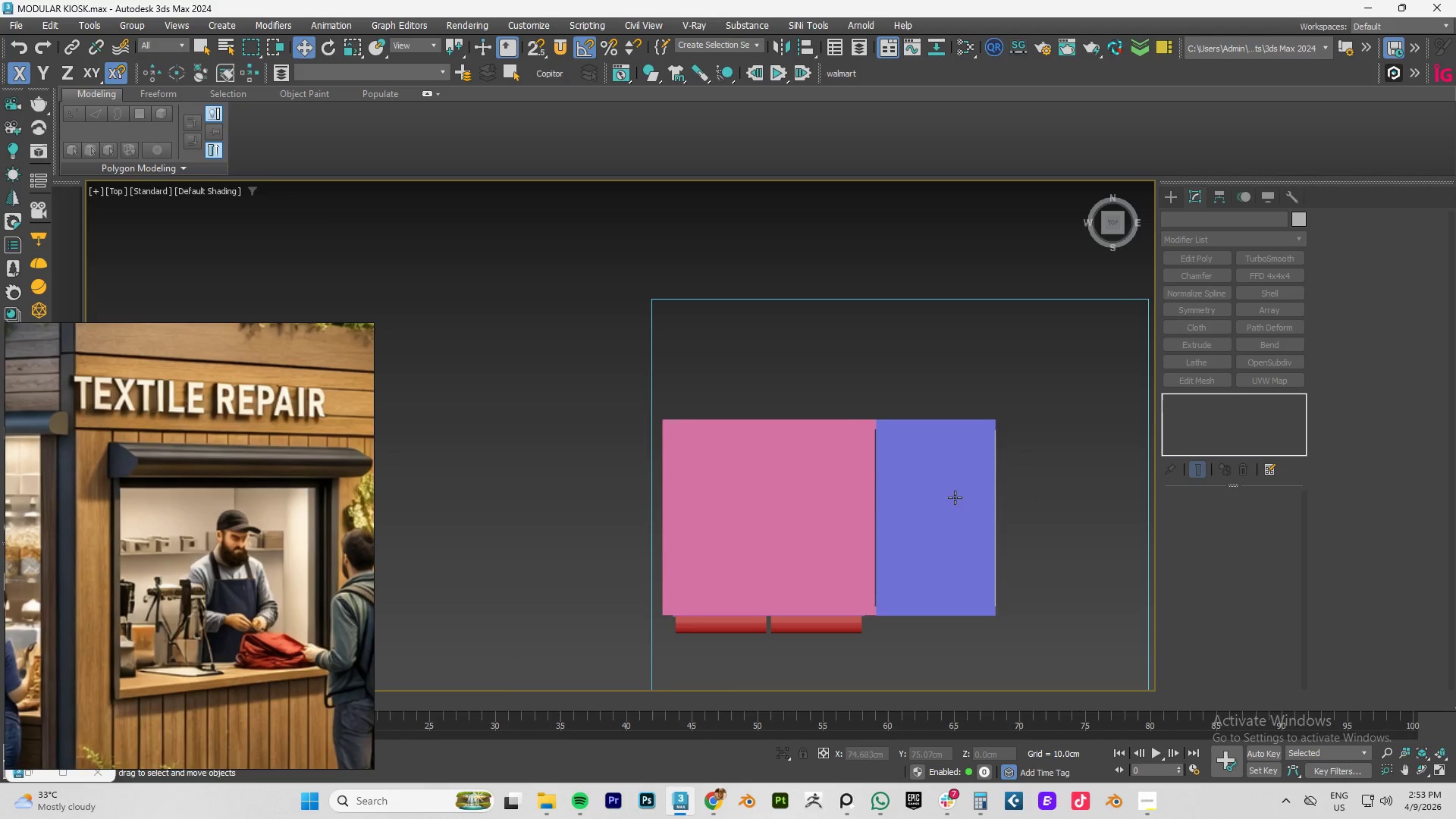 
left_click([956, 493])
 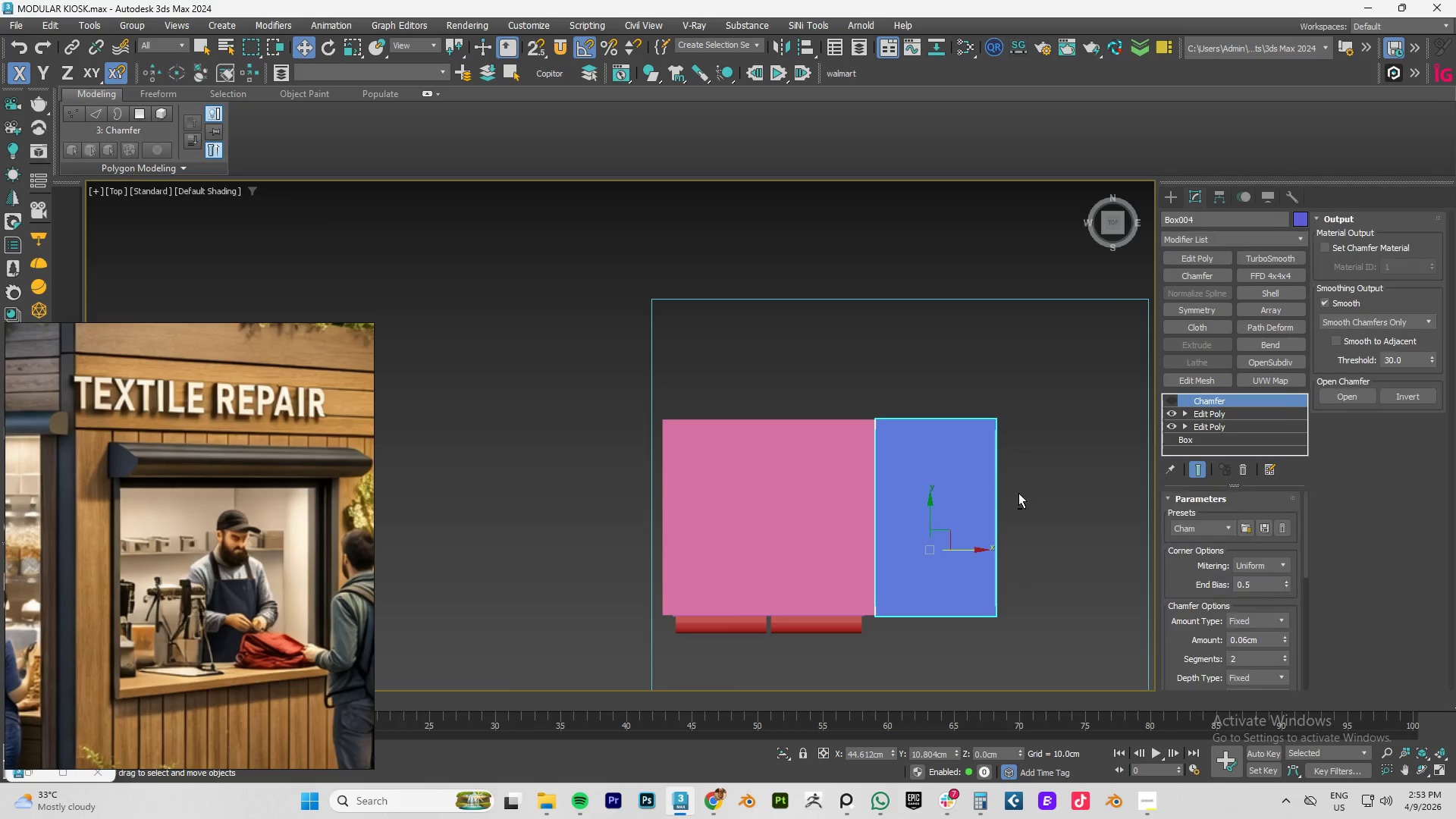 
hold_key(key=AltLeft, duration=0.98)
 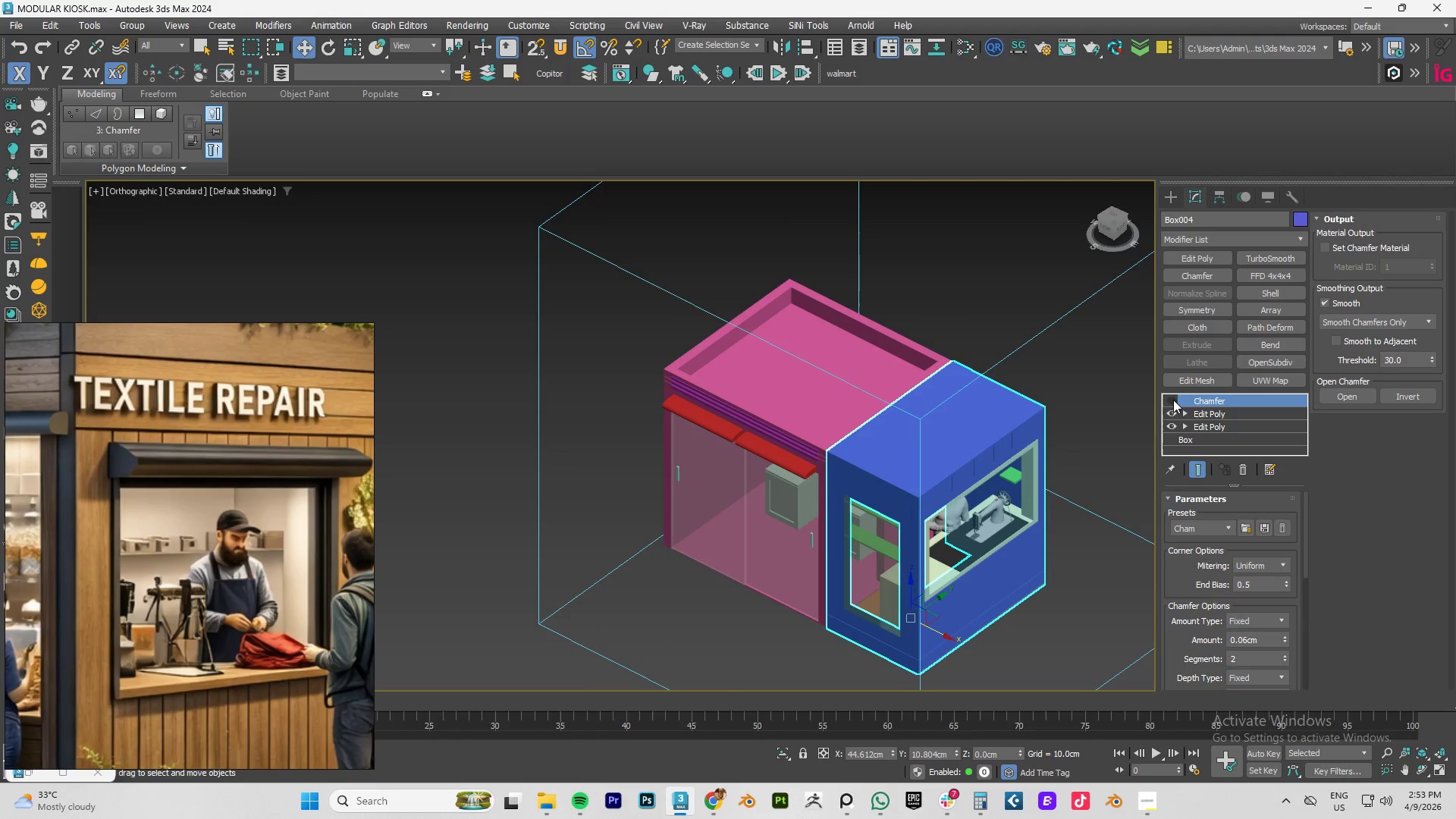 
left_click([1172, 400])
 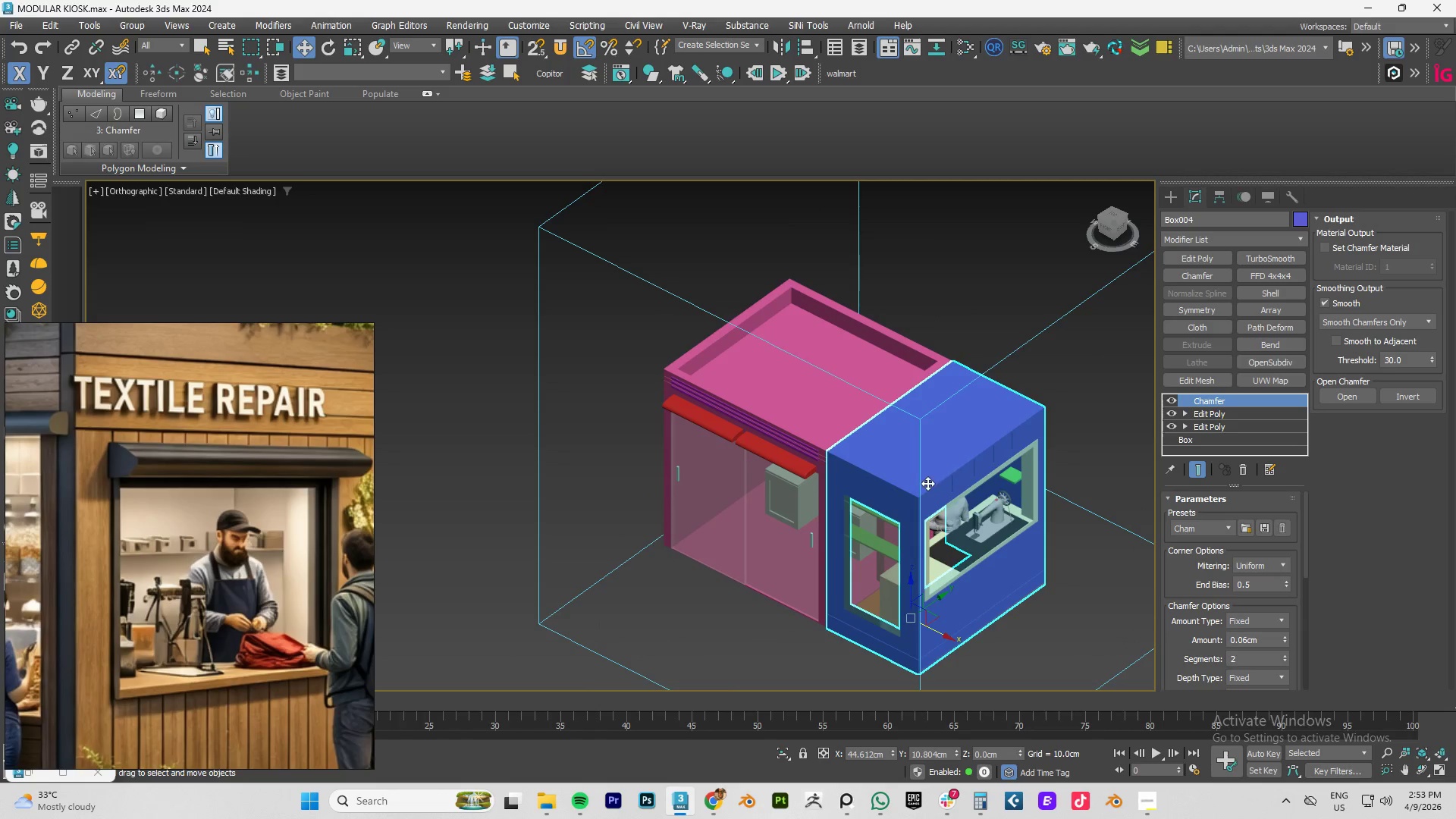 
scroll: coordinate [943, 483], scroll_direction: up, amount: 4.0
 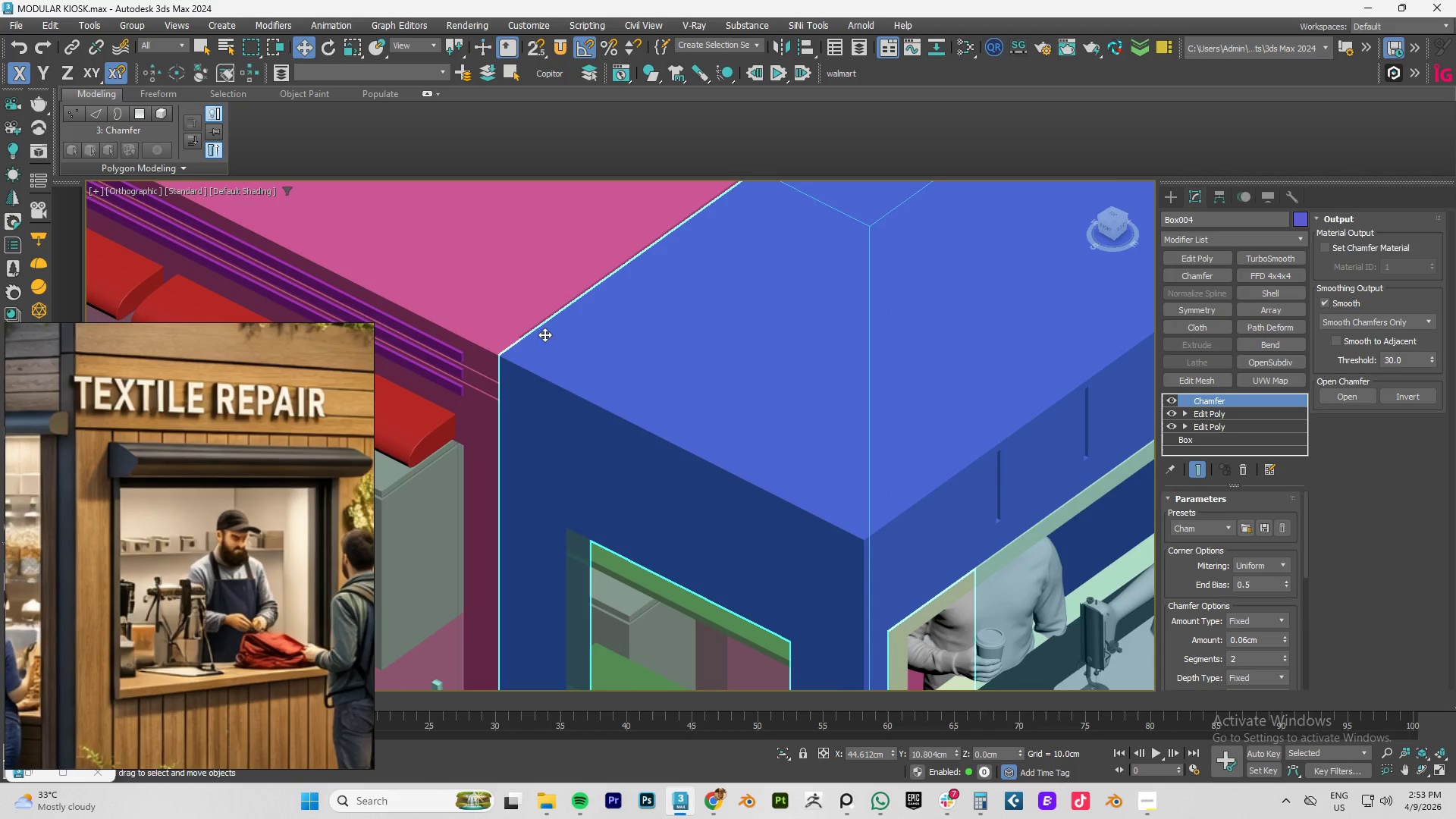 
left_click([499, 284])
 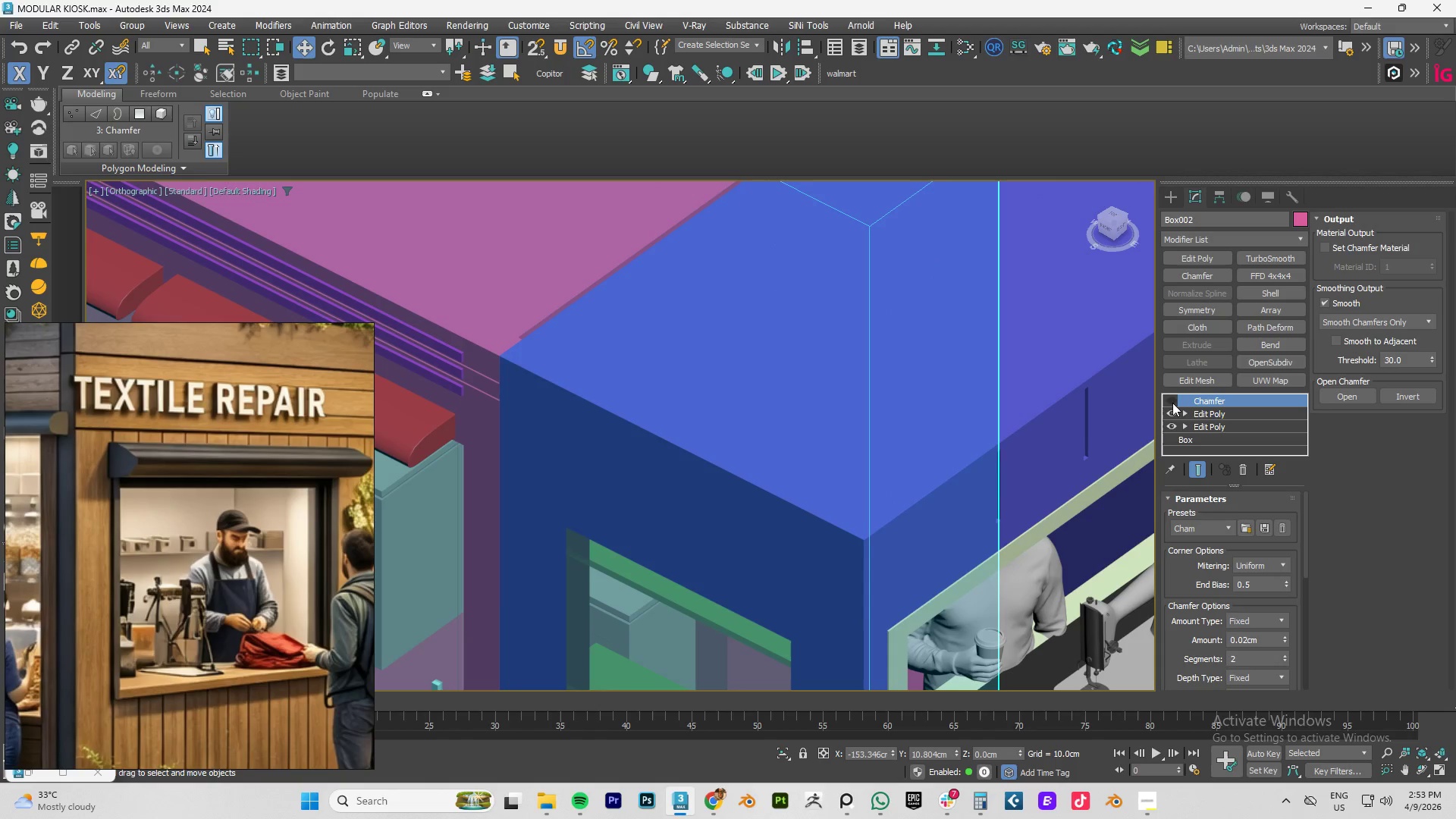 
left_click([1172, 400])
 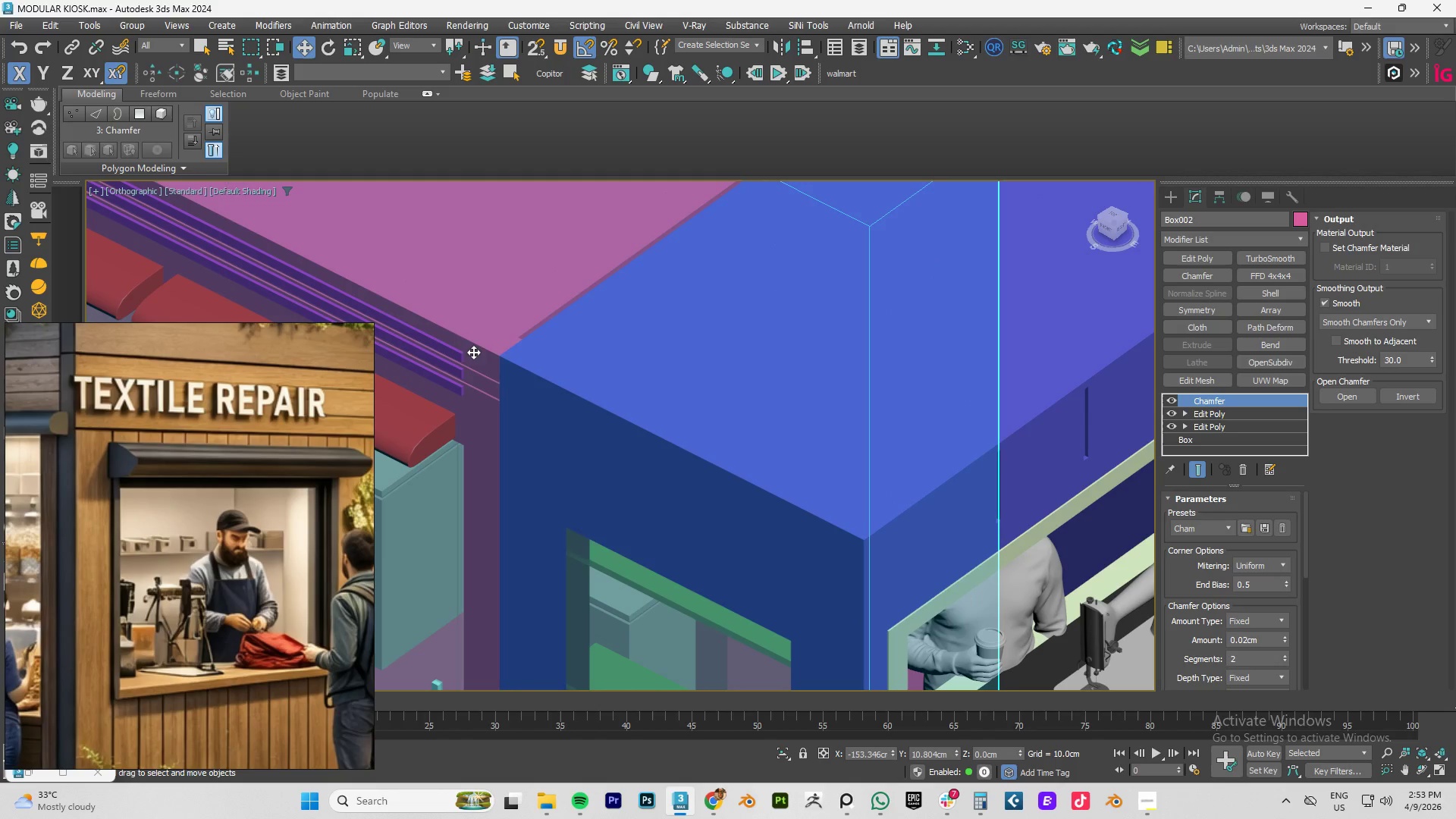 
scroll: coordinate [482, 420], scroll_direction: up, amount: 9.0
 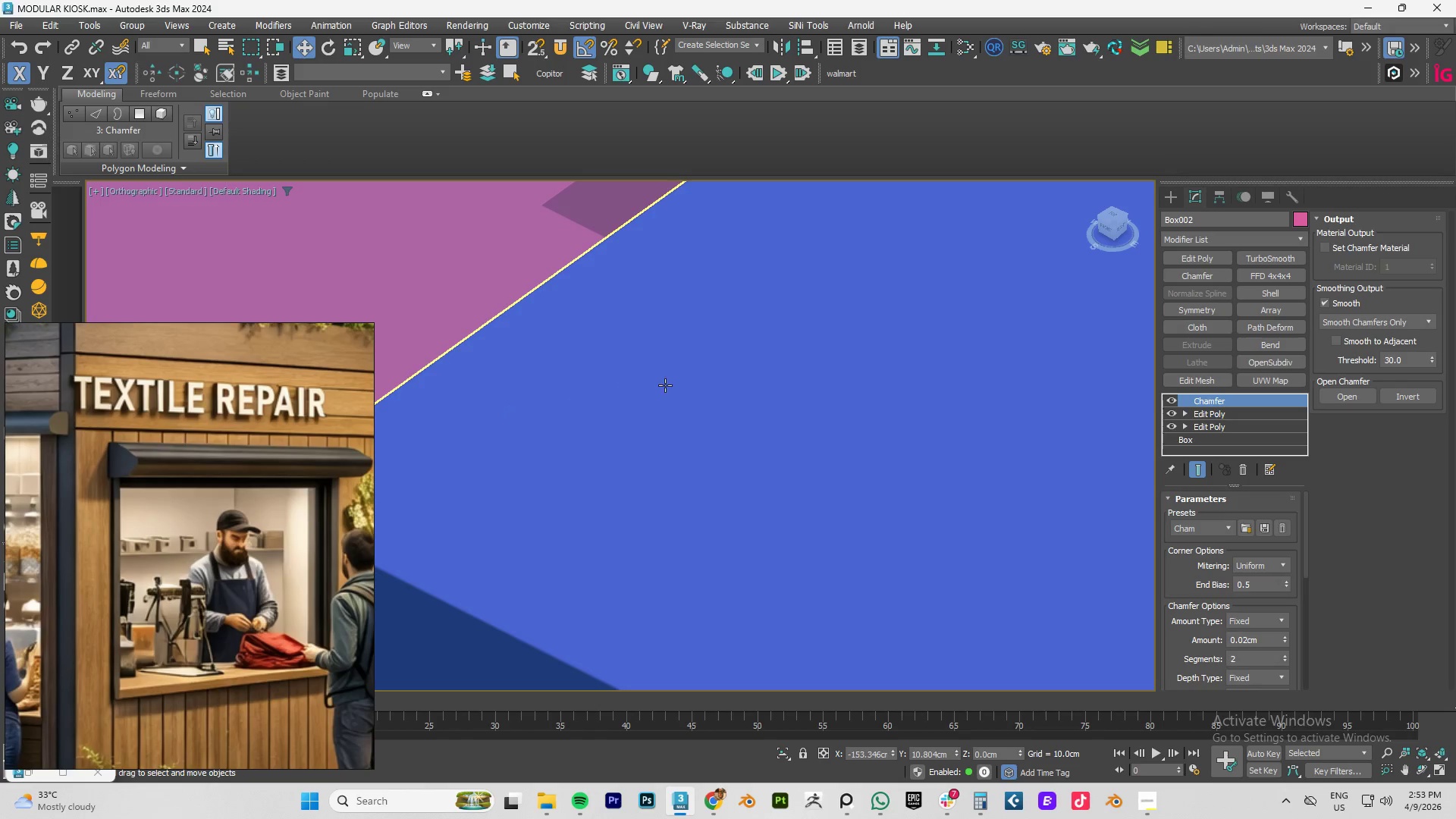 
key(F4)
 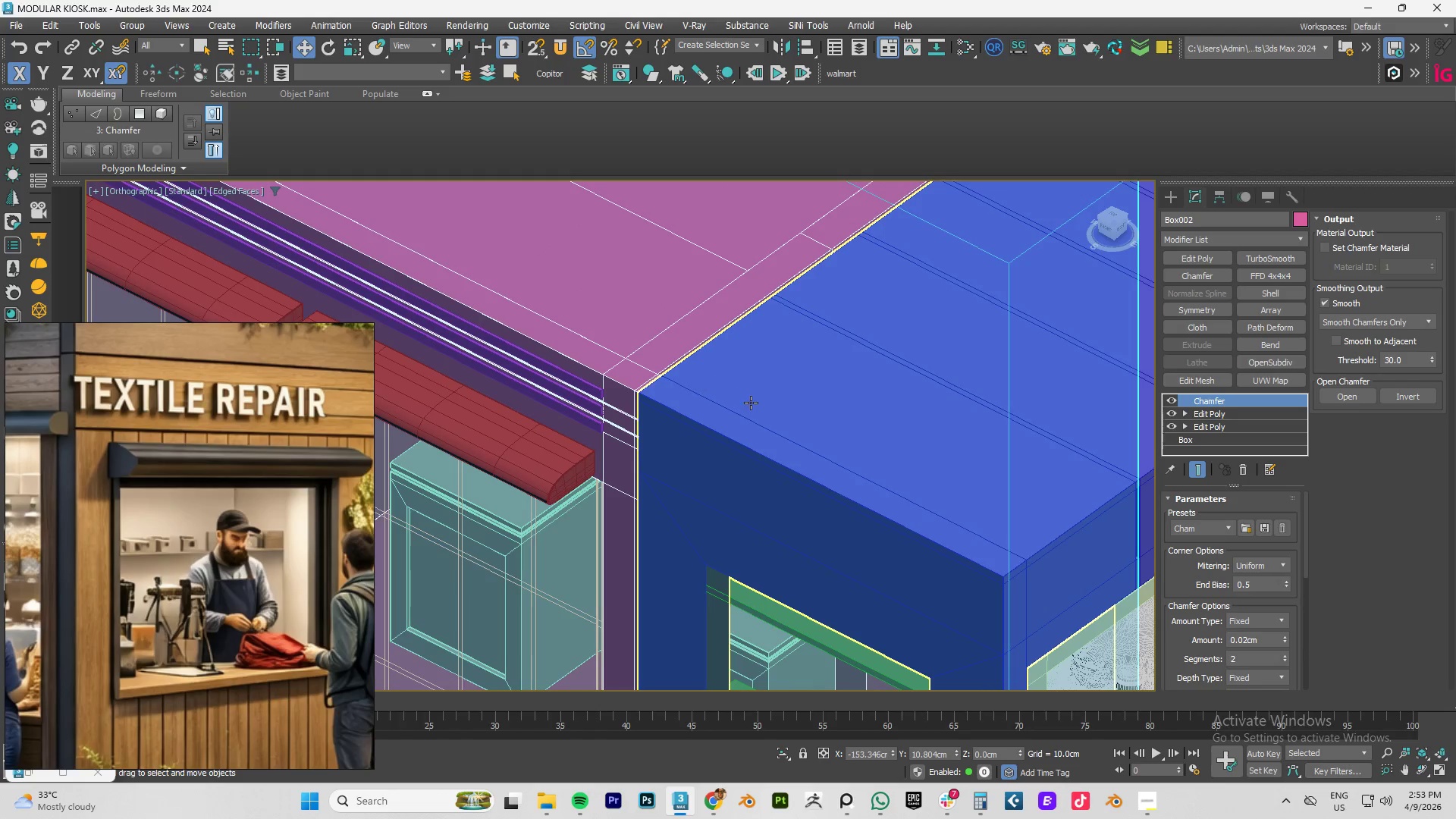 
scroll: coordinate [665, 385], scroll_direction: down, amount: 9.0
 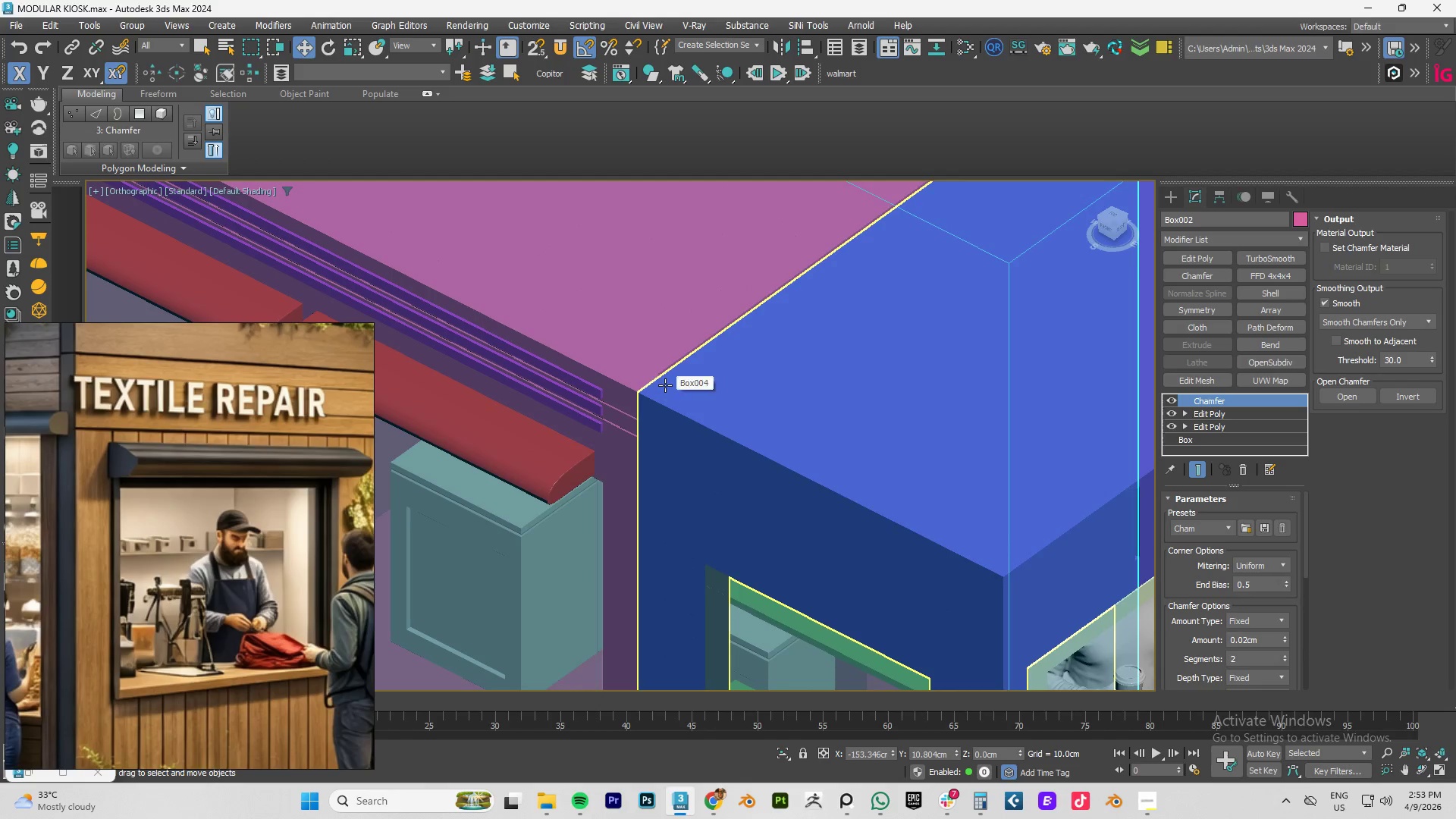 
key(F4)
 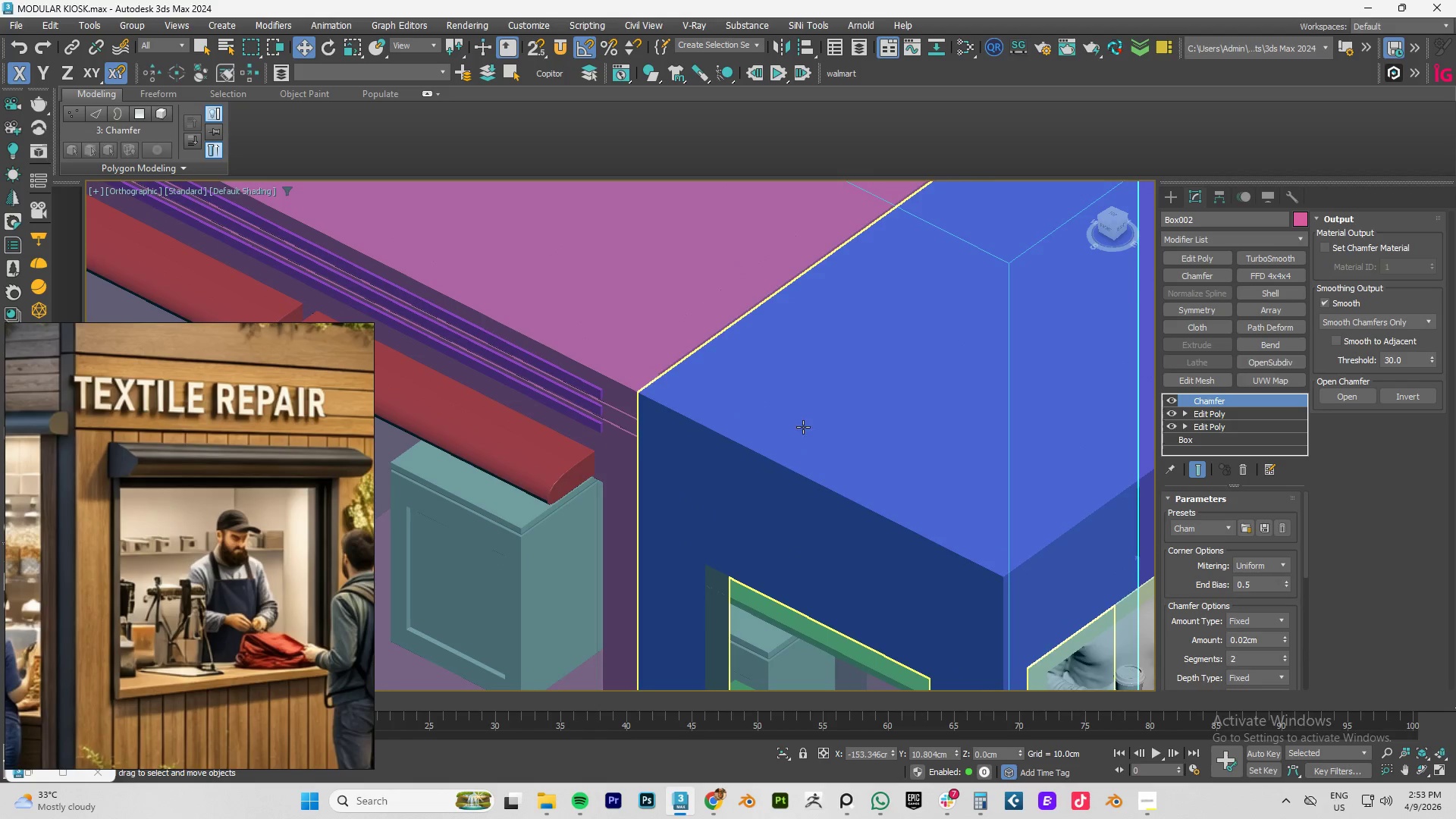 
scroll: coordinate [803, 427], scroll_direction: down, amount: 4.0
 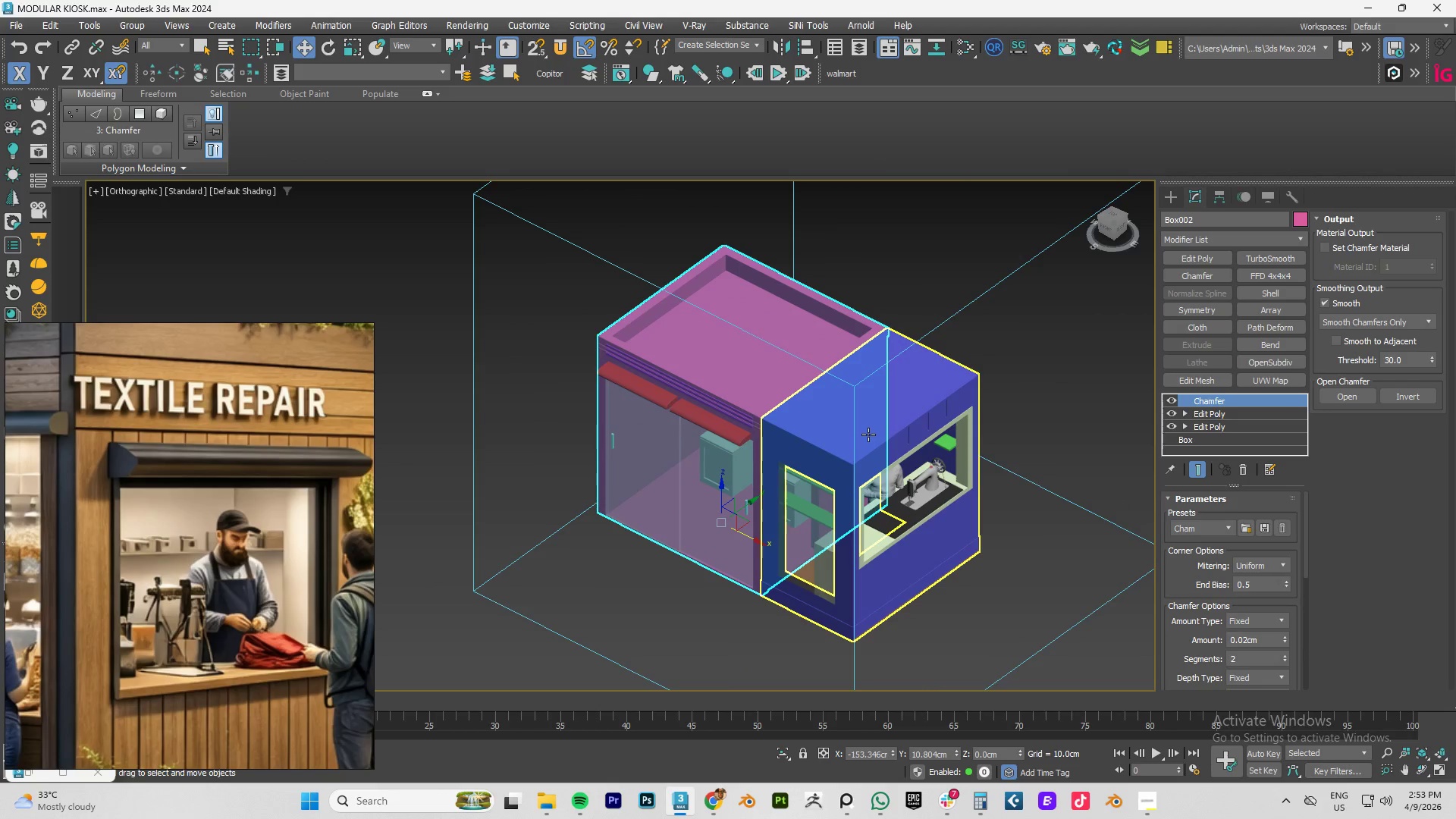 
scroll: coordinate [814, 405], scroll_direction: up, amount: 6.0
 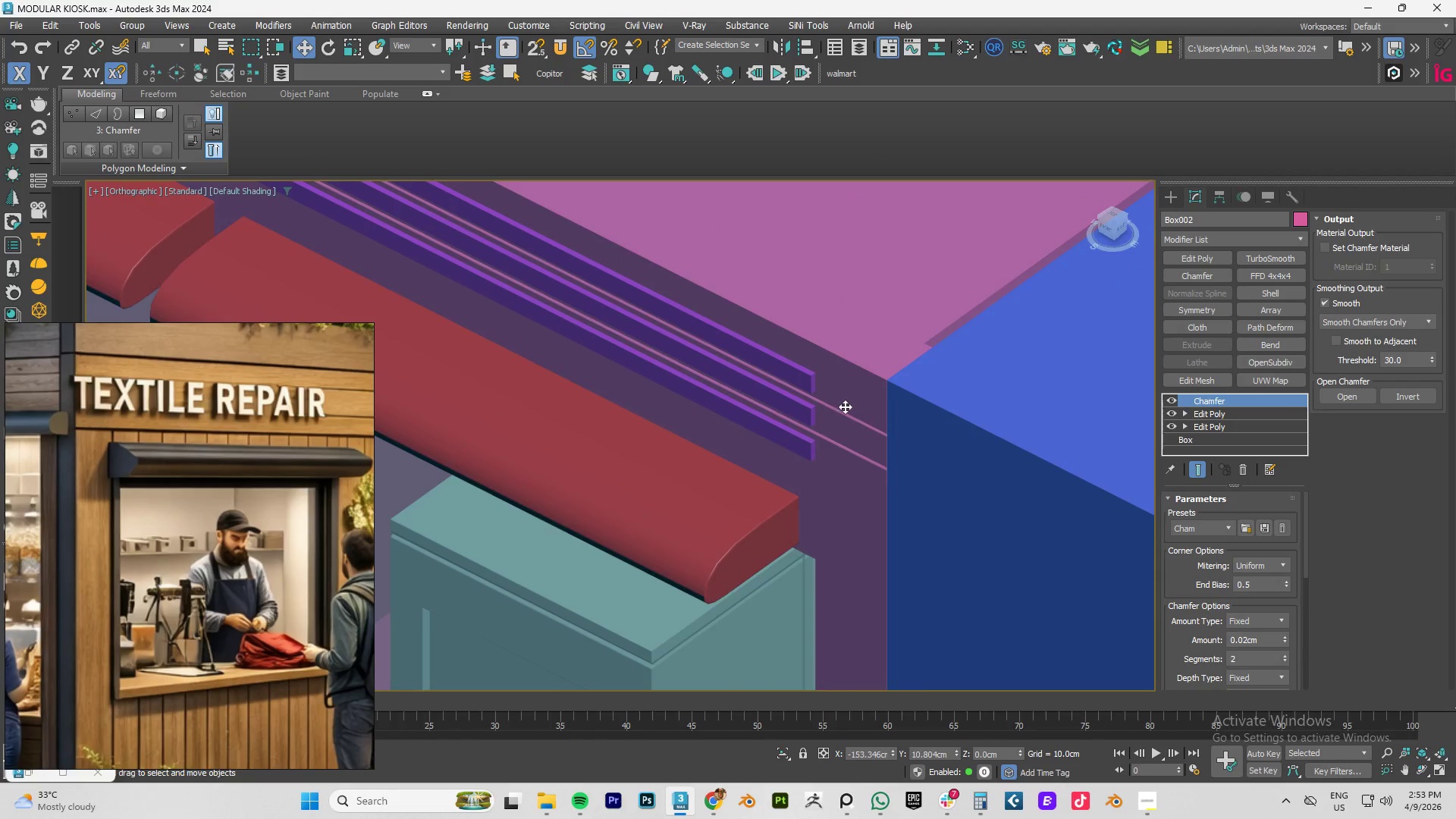 
scroll: coordinate [843, 408], scroll_direction: down, amount: 7.0
 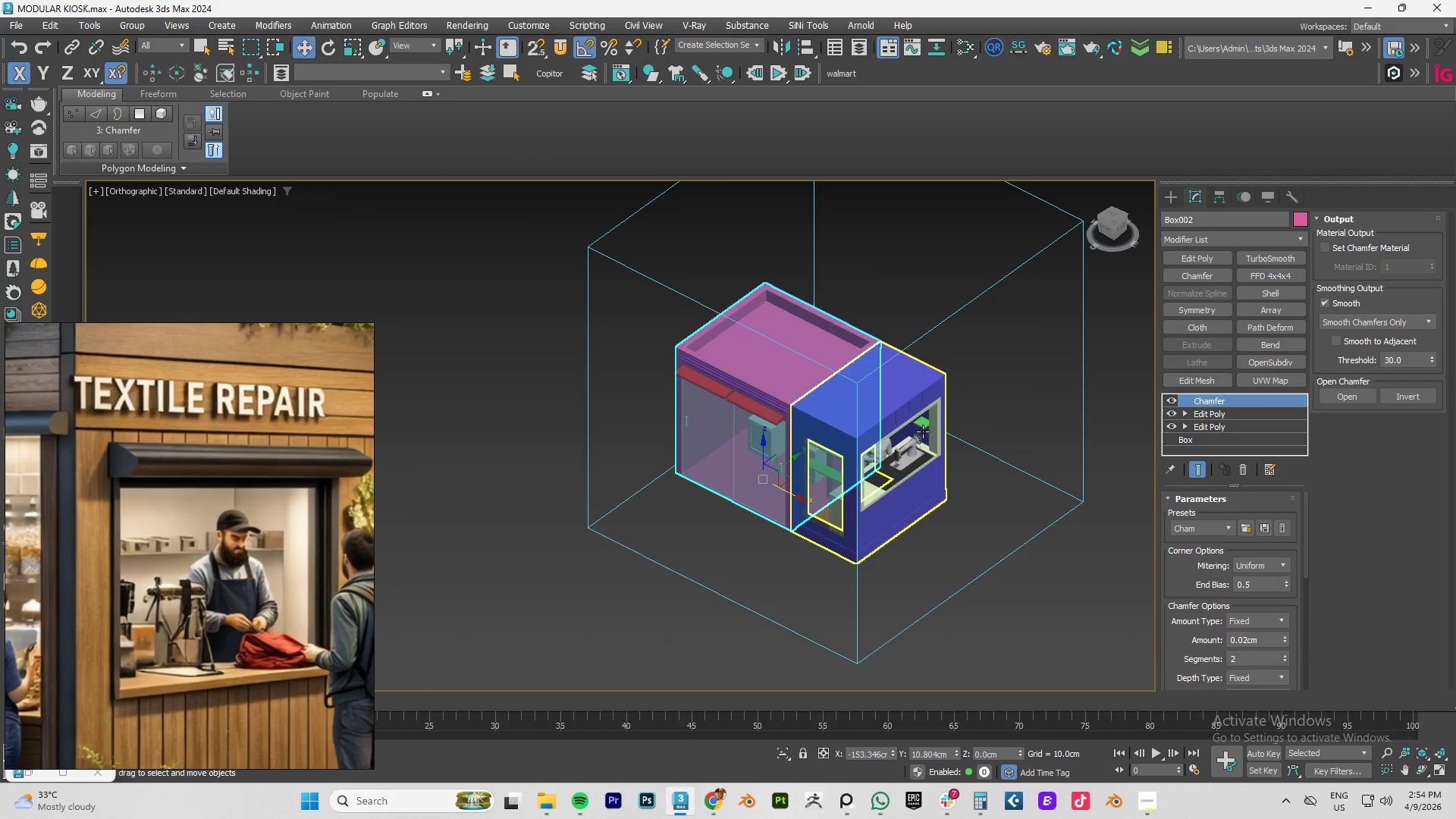 
scroll: coordinate [873, 424], scroll_direction: up, amount: 7.0
 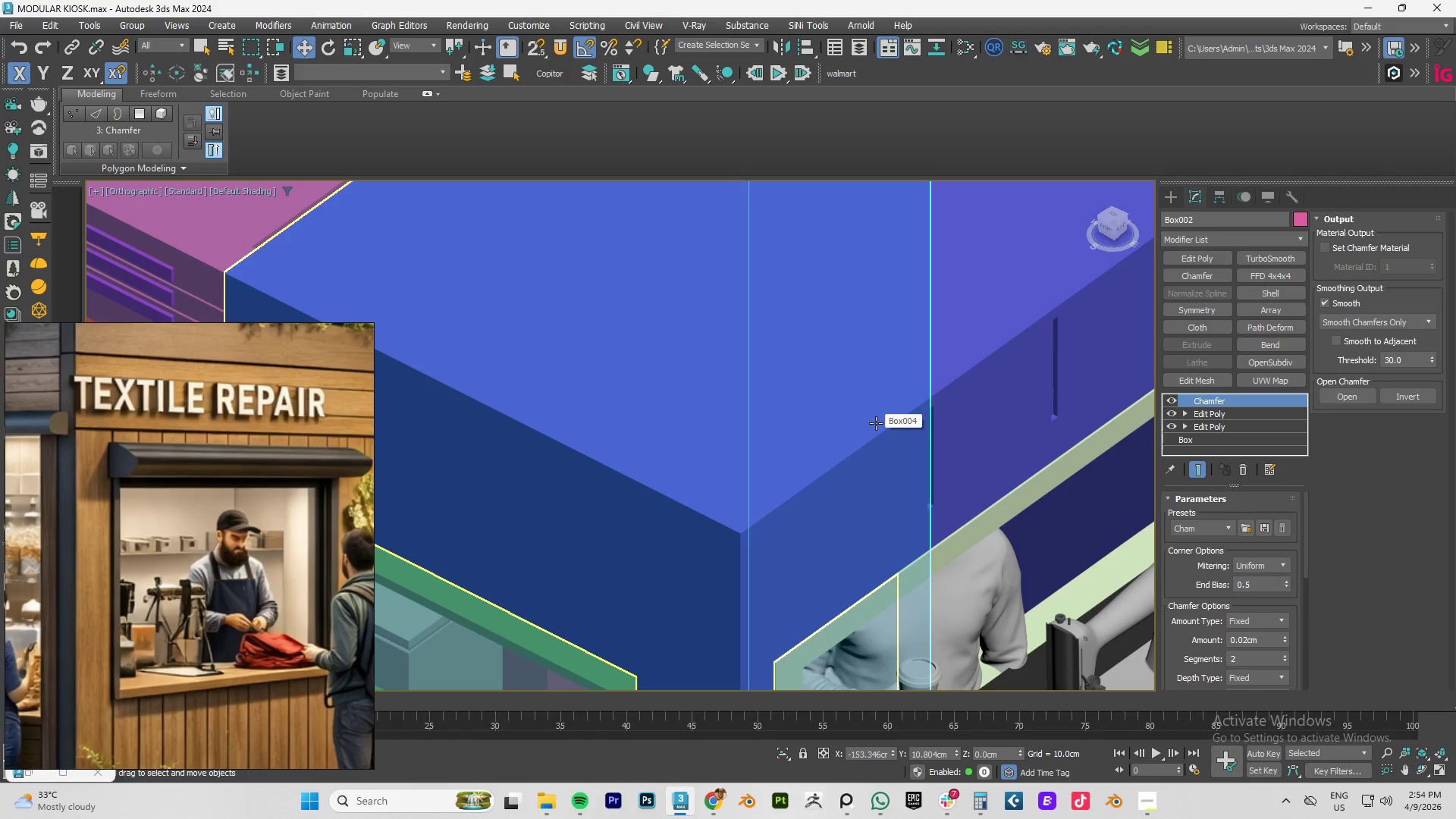 
scroll: coordinate [879, 472], scroll_direction: down, amount: 4.0
 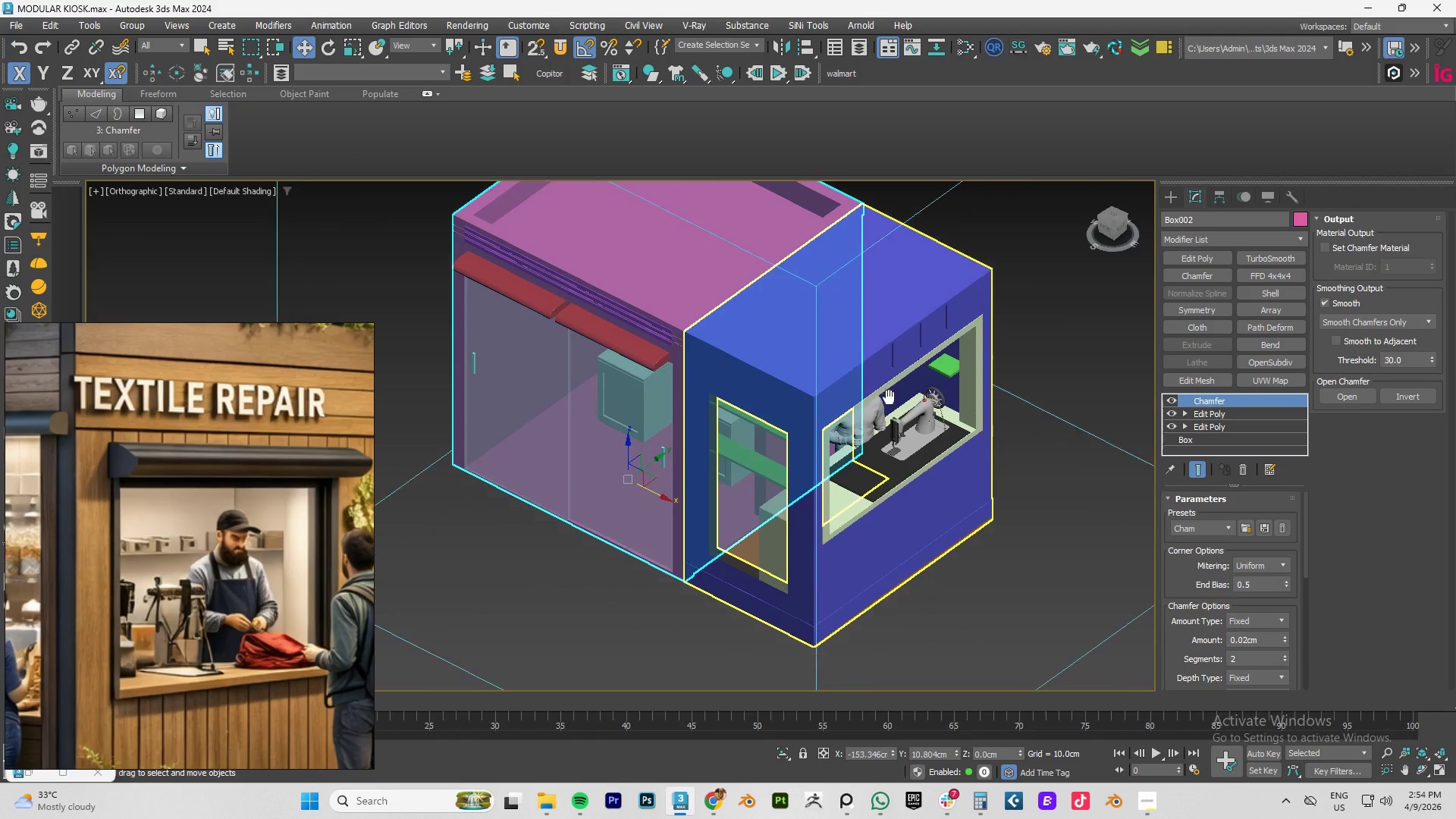 
hold_key(key=AltLeft, duration=1.0)
 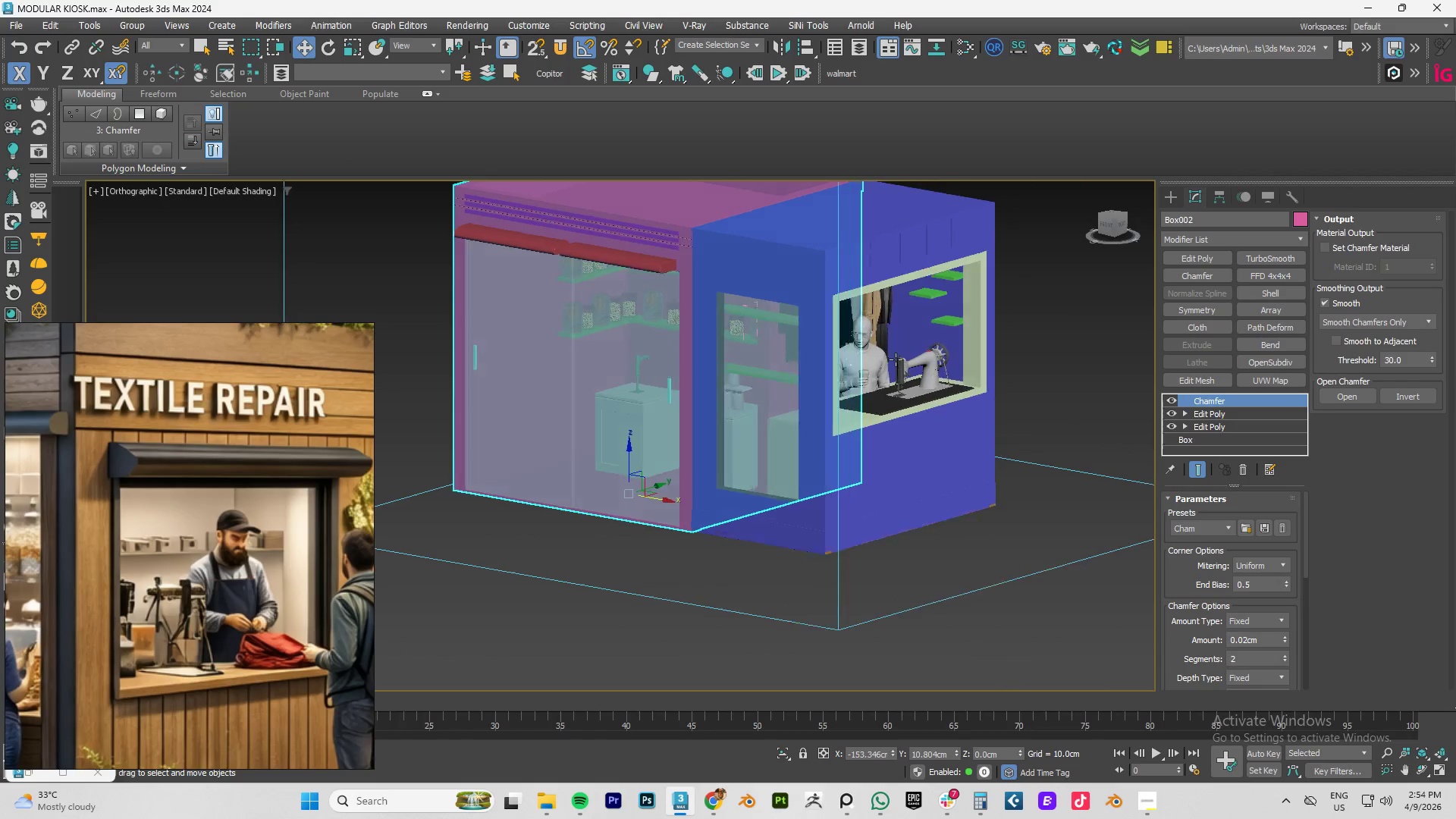 
hold_key(key=AltLeft, duration=1.5)
 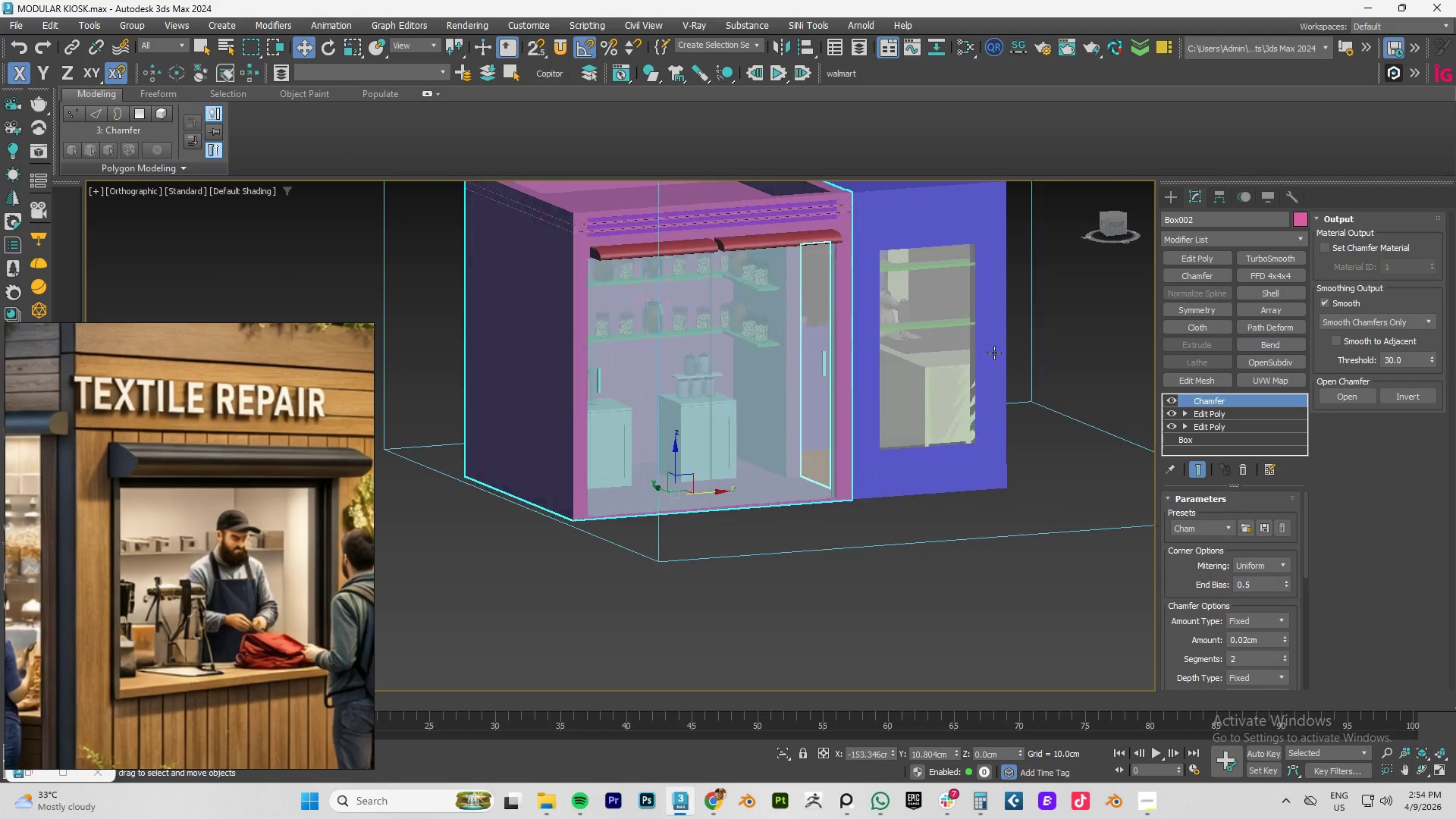 
hold_key(key=AltLeft, duration=1.52)
 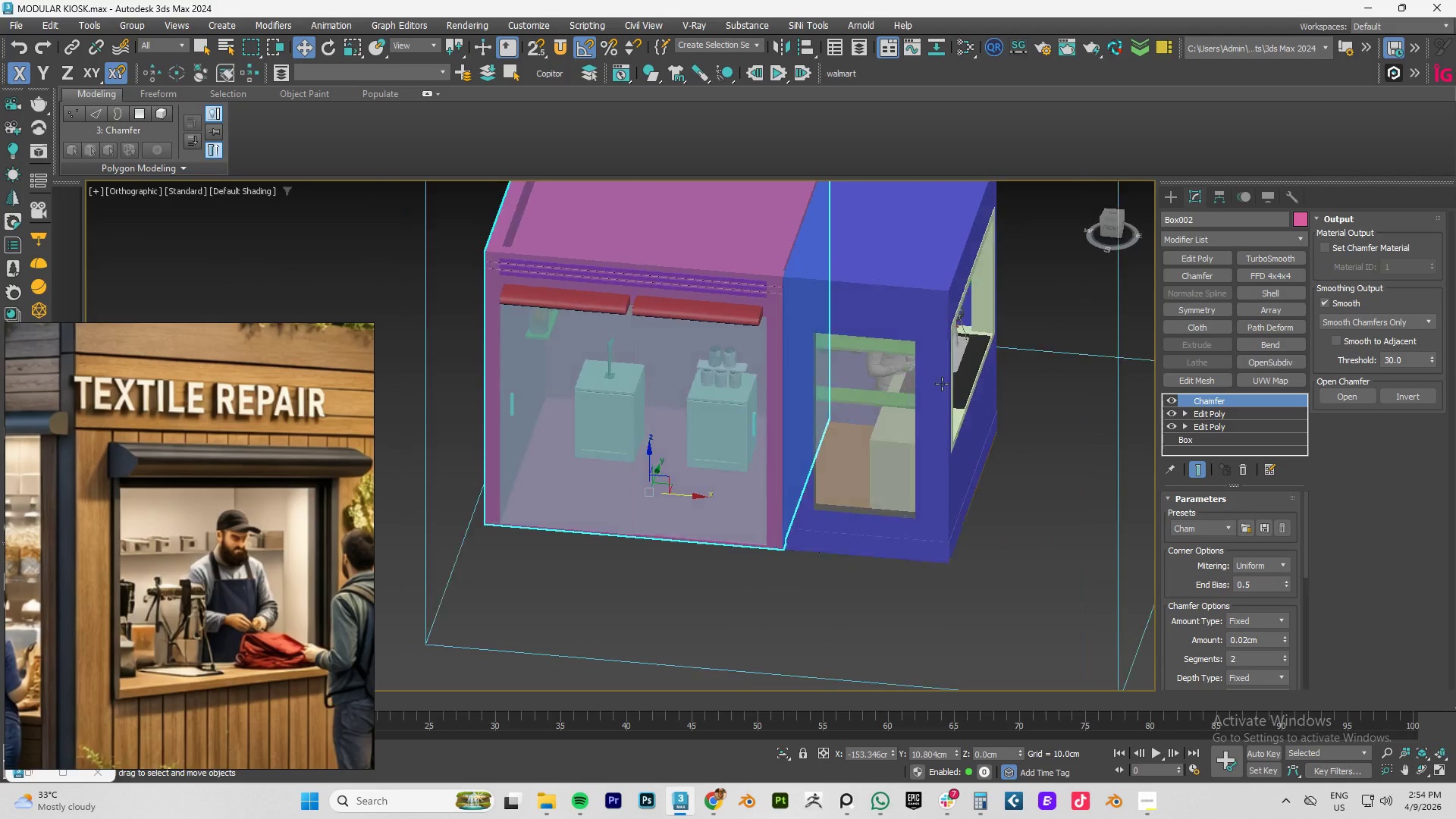 
hold_key(key=AltLeft, duration=0.95)
 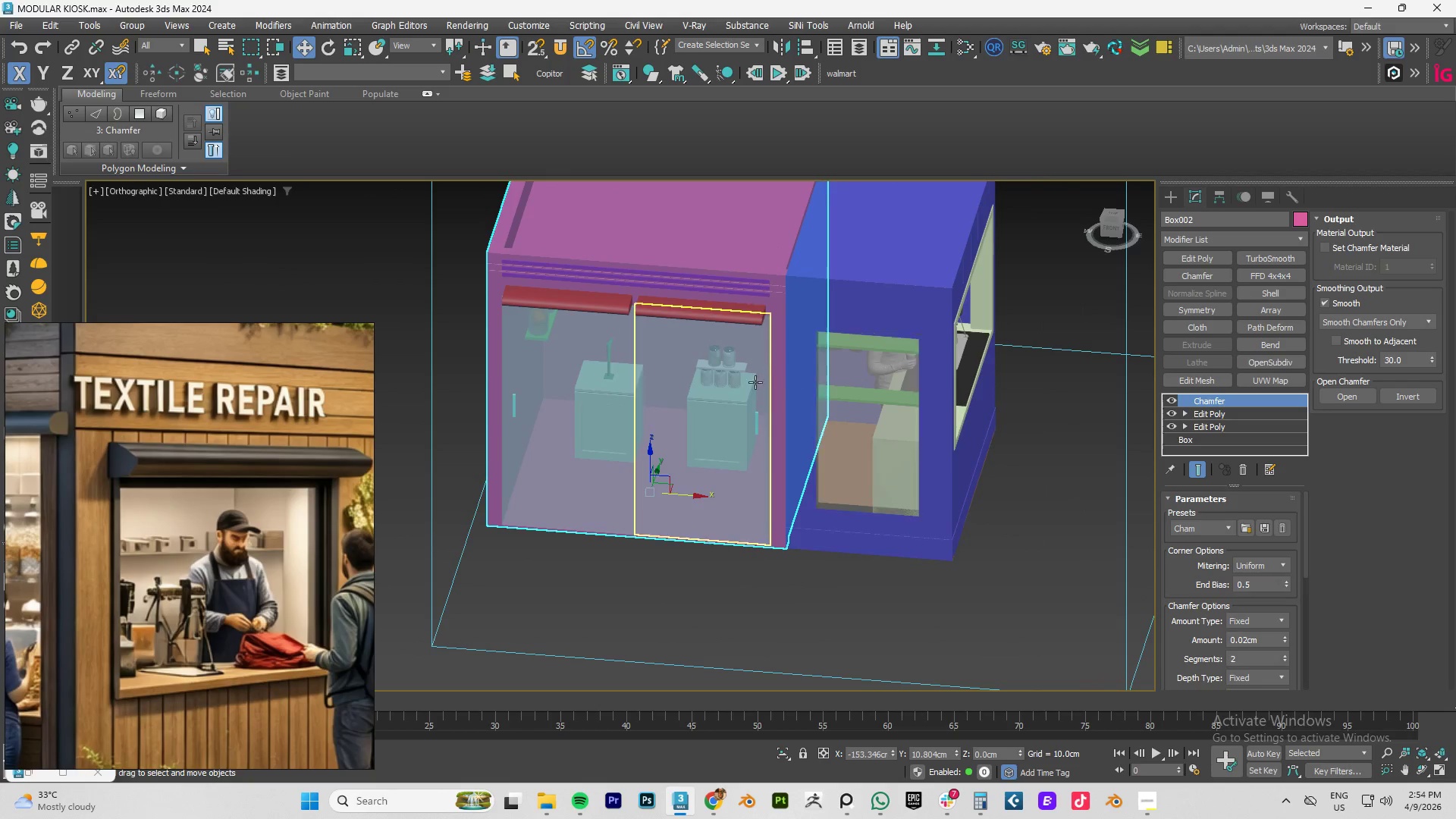 
hold_key(key=AltLeft, duration=0.97)
 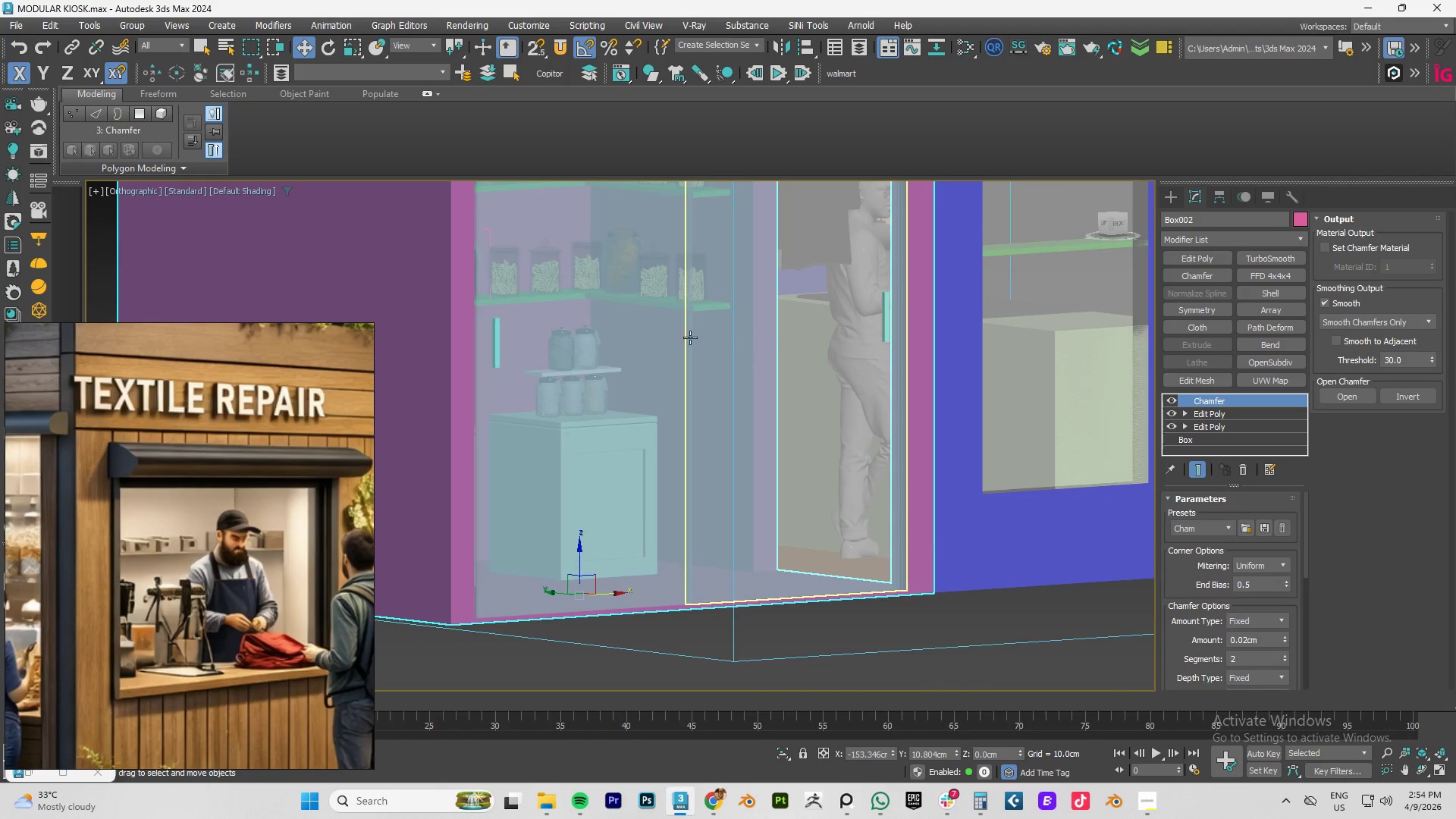 
scroll: coordinate [668, 378], scroll_direction: up, amount: 2.0
 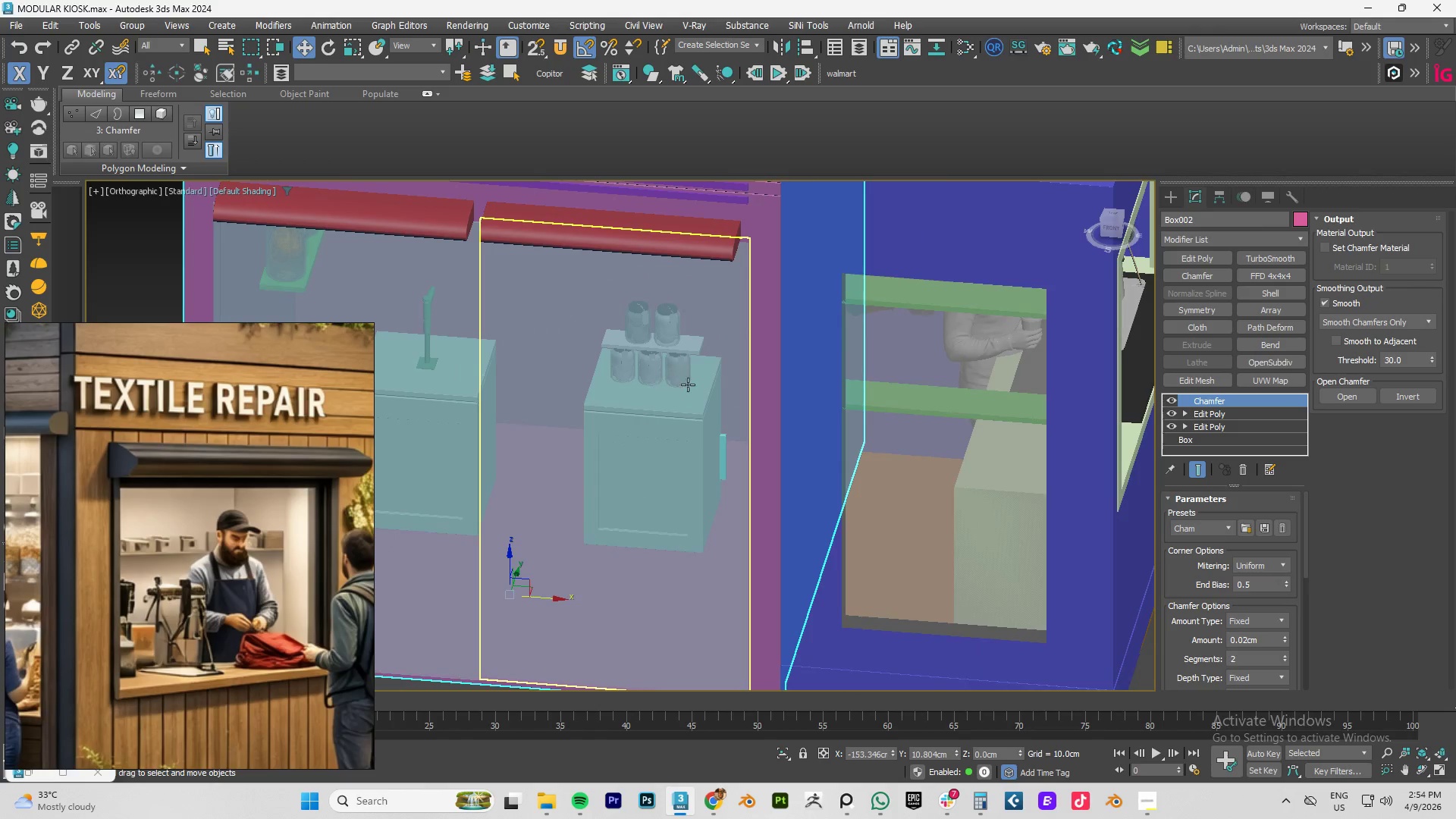 
hold_key(key=AltLeft, duration=0.86)
 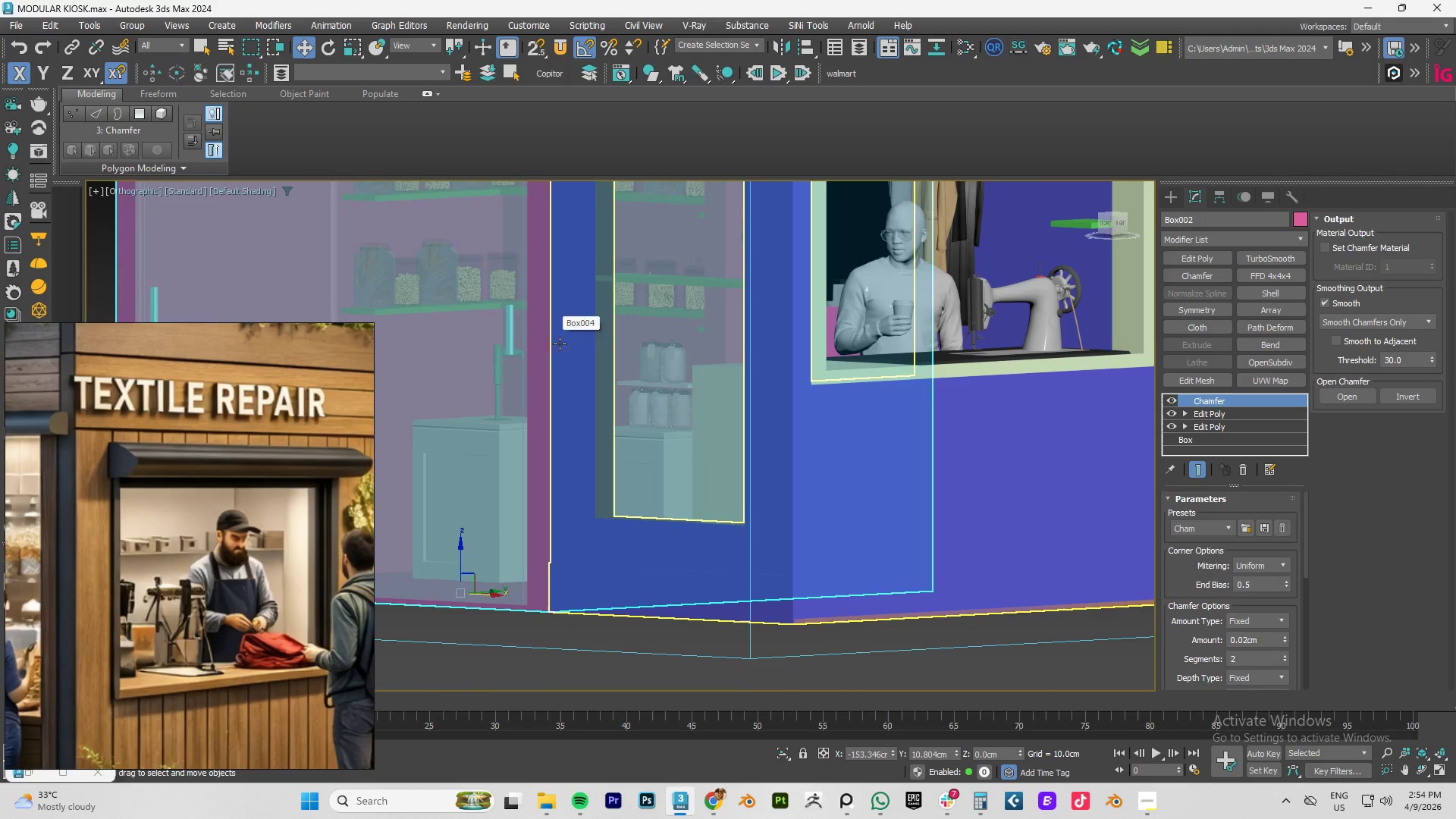 
scroll: coordinate [608, 407], scroll_direction: down, amount: 3.0
 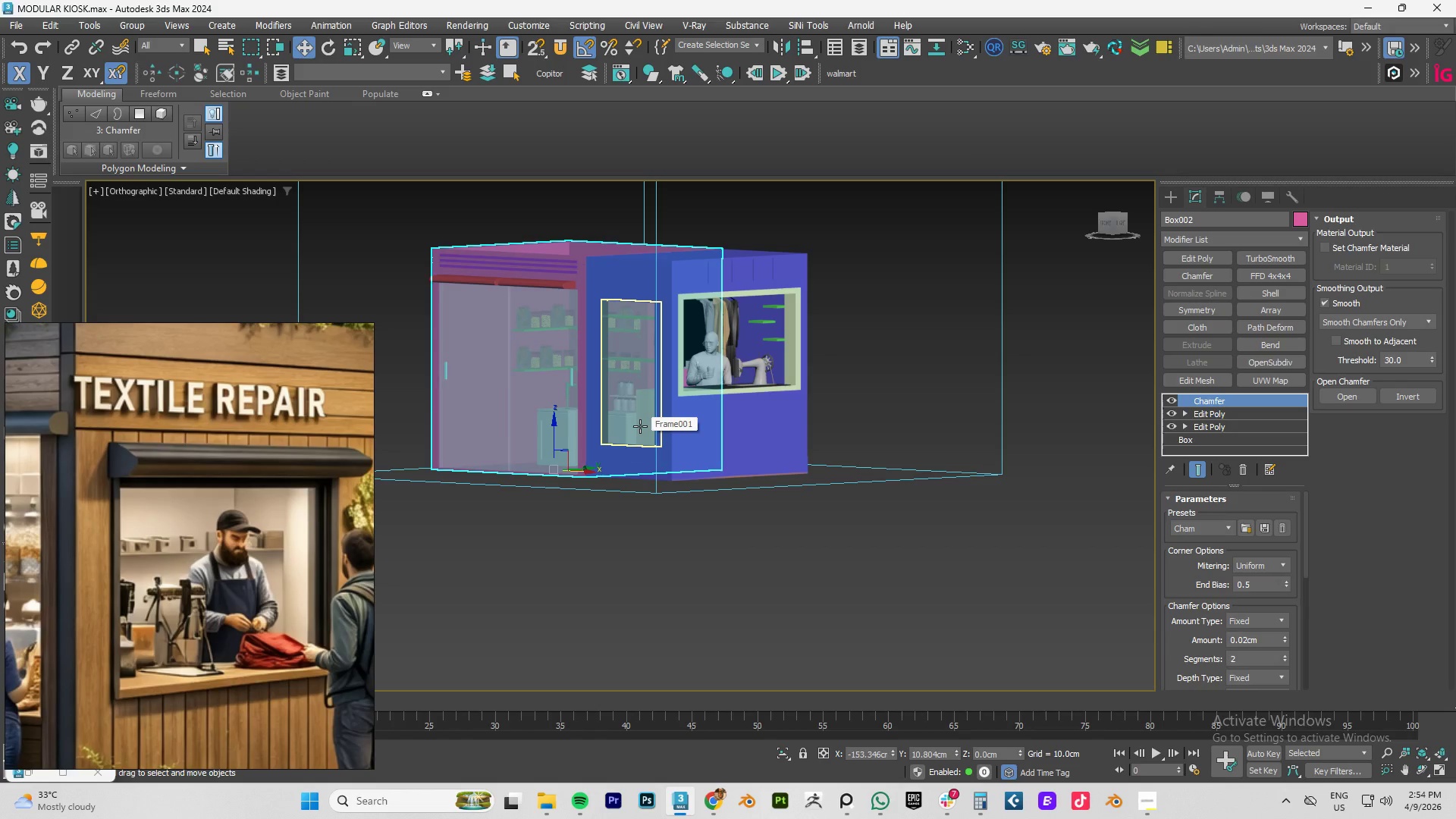 
wait(8.76)
 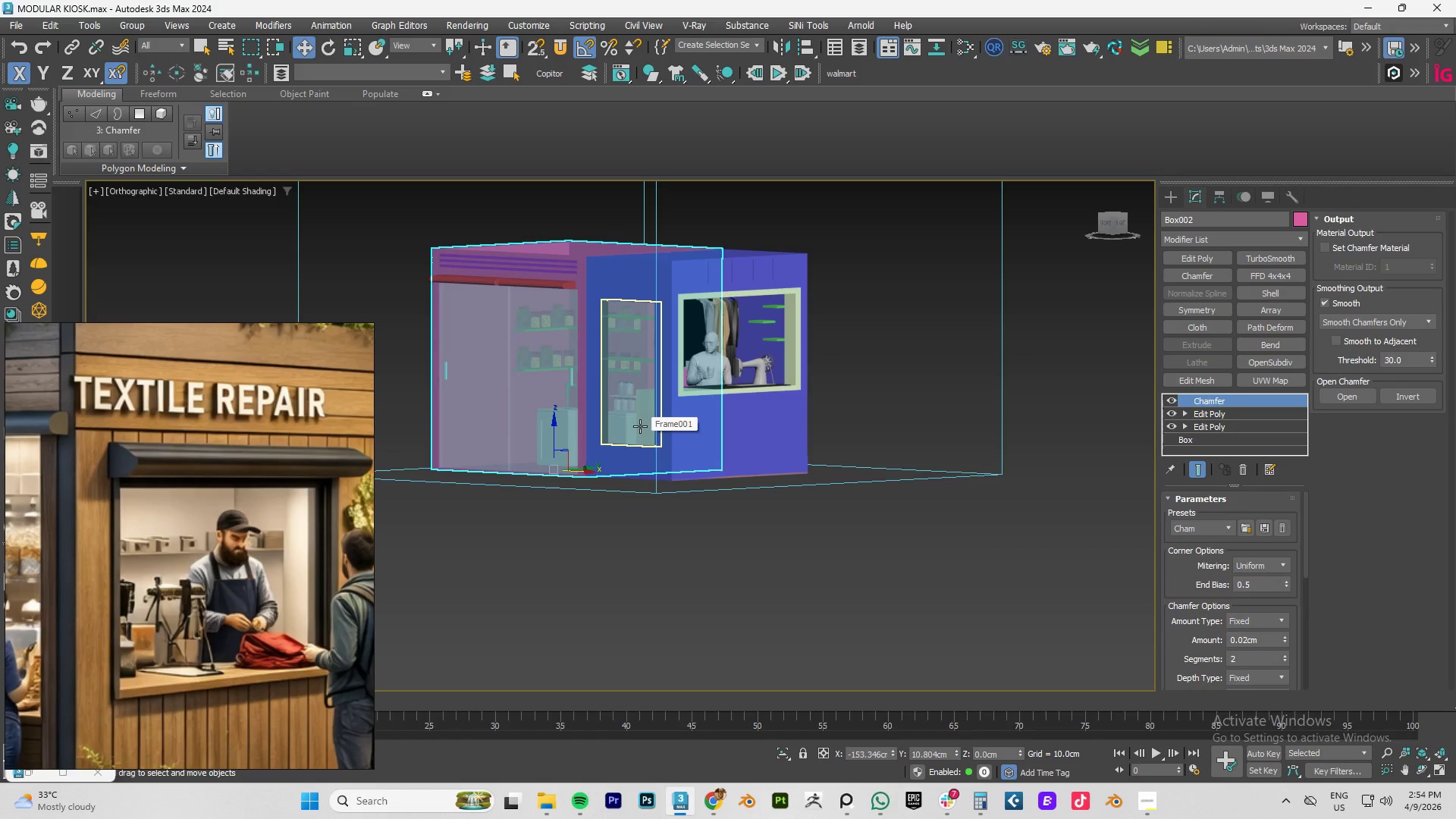 
left_click([902, 354])
 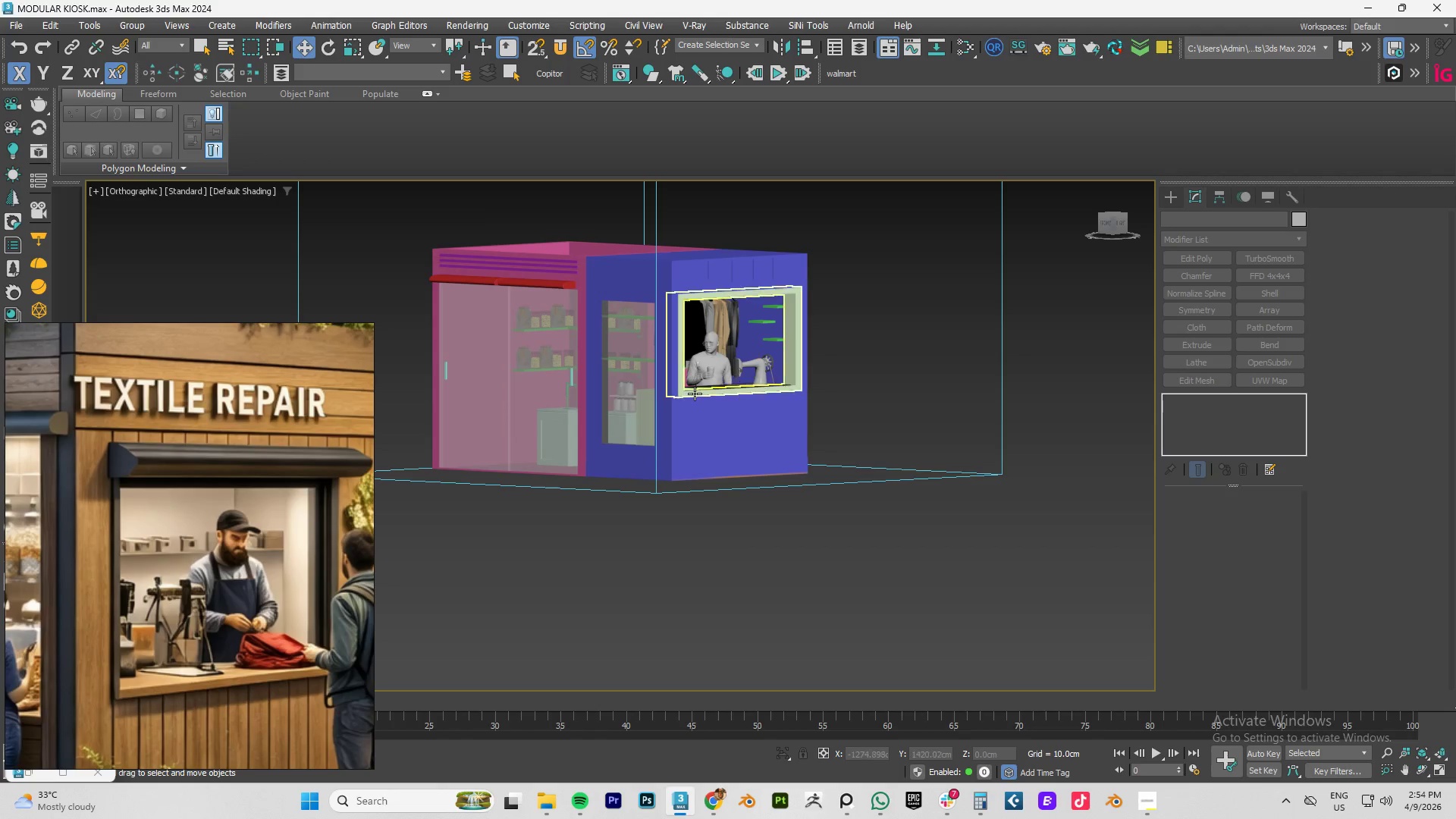 
scroll: coordinate [878, 323], scroll_direction: up, amount: 2.0
 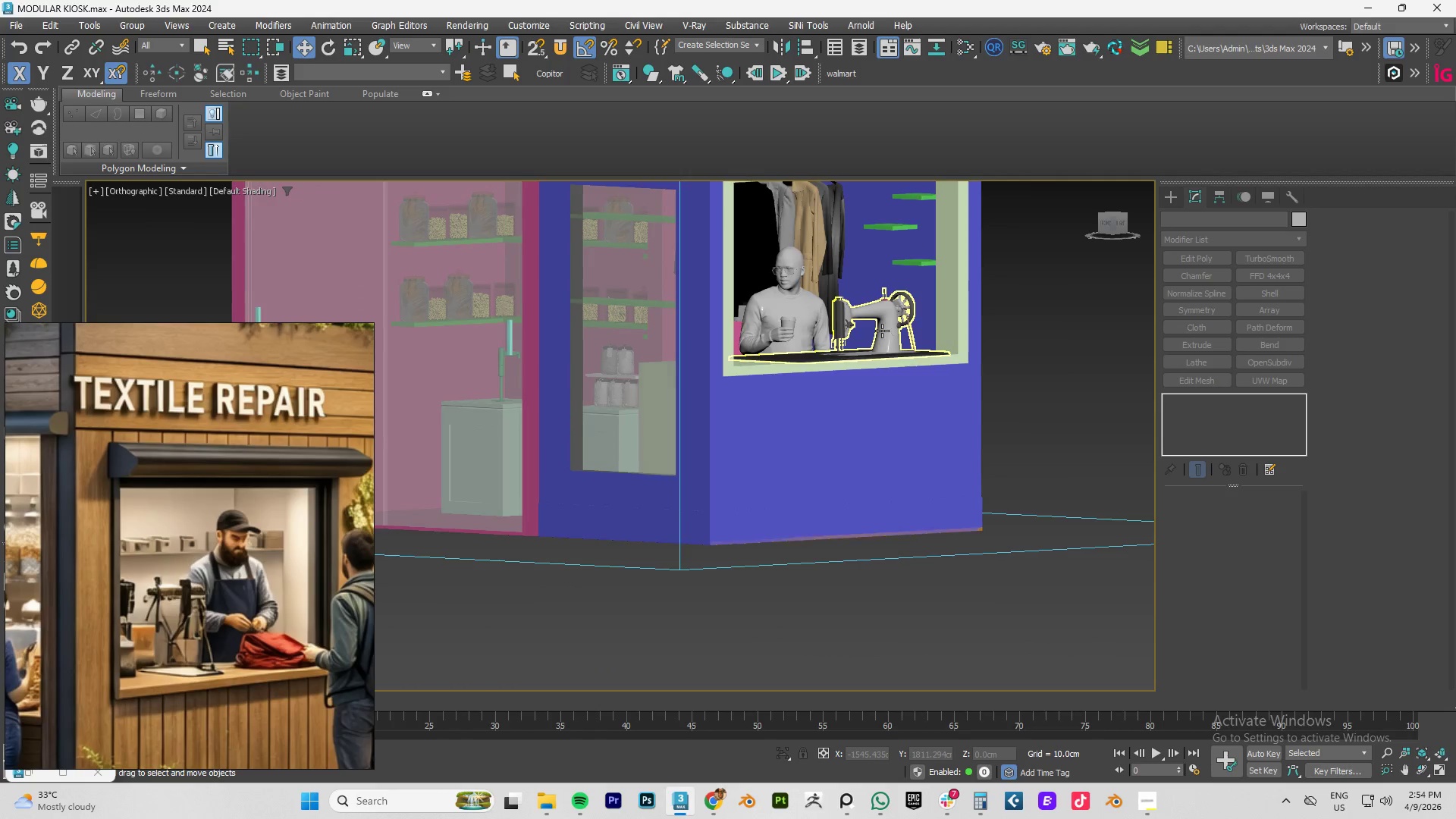 
hold_key(key=AltLeft, duration=0.52)
 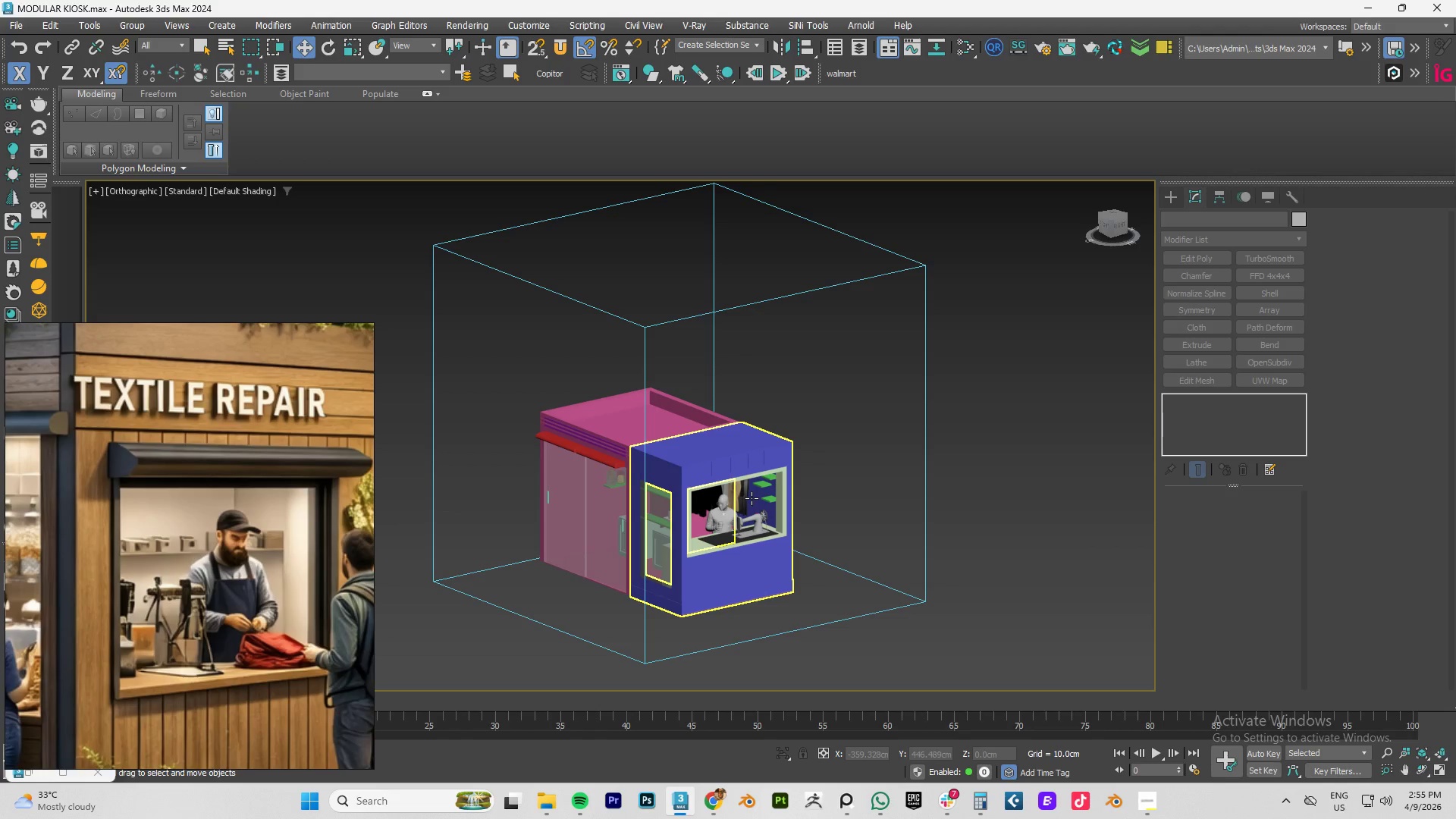 
scroll: coordinate [882, 331], scroll_direction: down, amount: 3.0
 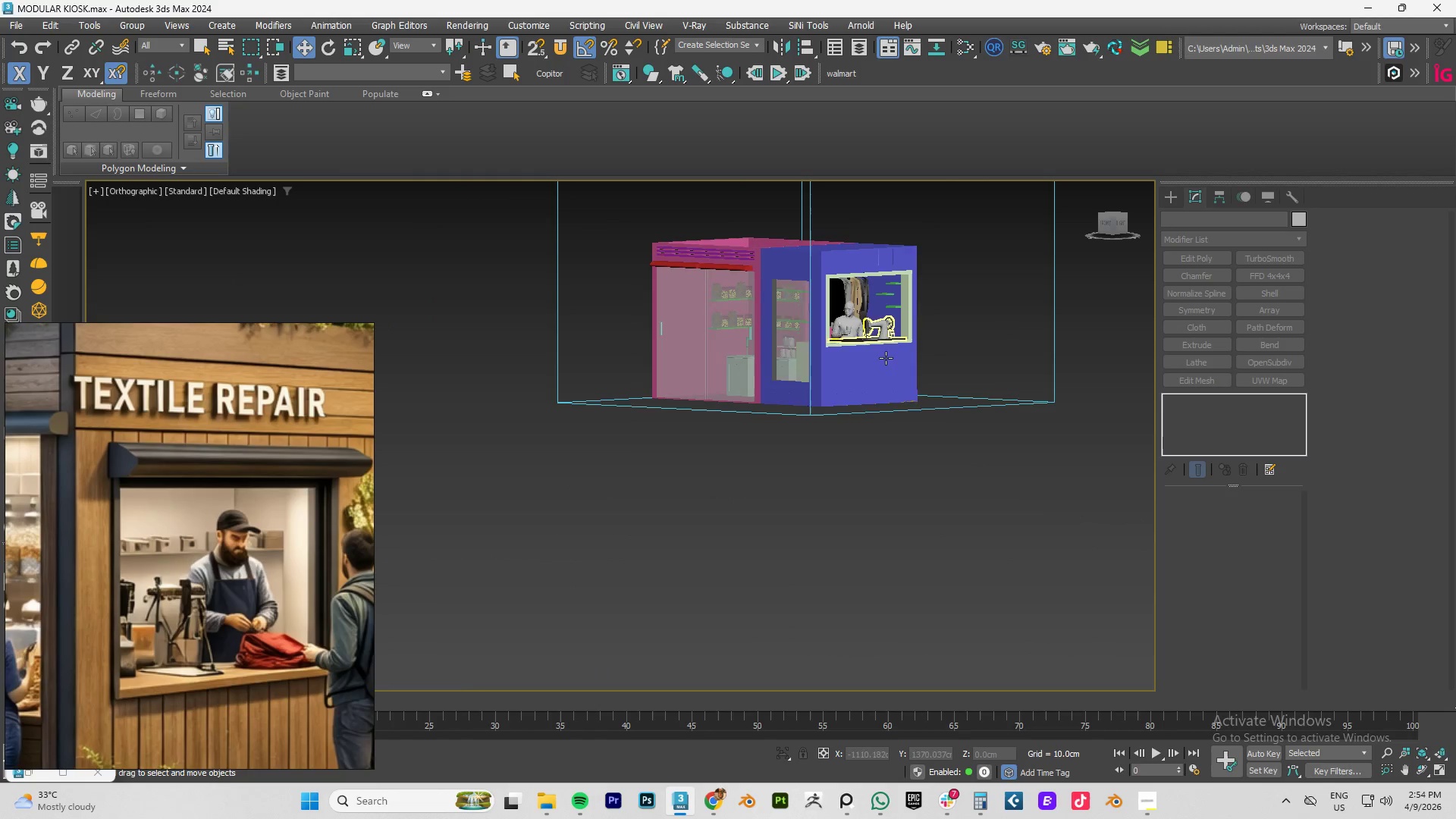 
wait(55.33)
 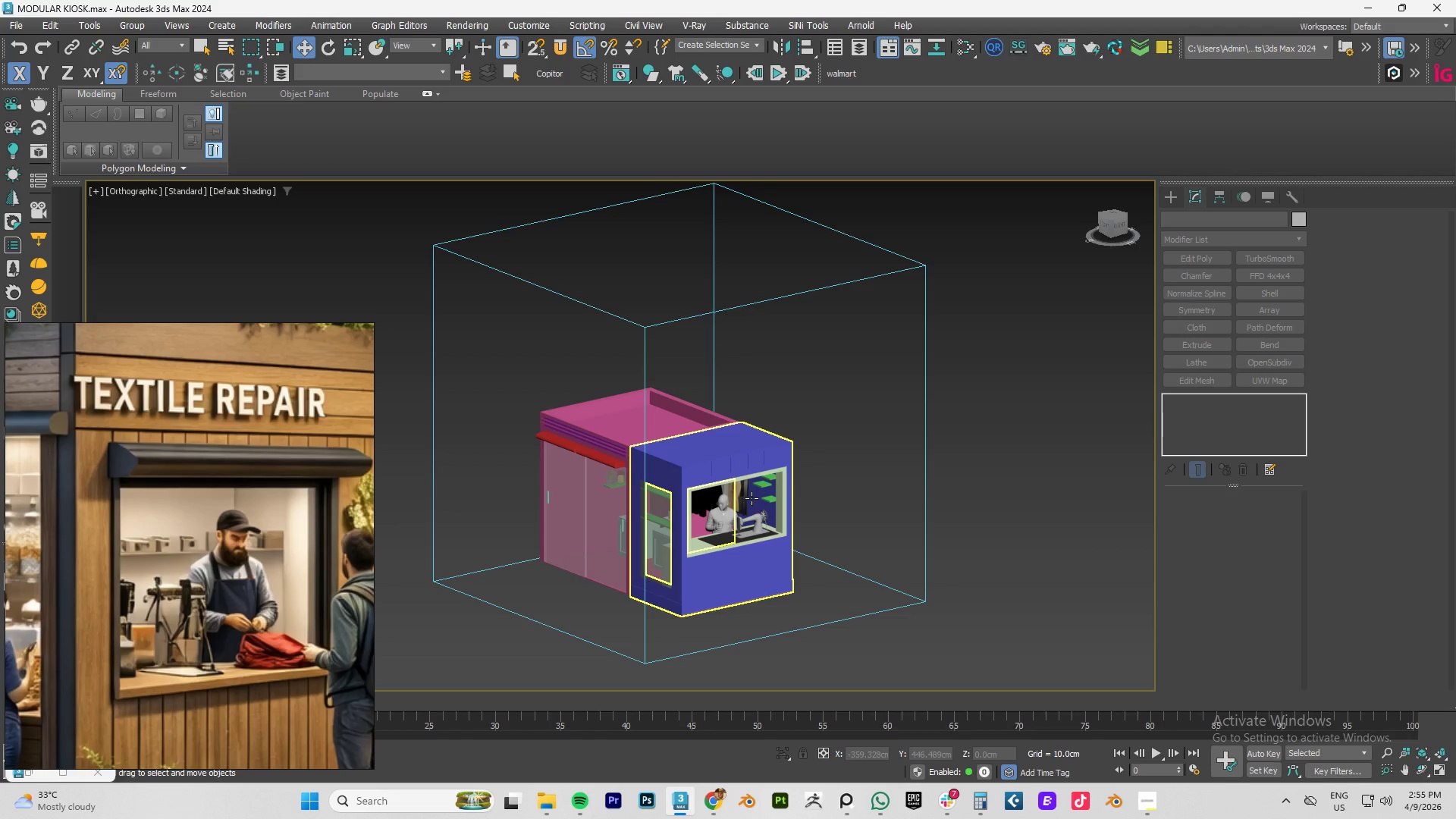 
left_click([687, 485])
 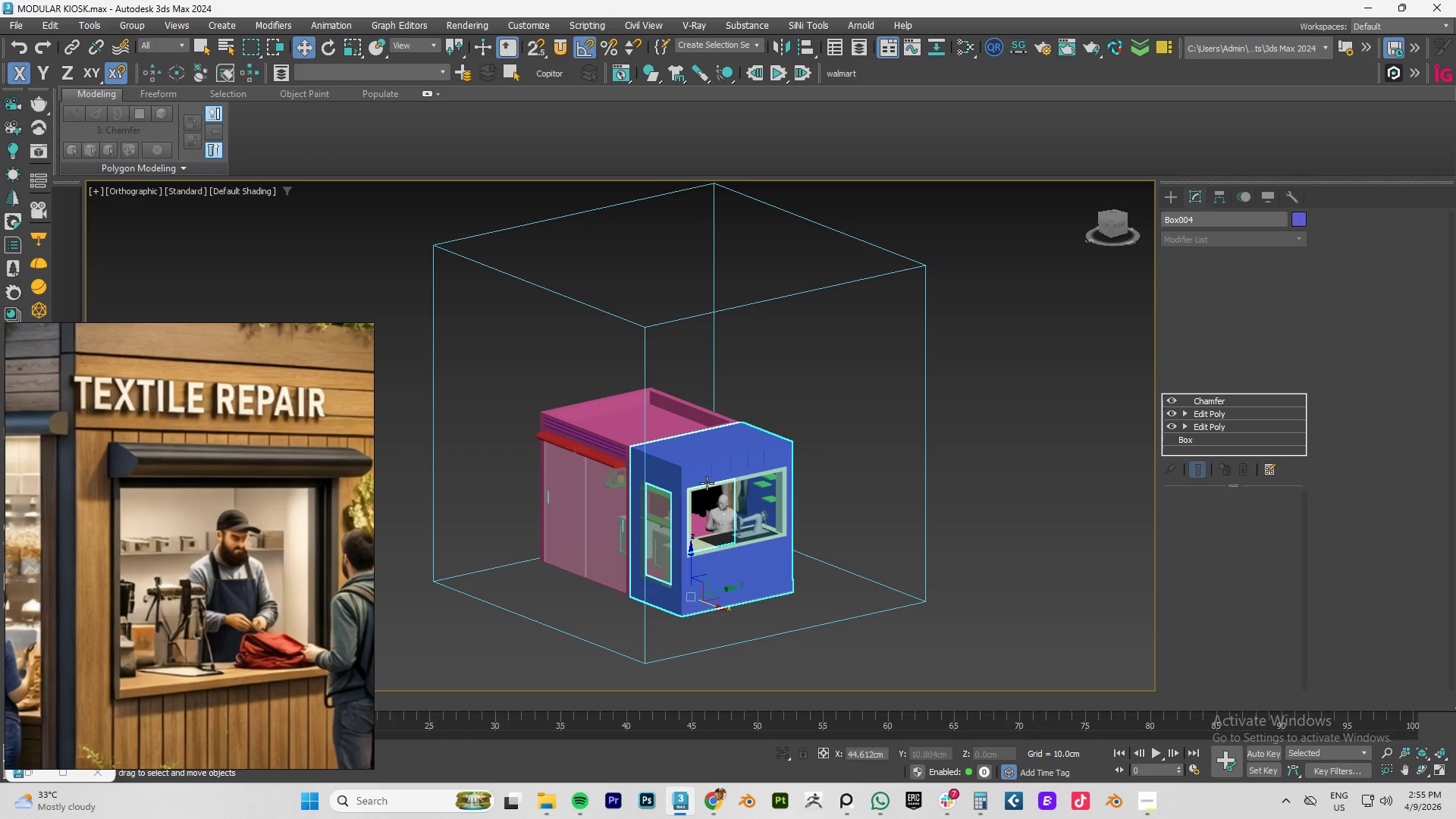 
hold_key(key=AltLeft, duration=1.5)
 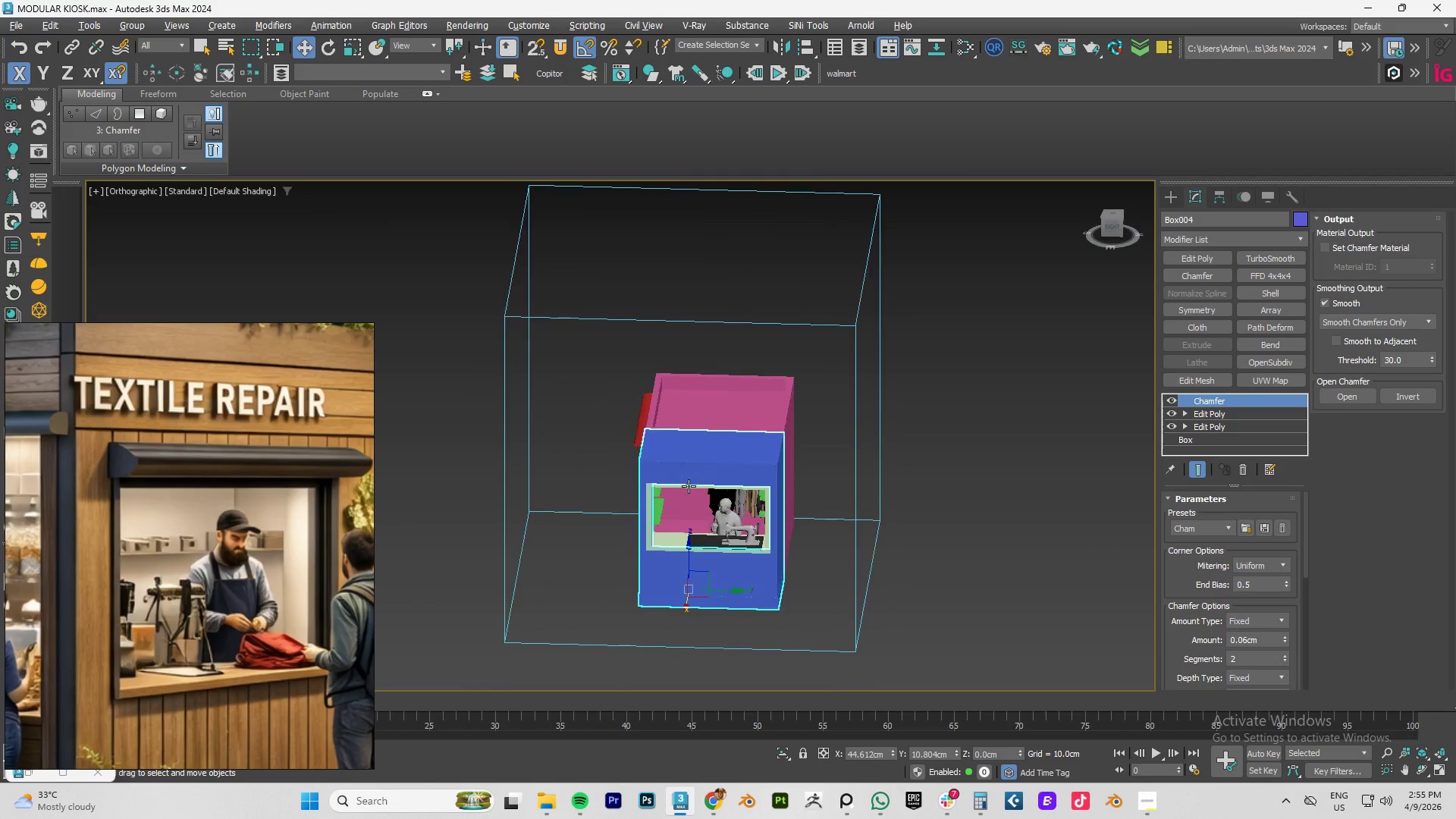 
scroll: coordinate [707, 483], scroll_direction: none, amount: 0.0
 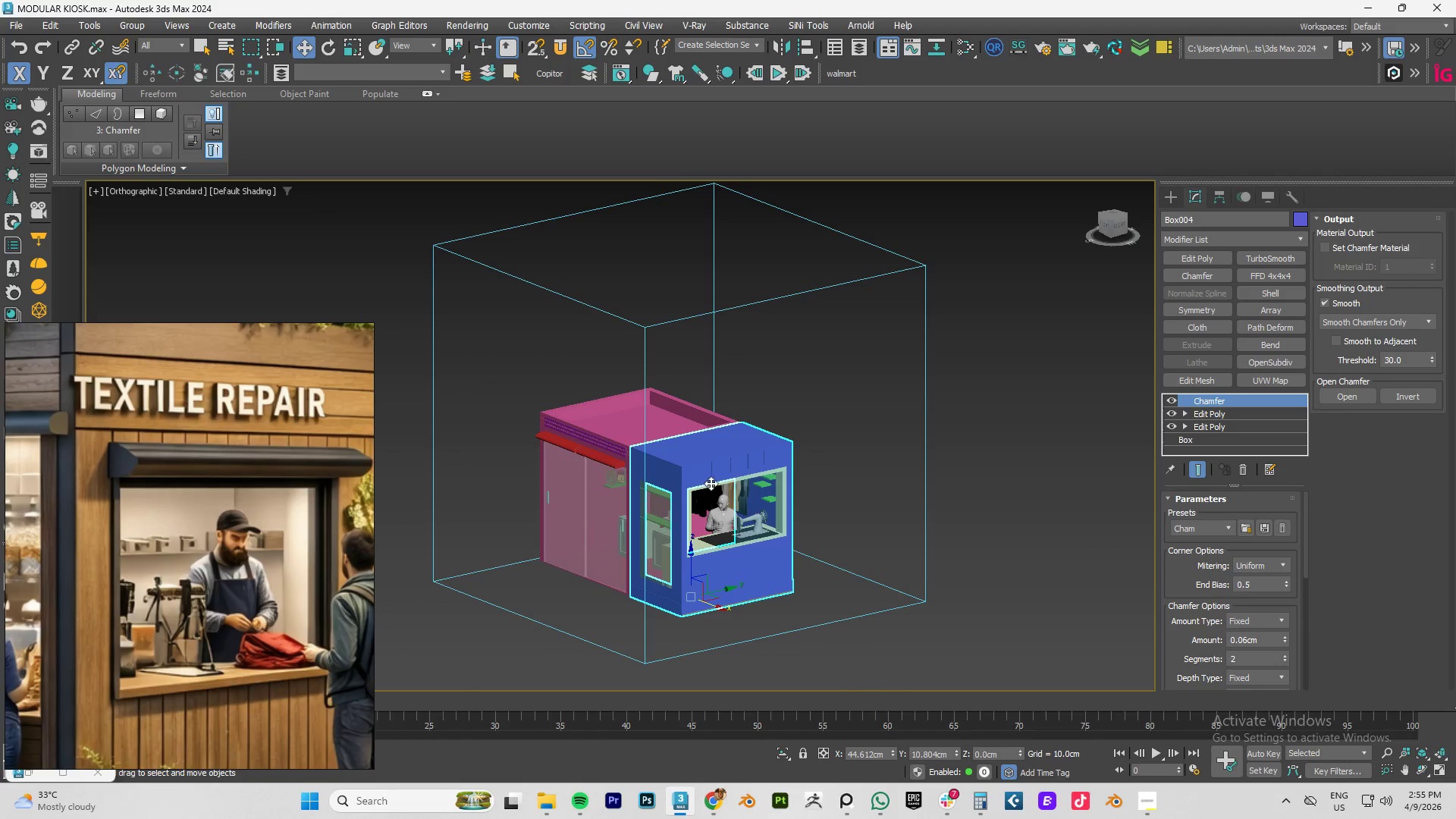 
hold_key(key=AltLeft, duration=1.41)
 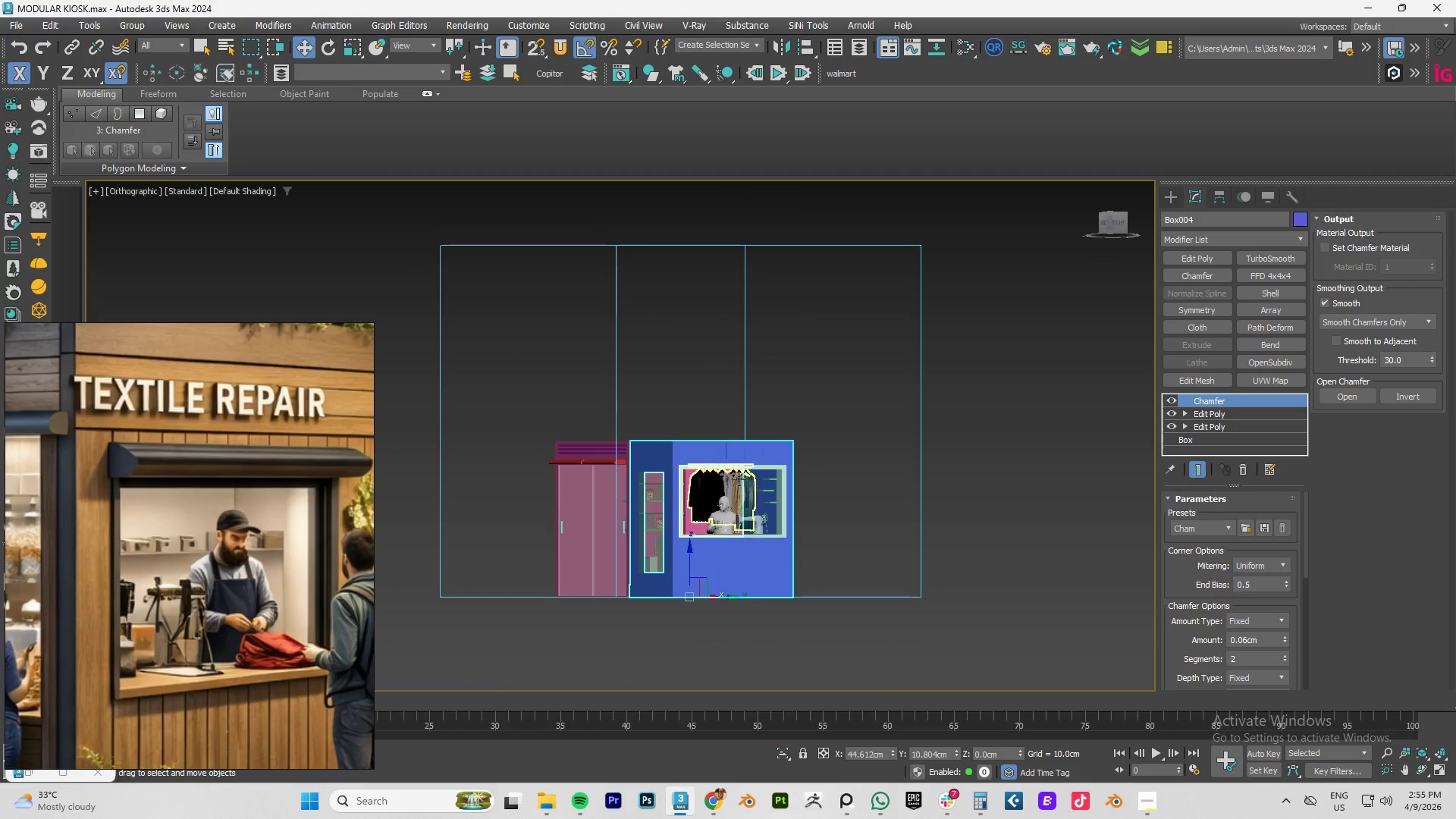 
scroll: coordinate [693, 485], scroll_direction: up, amount: 7.0
 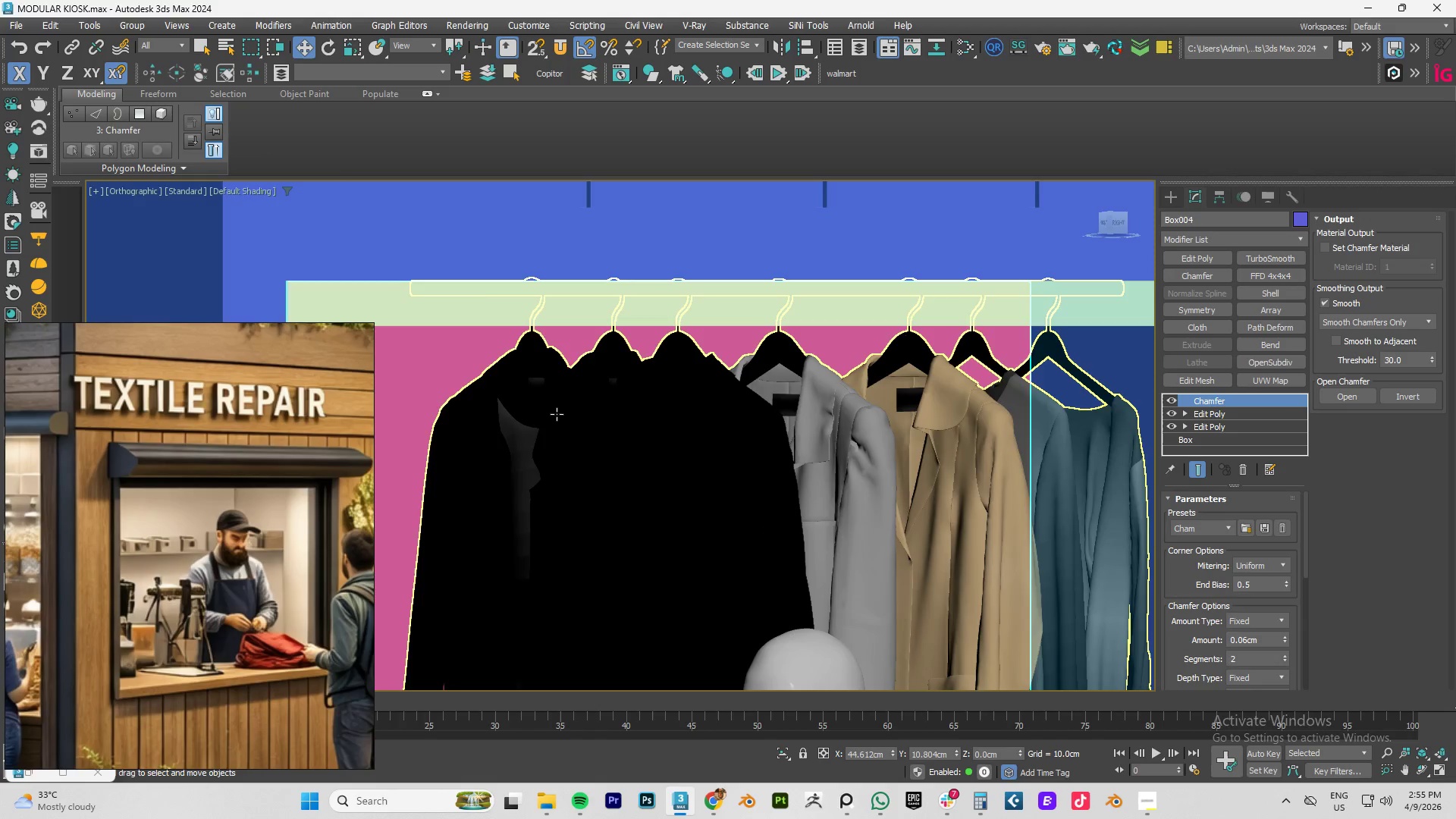 
left_click([533, 433])
 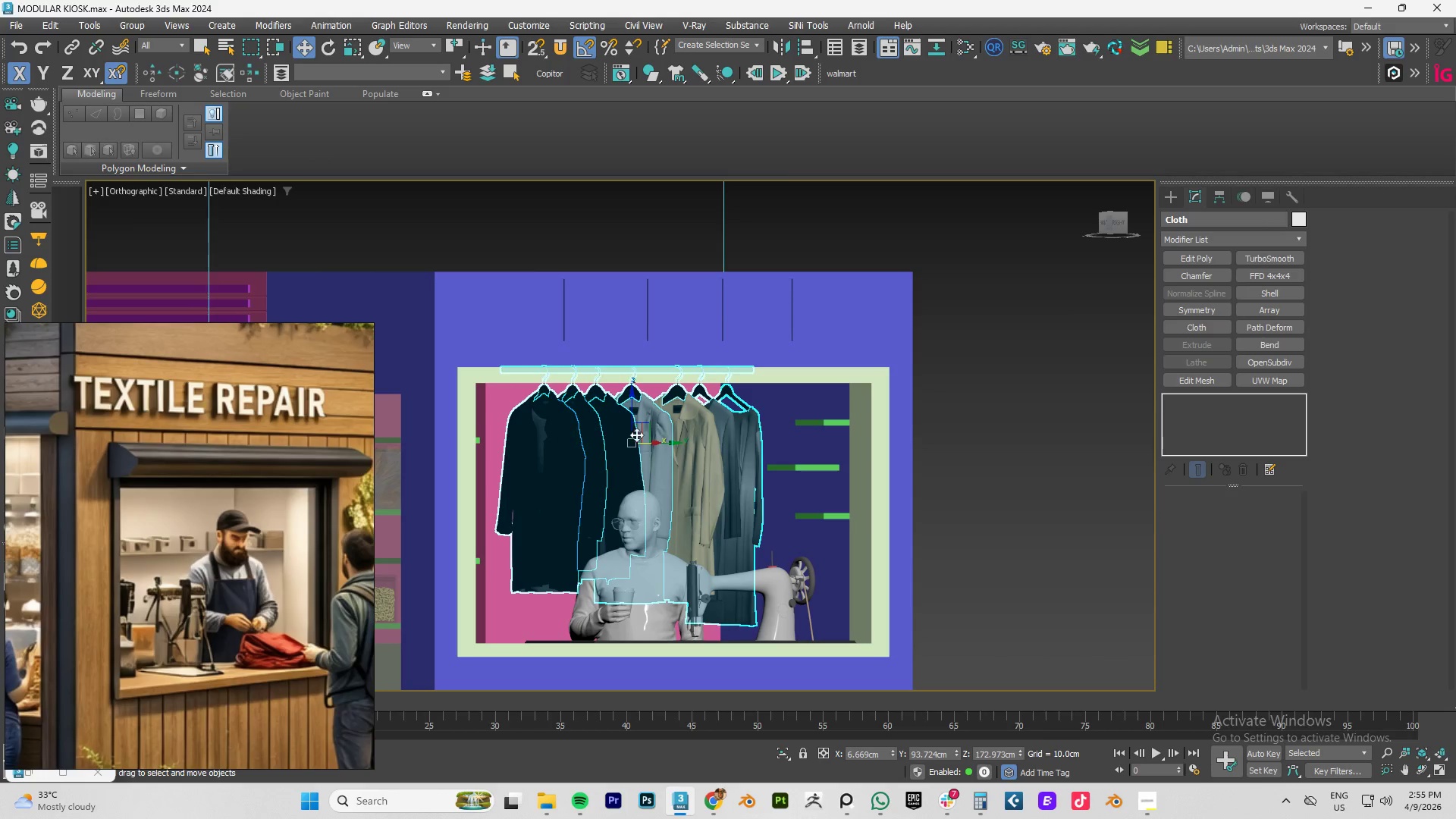 
scroll: coordinate [551, 414], scroll_direction: down, amount: 3.0
 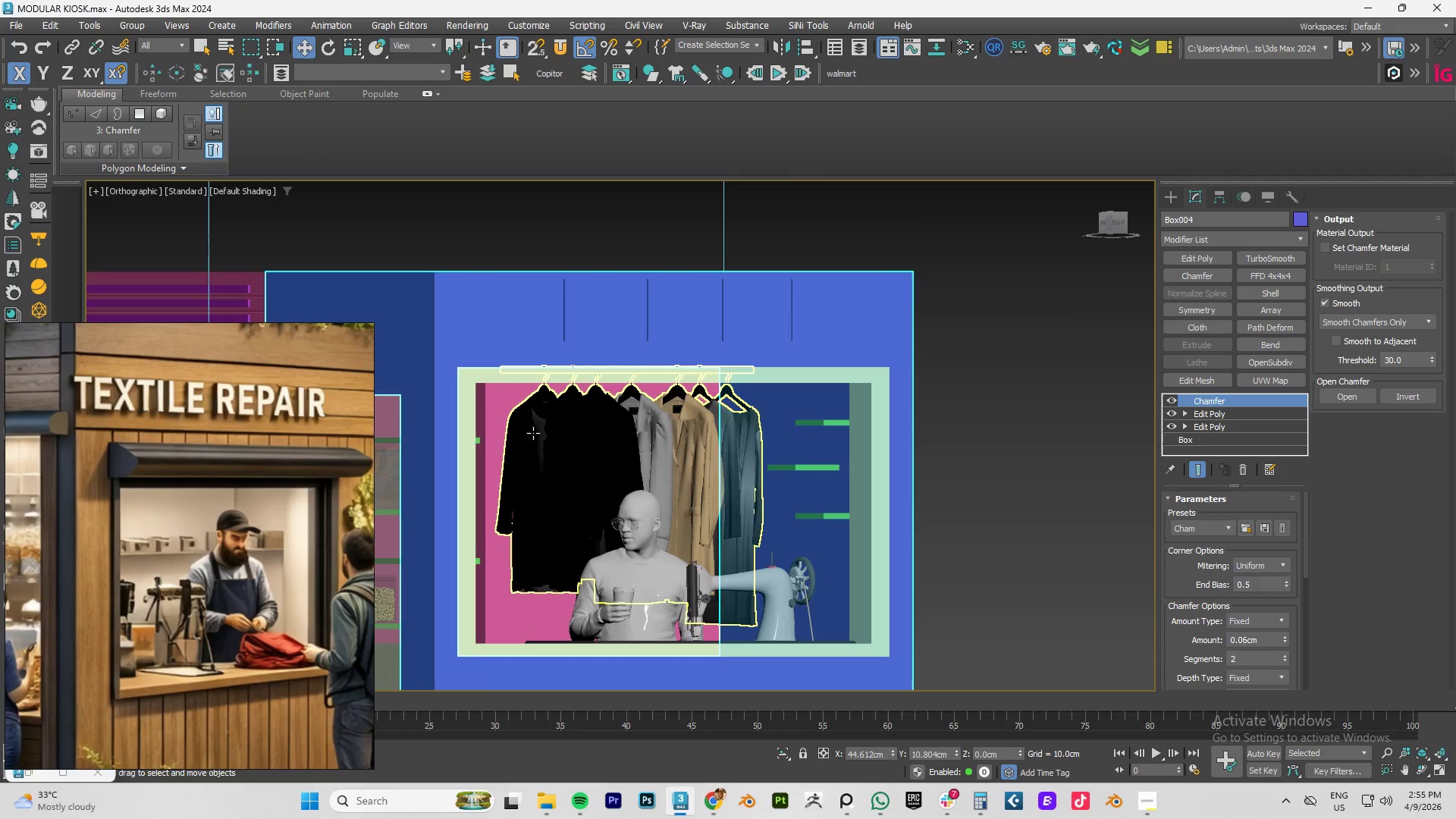 
hold_key(key=AltLeft, duration=1.5)
 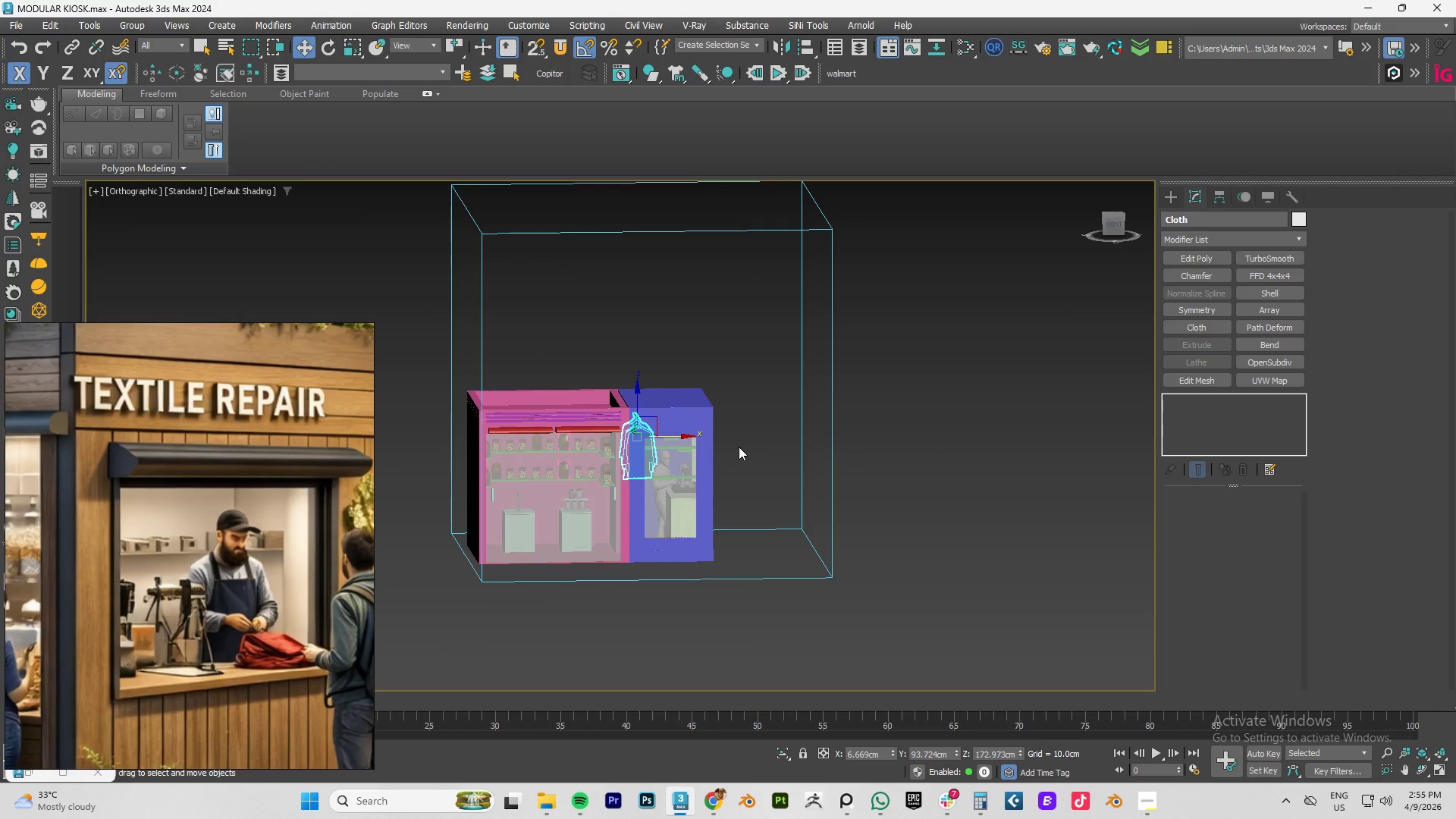 
scroll: coordinate [639, 435], scroll_direction: down, amount: 4.0
 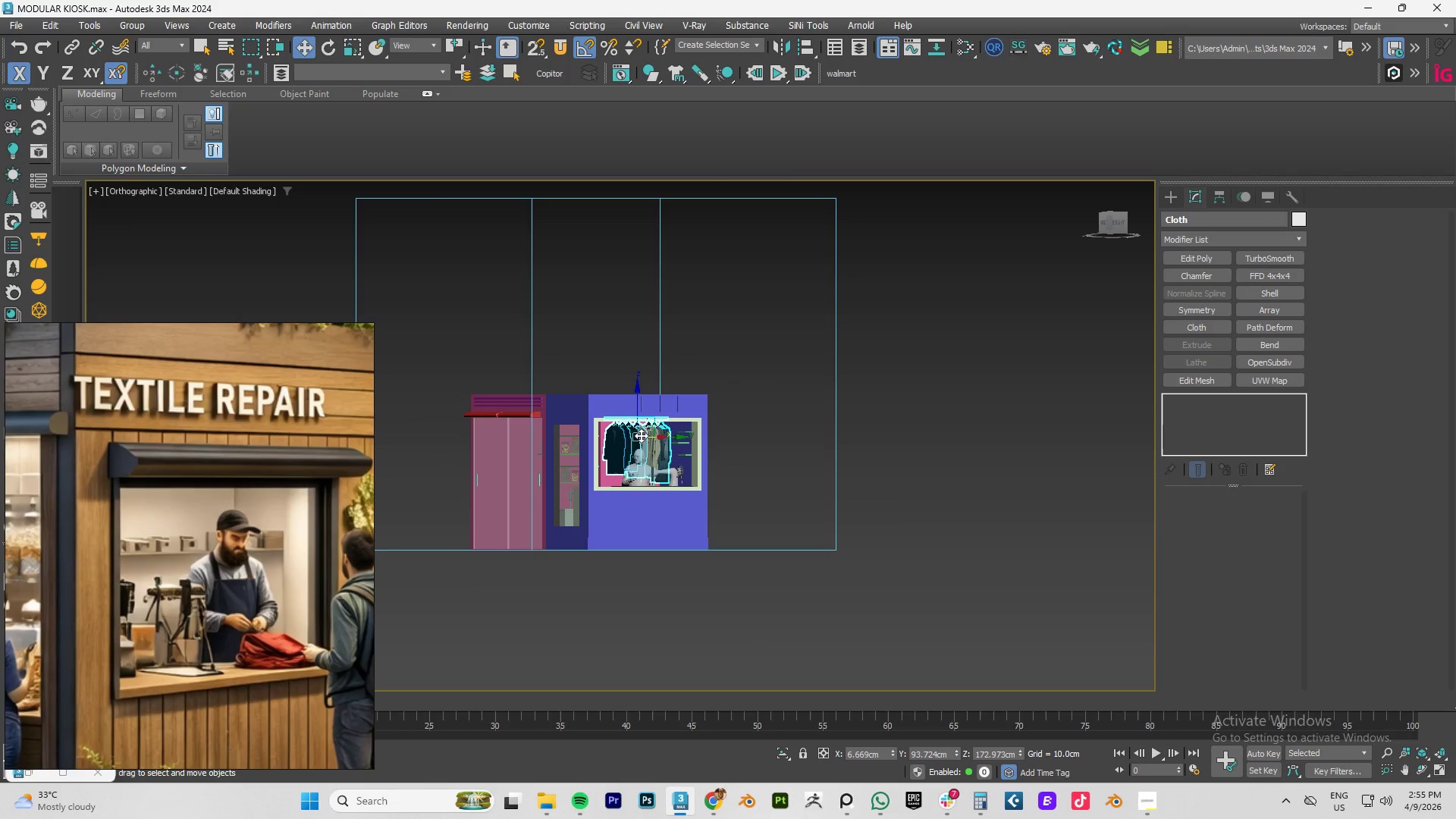 
hold_key(key=AltLeft, duration=0.45)
 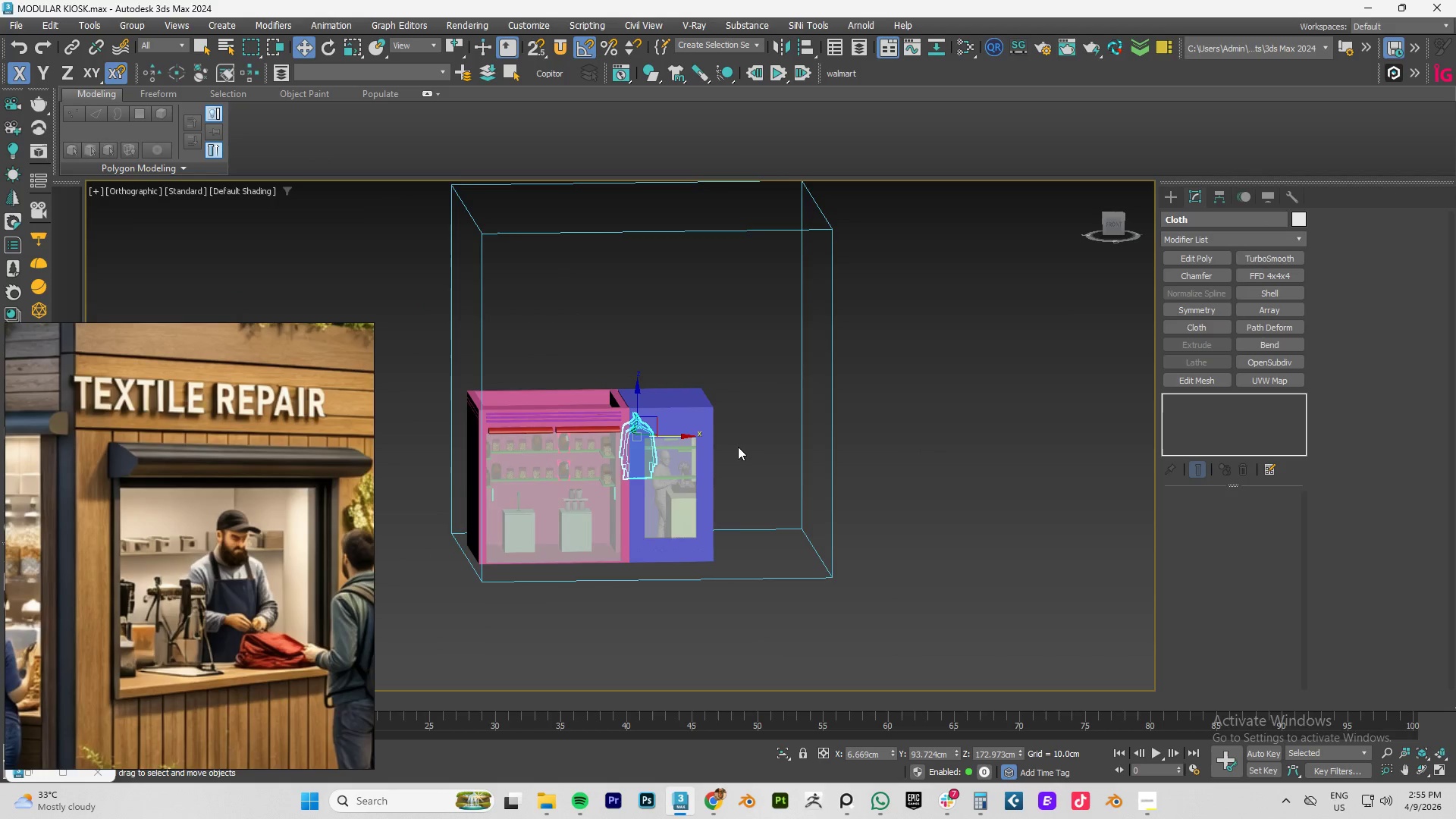 
type(fz)
 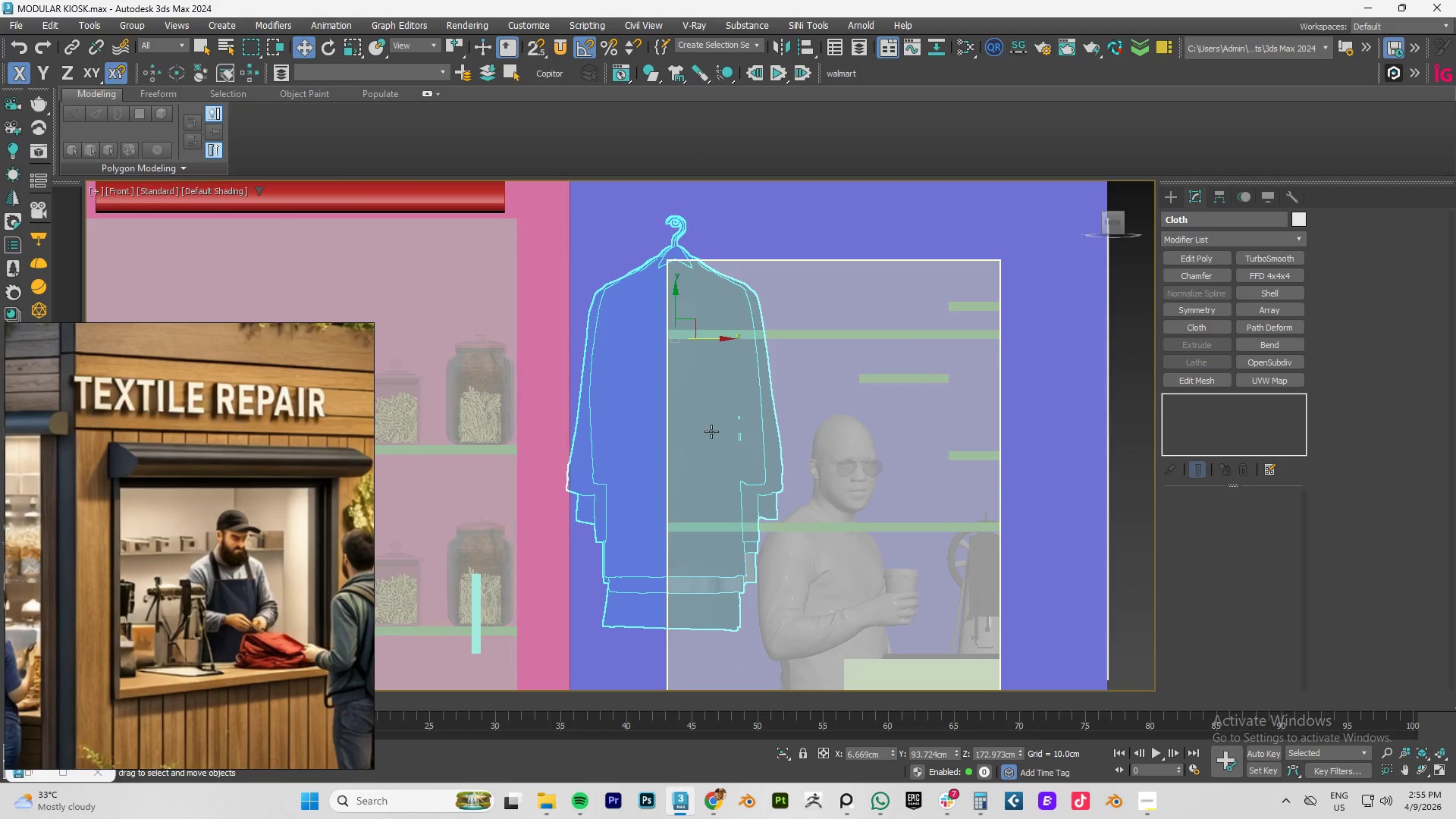 
scroll: coordinate [714, 432], scroll_direction: down, amount: 2.0
 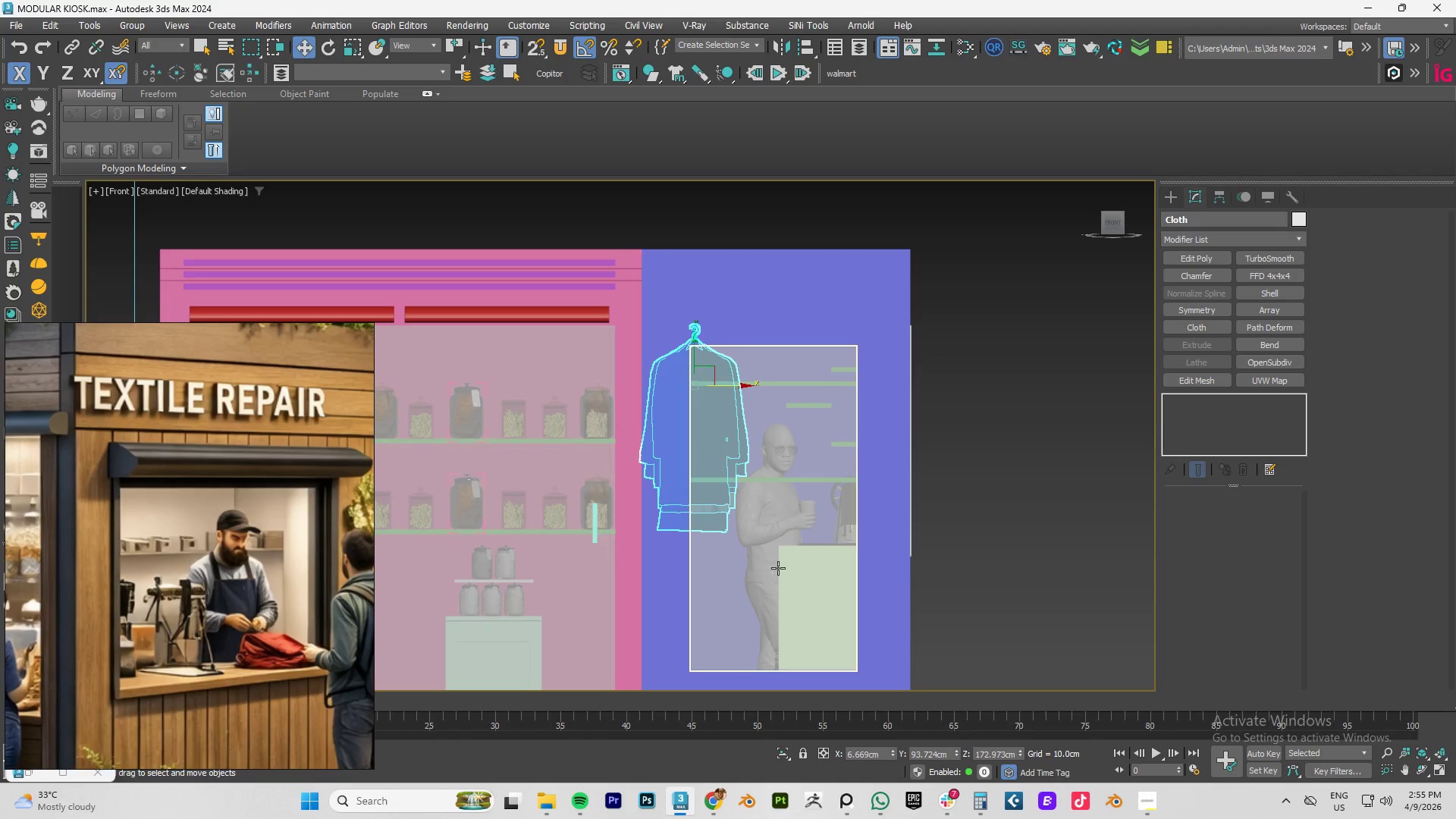 
left_click([767, 583])
 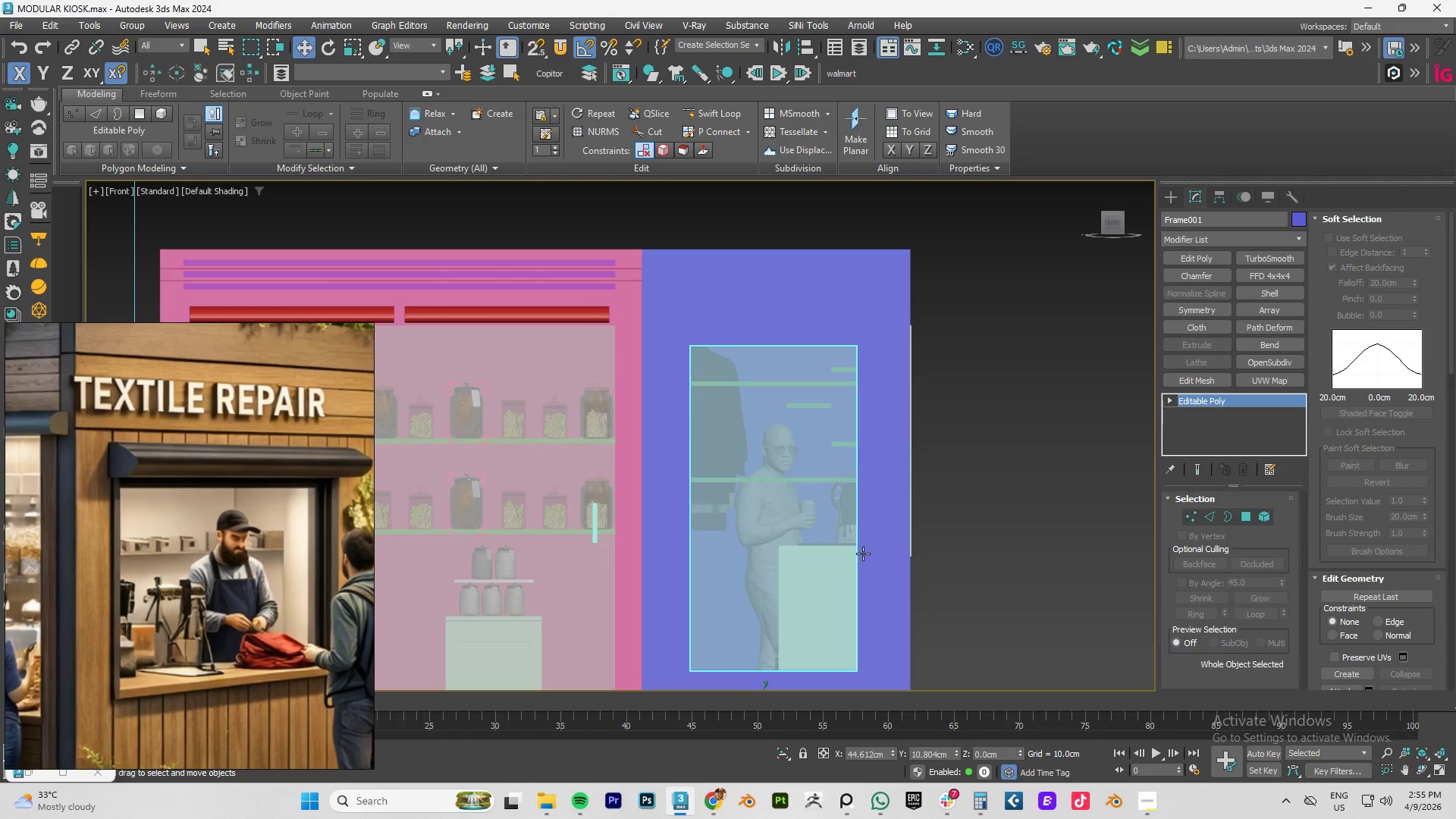 
scroll: coordinate [863, 554], scroll_direction: down, amount: 2.0
 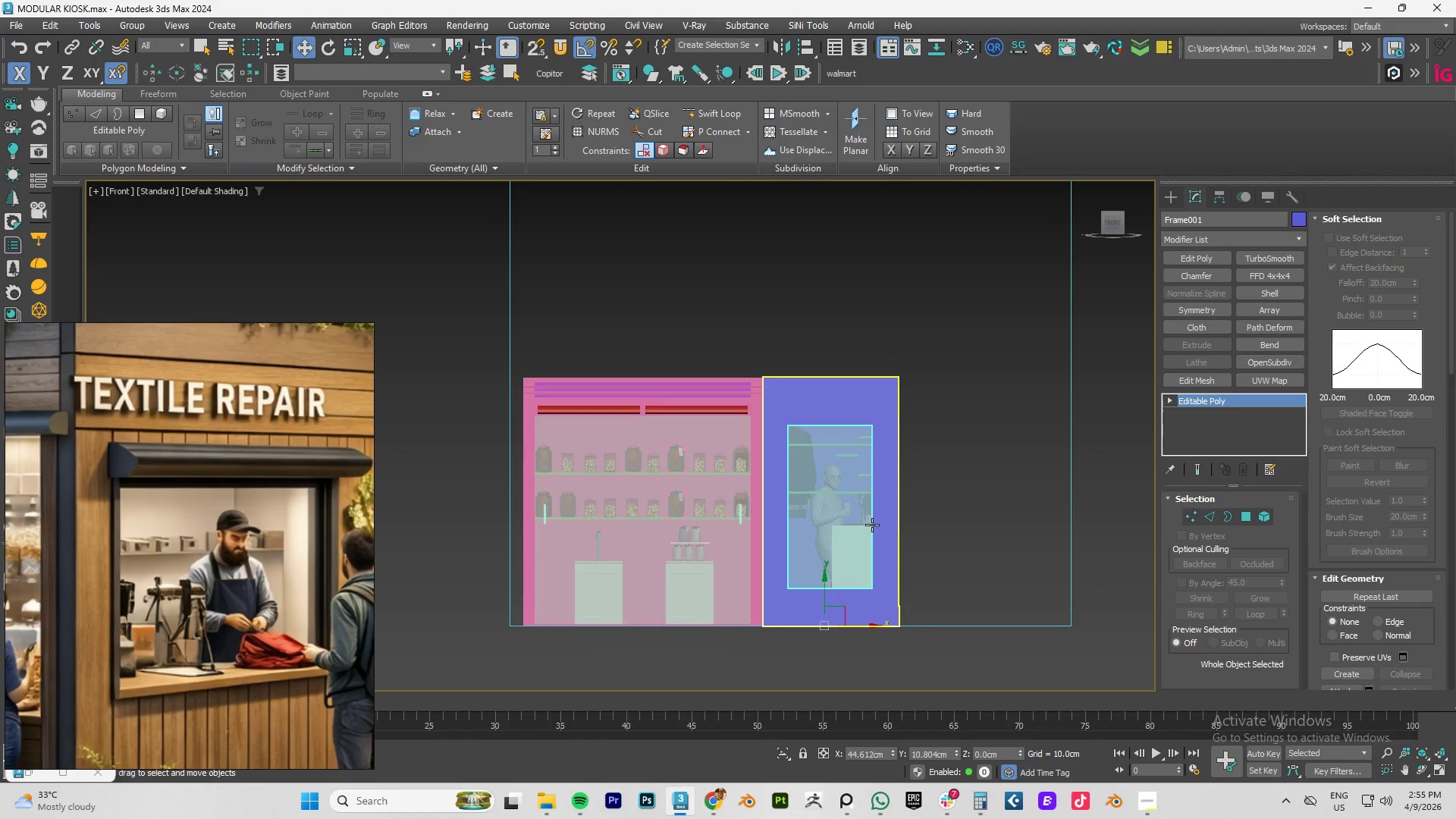 
left_click([931, 525])
 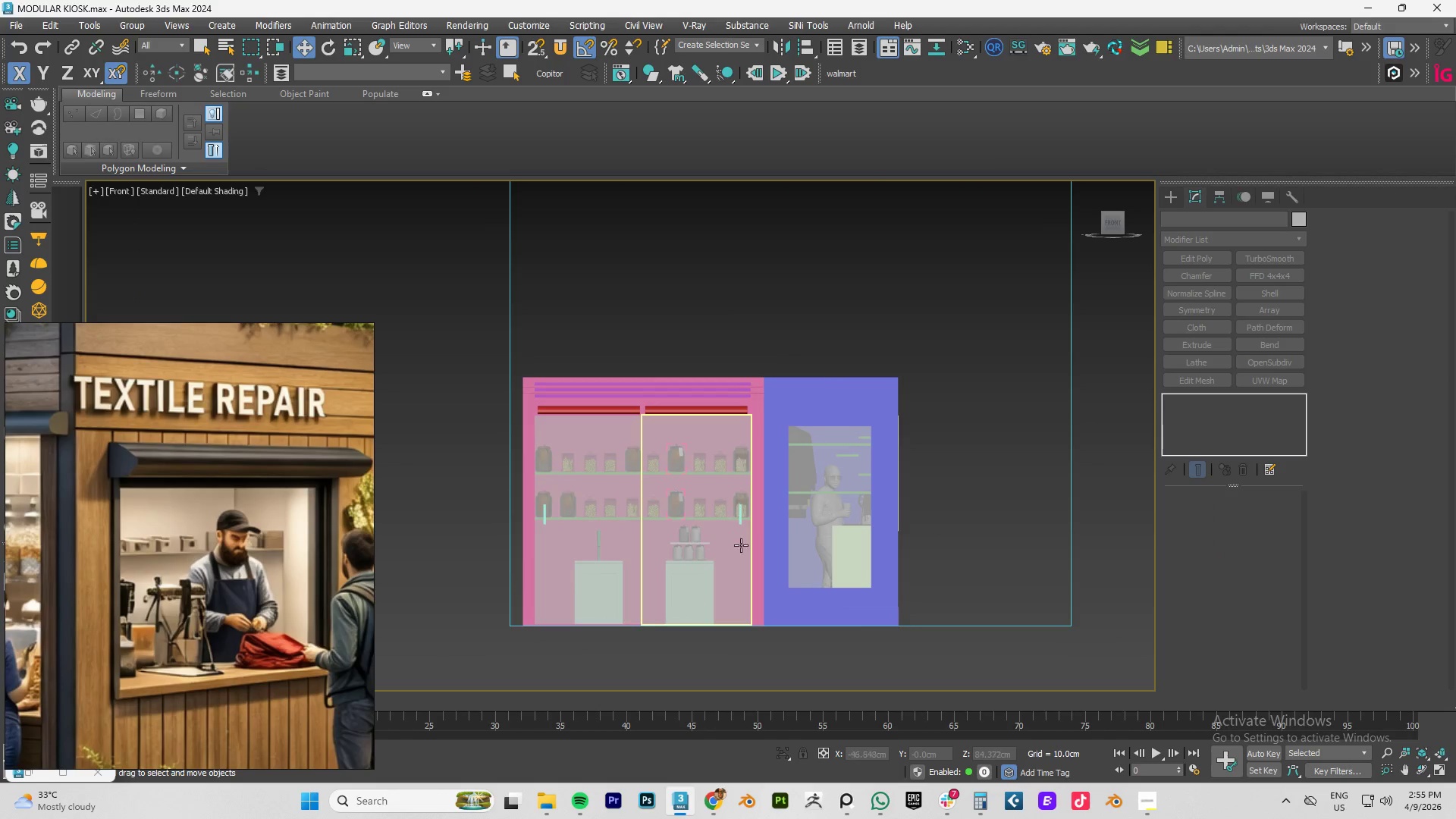 
scroll: coordinate [669, 528], scroll_direction: none, amount: 0.0
 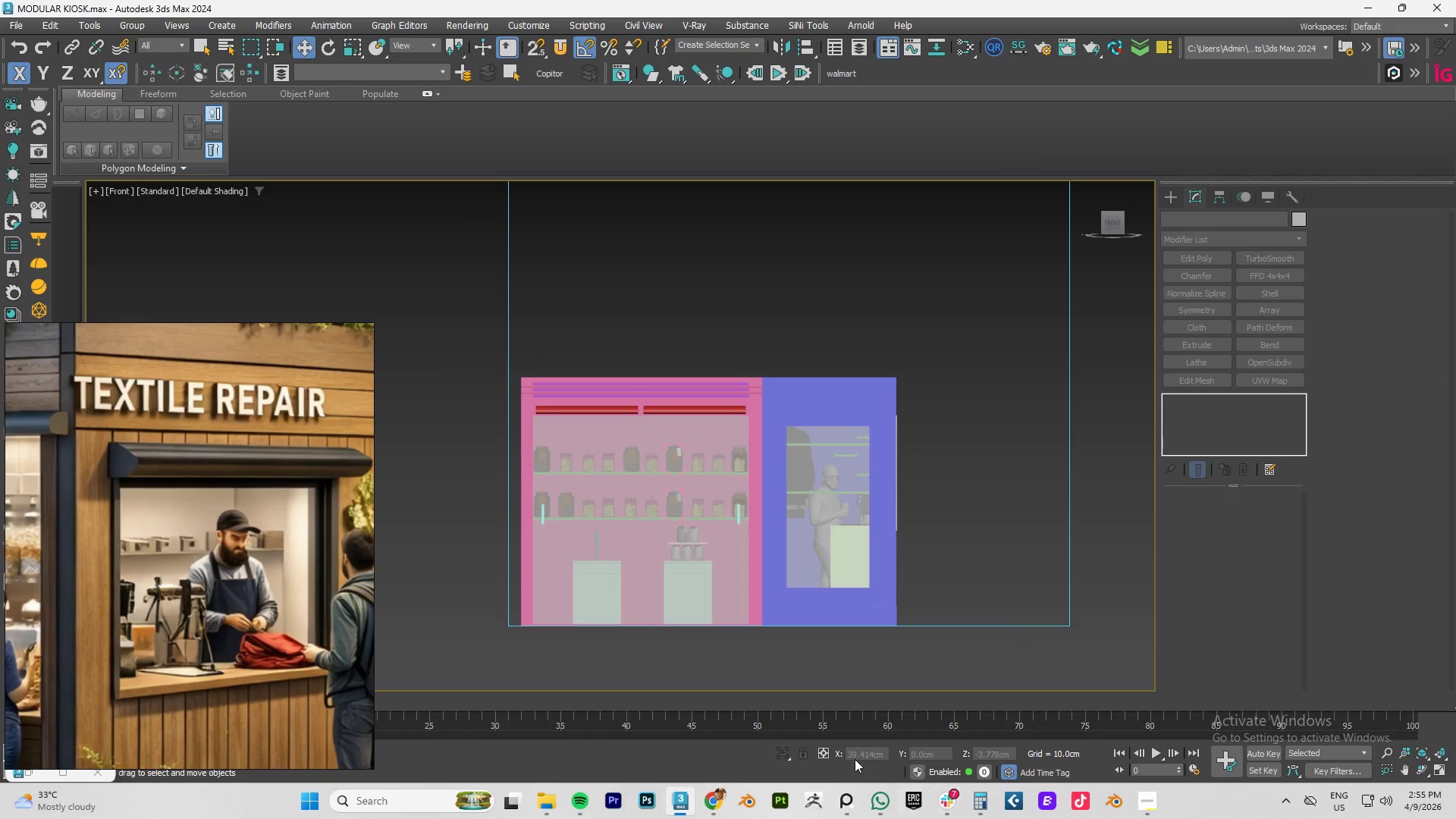 
scroll: coordinate [626, 560], scroll_direction: up, amount: 1.0
 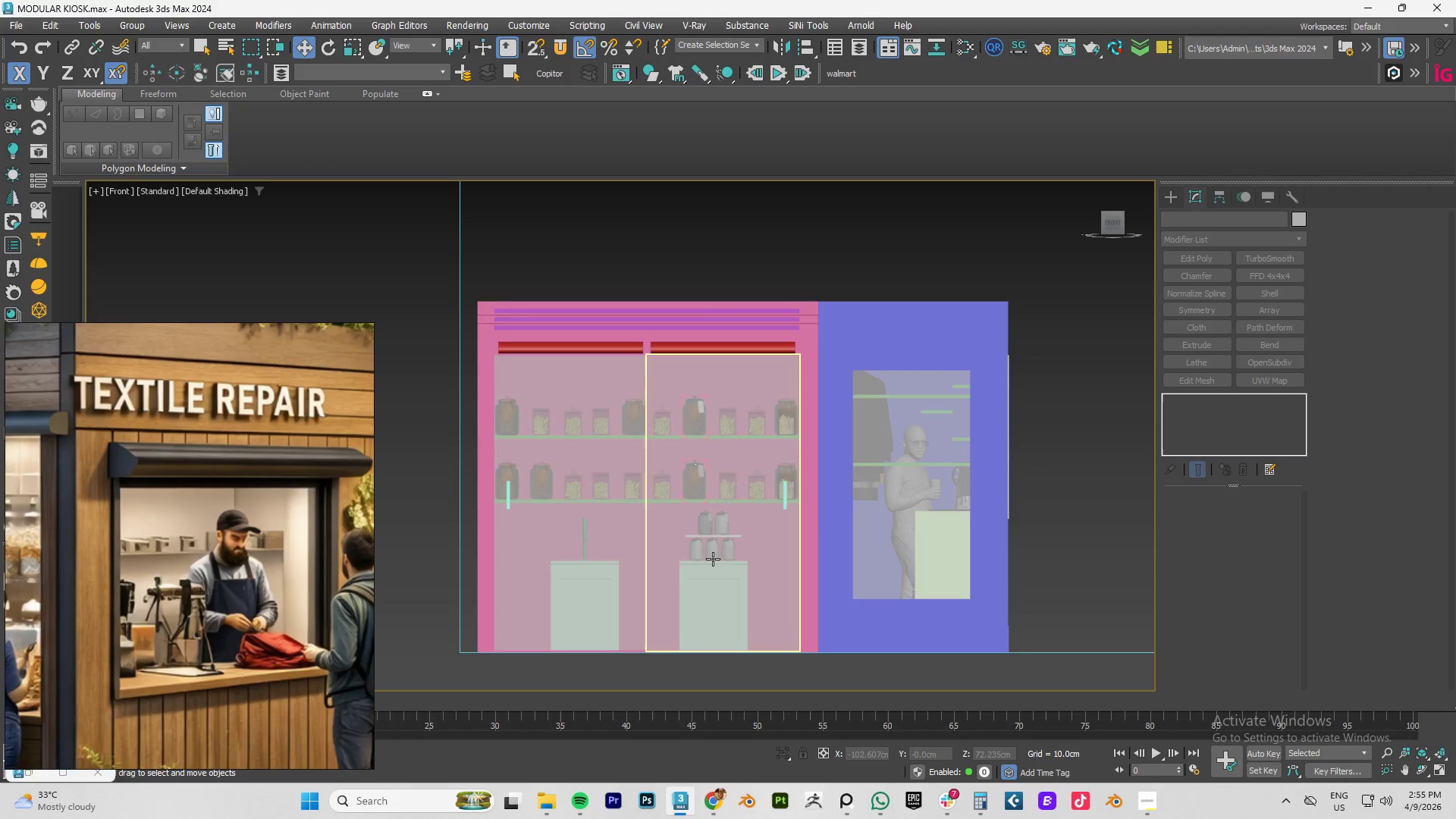 
scroll: coordinate [713, 559], scroll_direction: down, amount: 1.0
 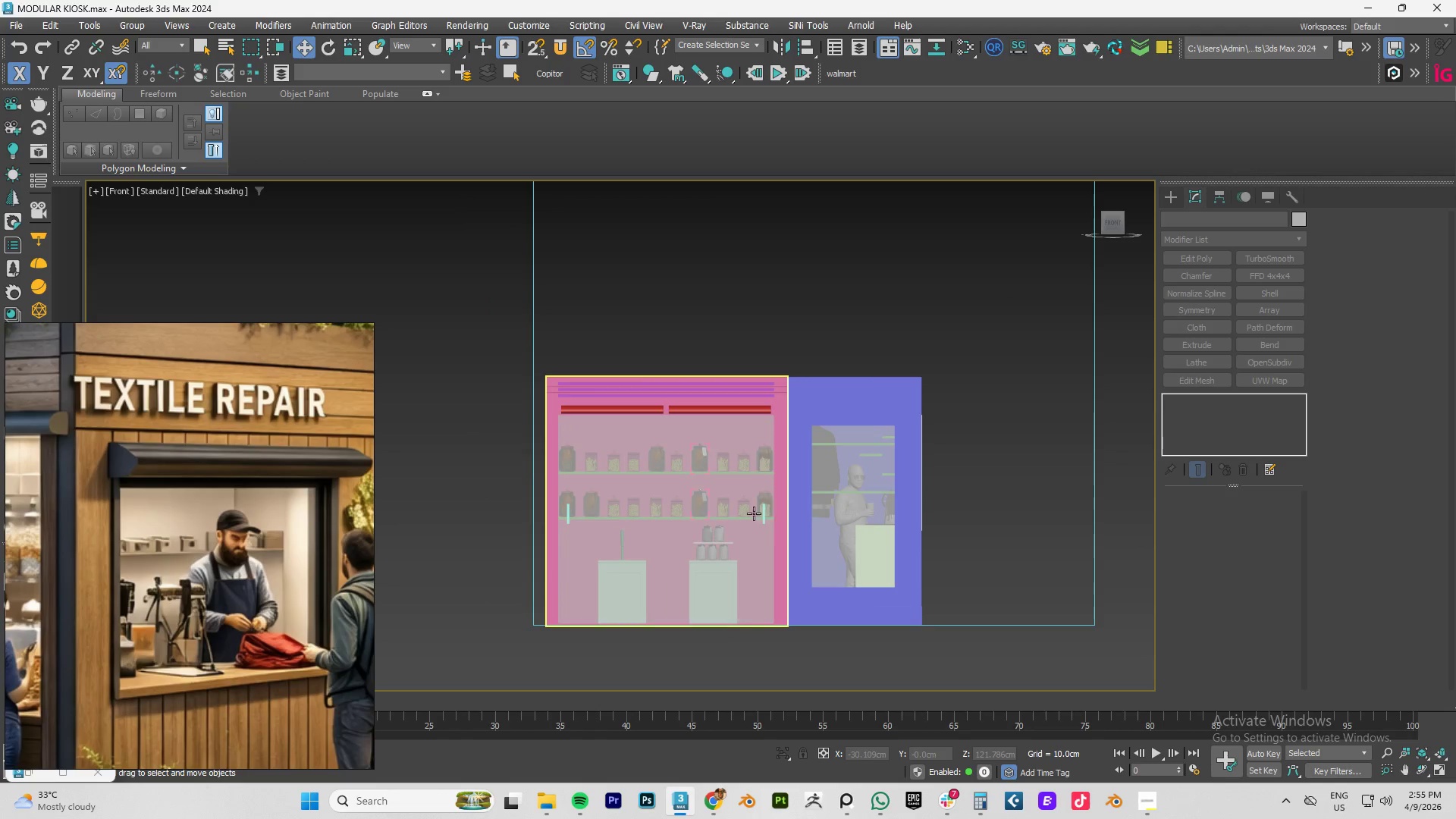 
hold_key(key=AltLeft, duration=1.5)
 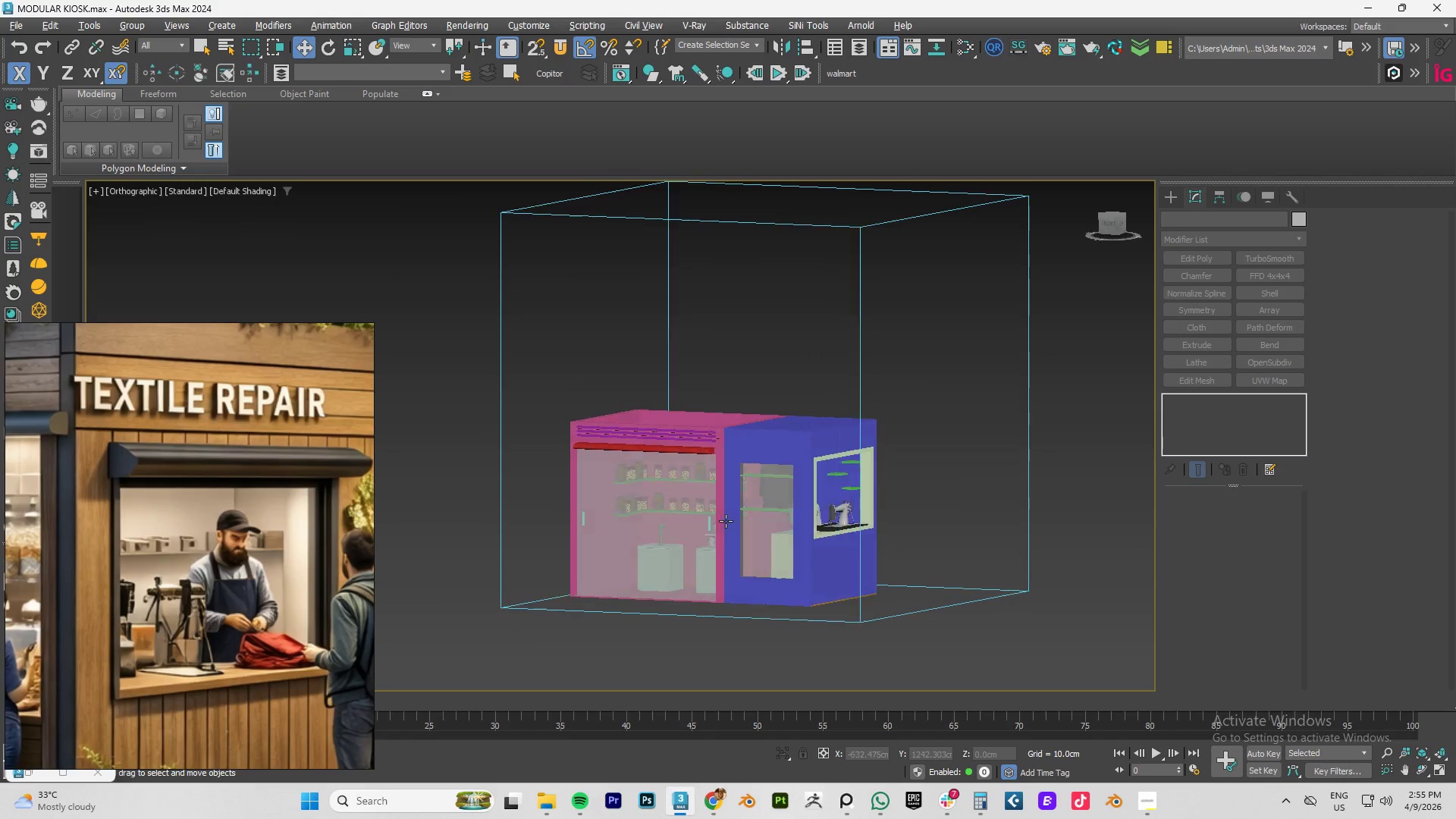 
scroll: coordinate [758, 513], scroll_direction: down, amount: 1.0
 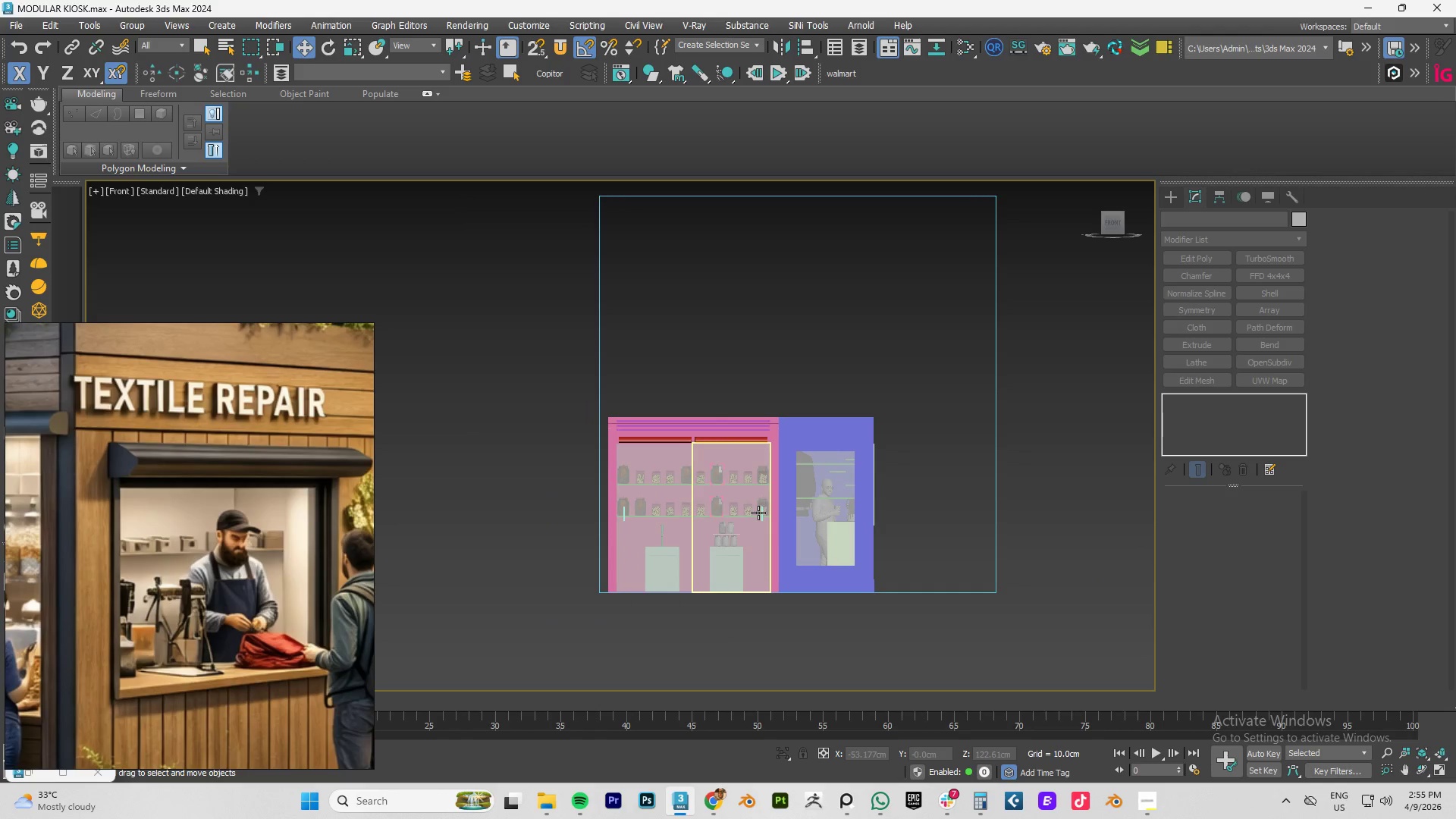 
hold_key(key=AltLeft, duration=1.51)
 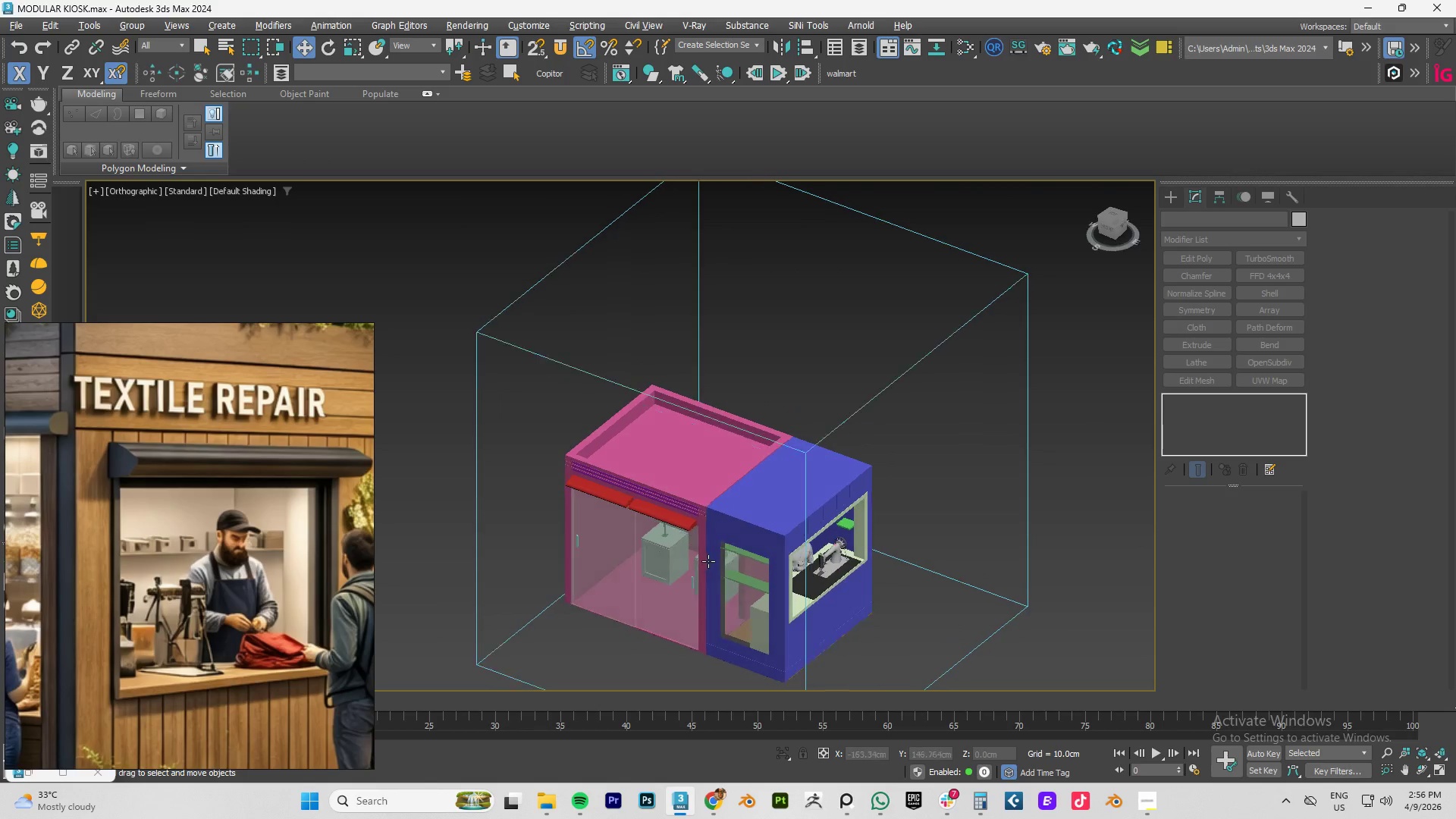 
hold_key(key=AltLeft, duration=1.5)
 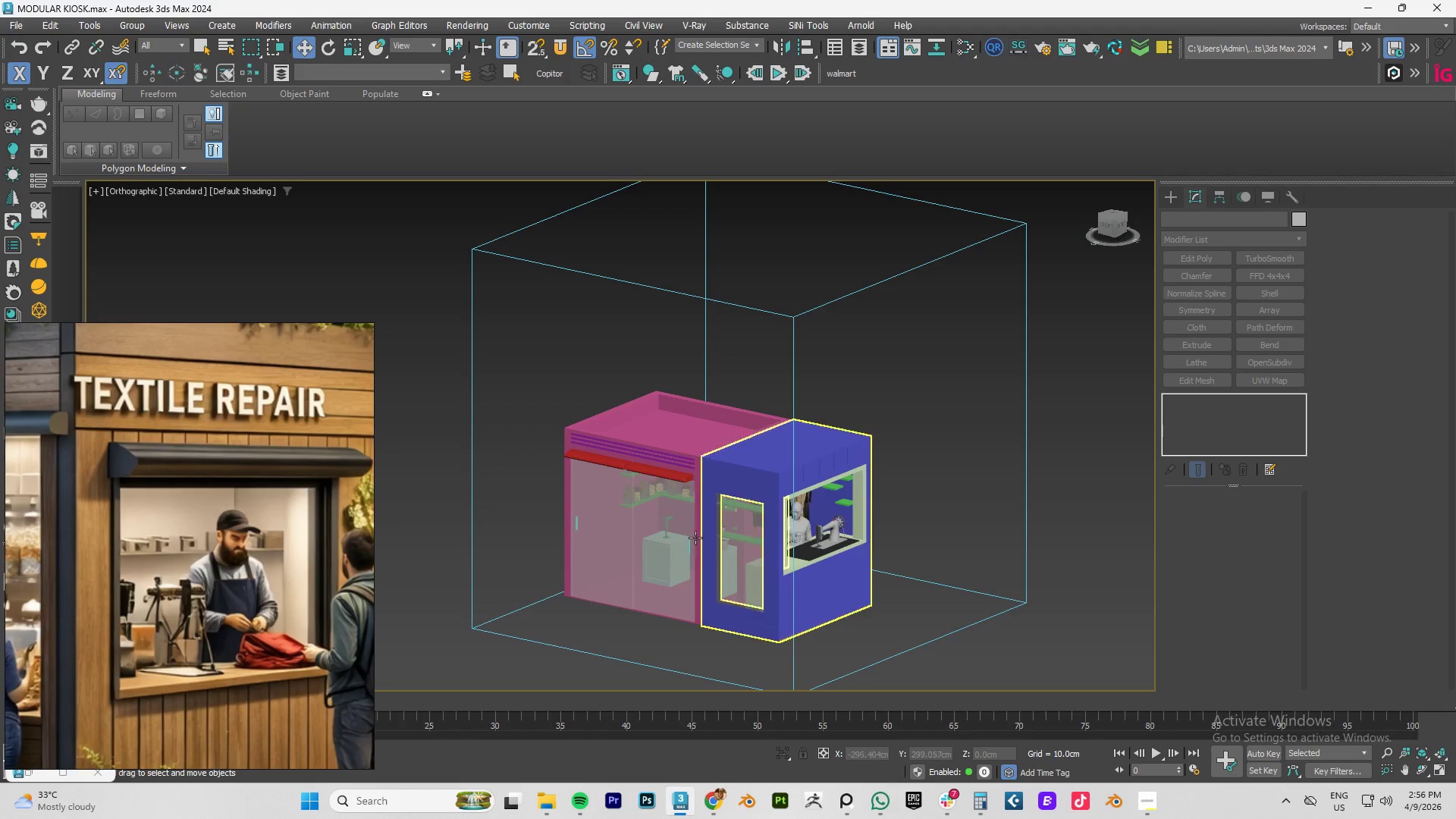 
hold_key(key=AltLeft, duration=0.53)
 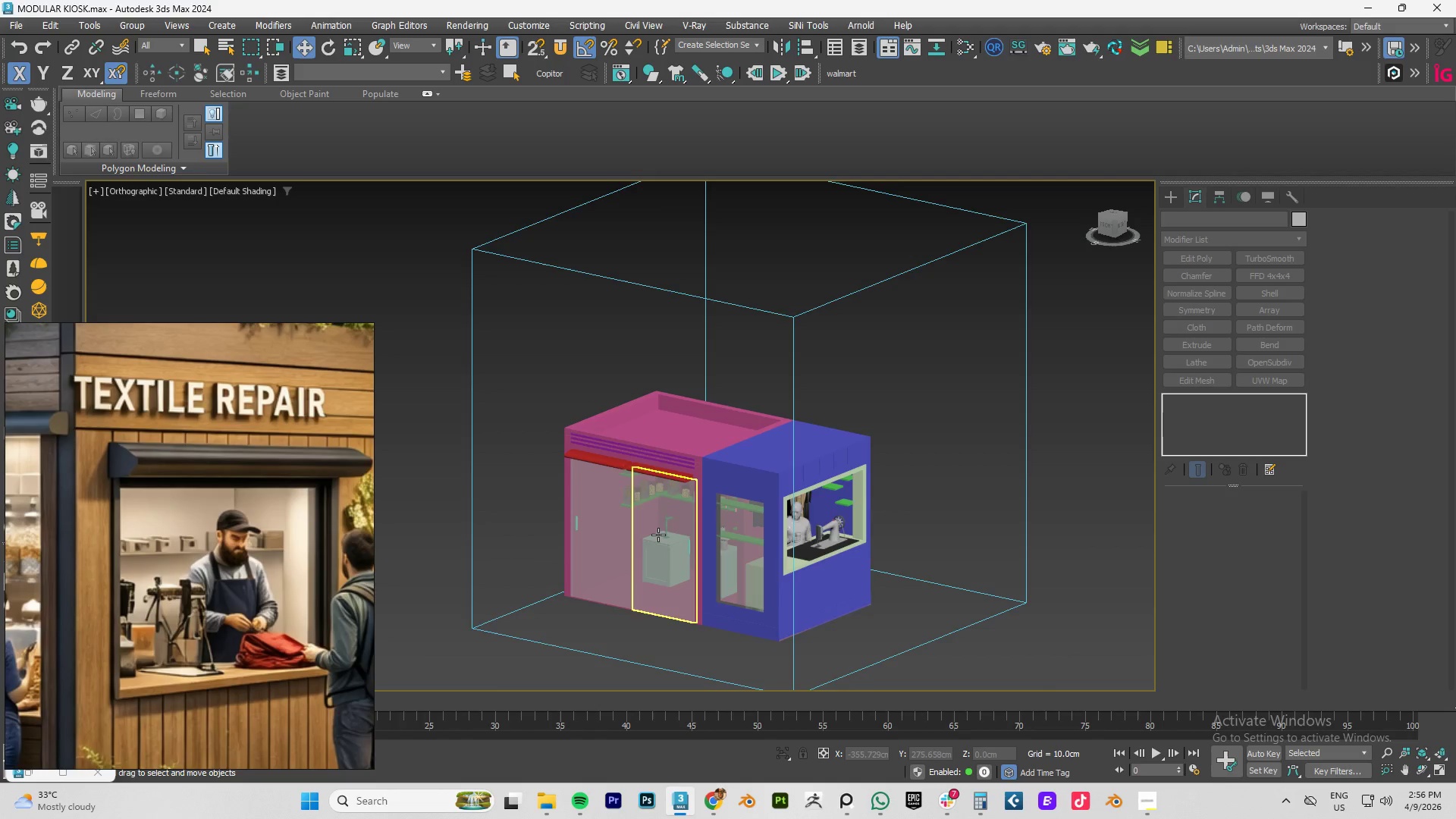 
scroll: coordinate [660, 535], scroll_direction: up, amount: 4.0
 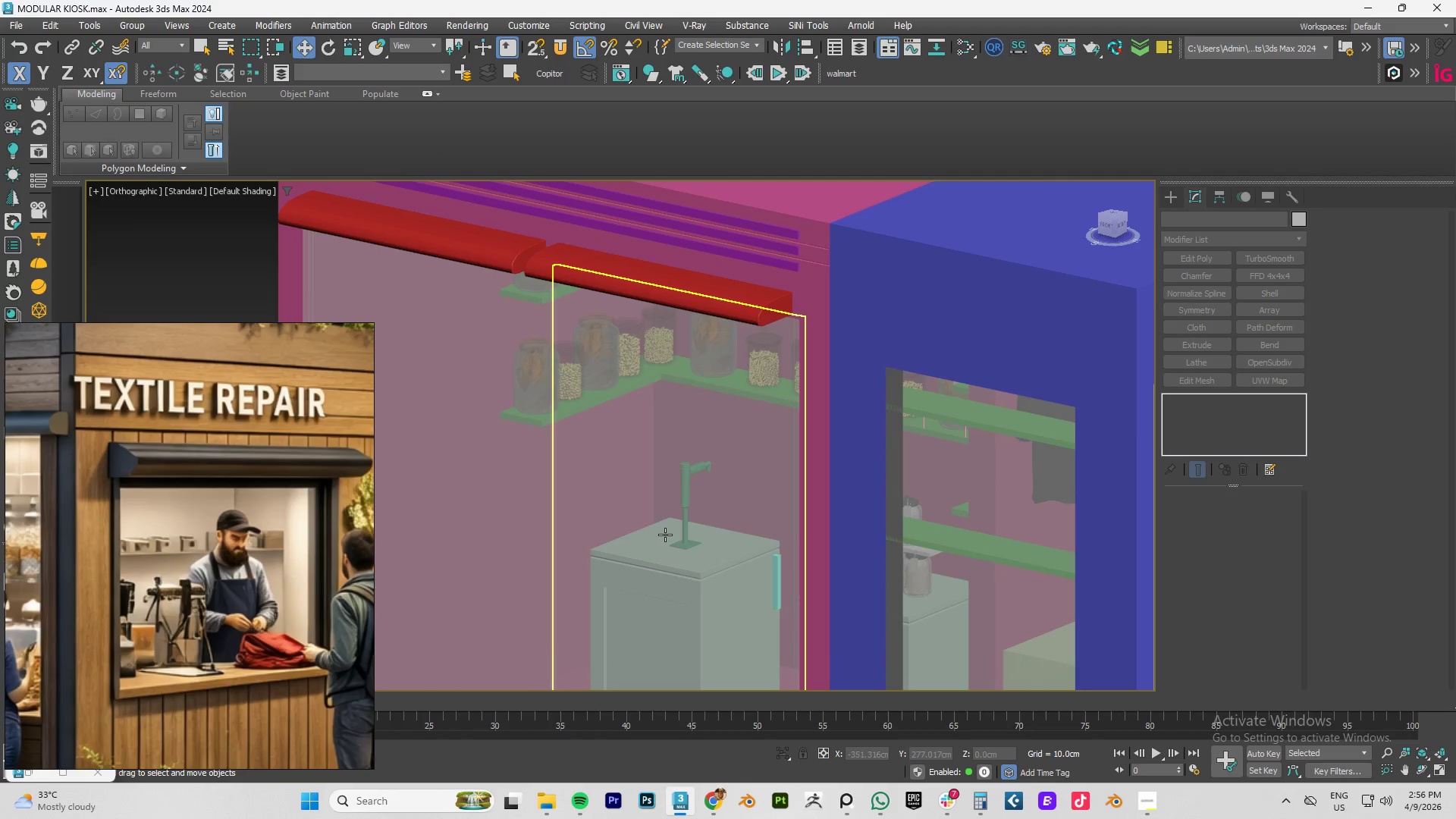 
key(F3)
 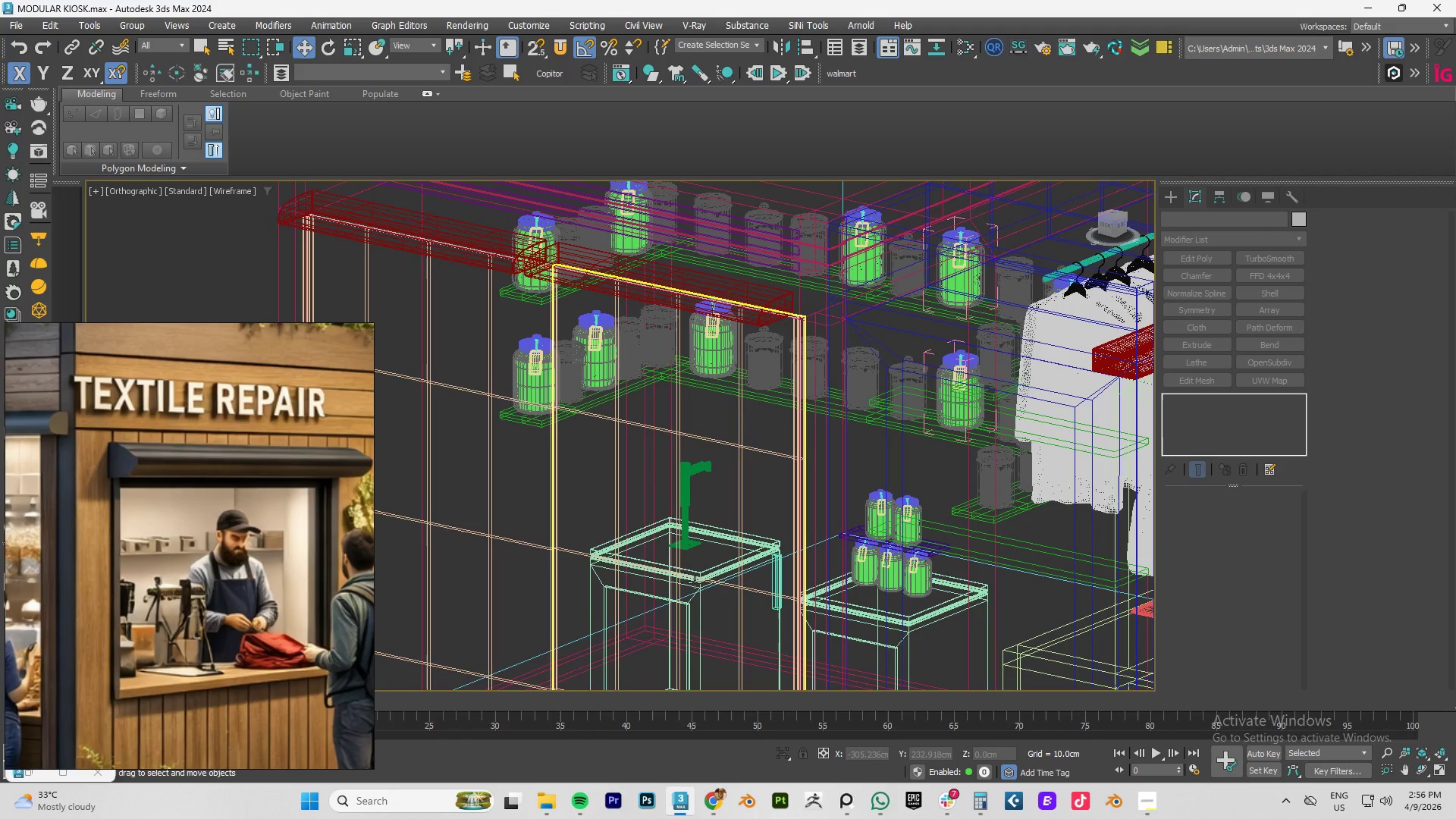 
left_click([692, 571])
 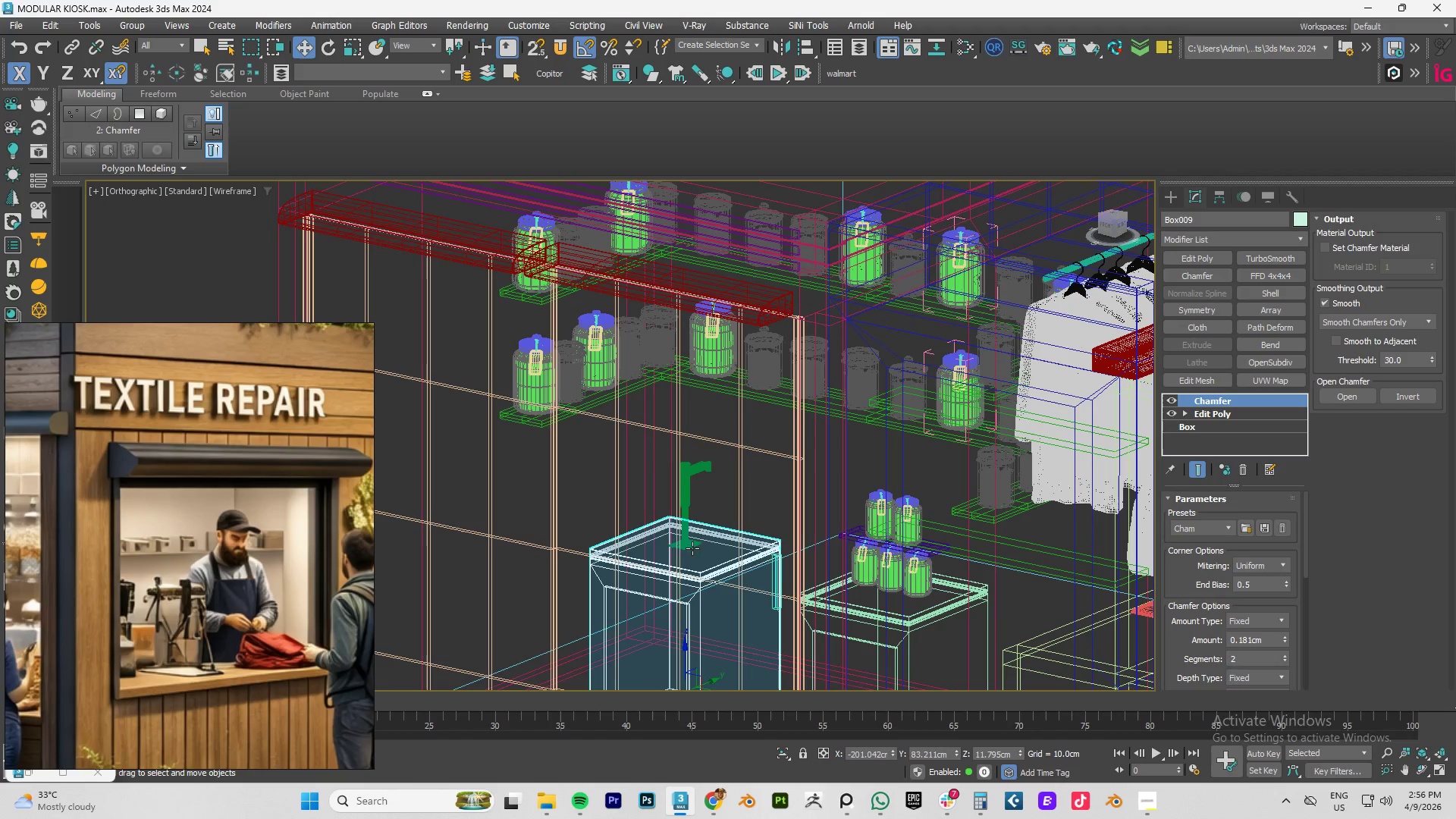 
hold_key(key=ControlLeft, duration=1.5)
left_click([685, 532])
 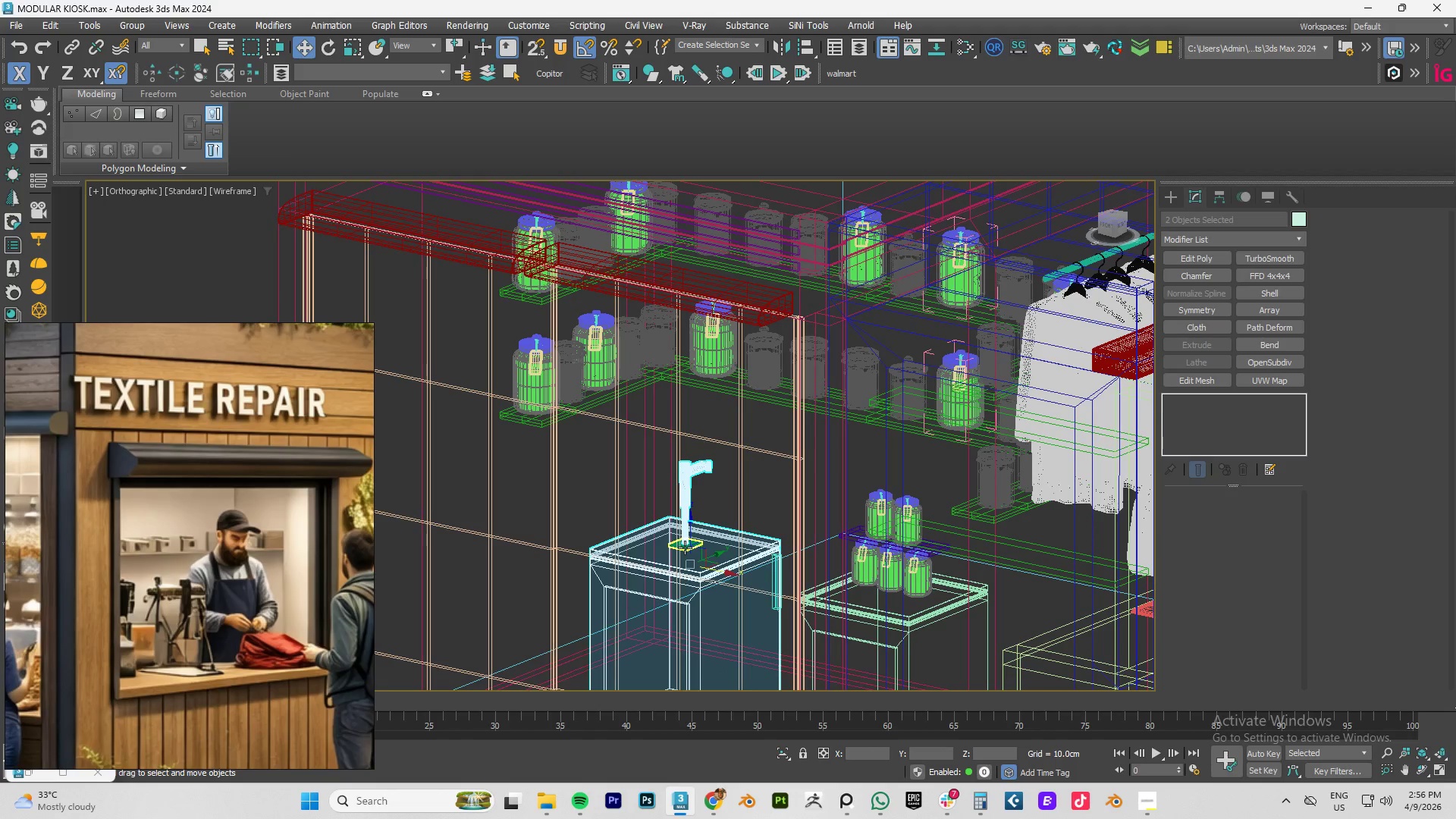 
left_click([685, 548])
 